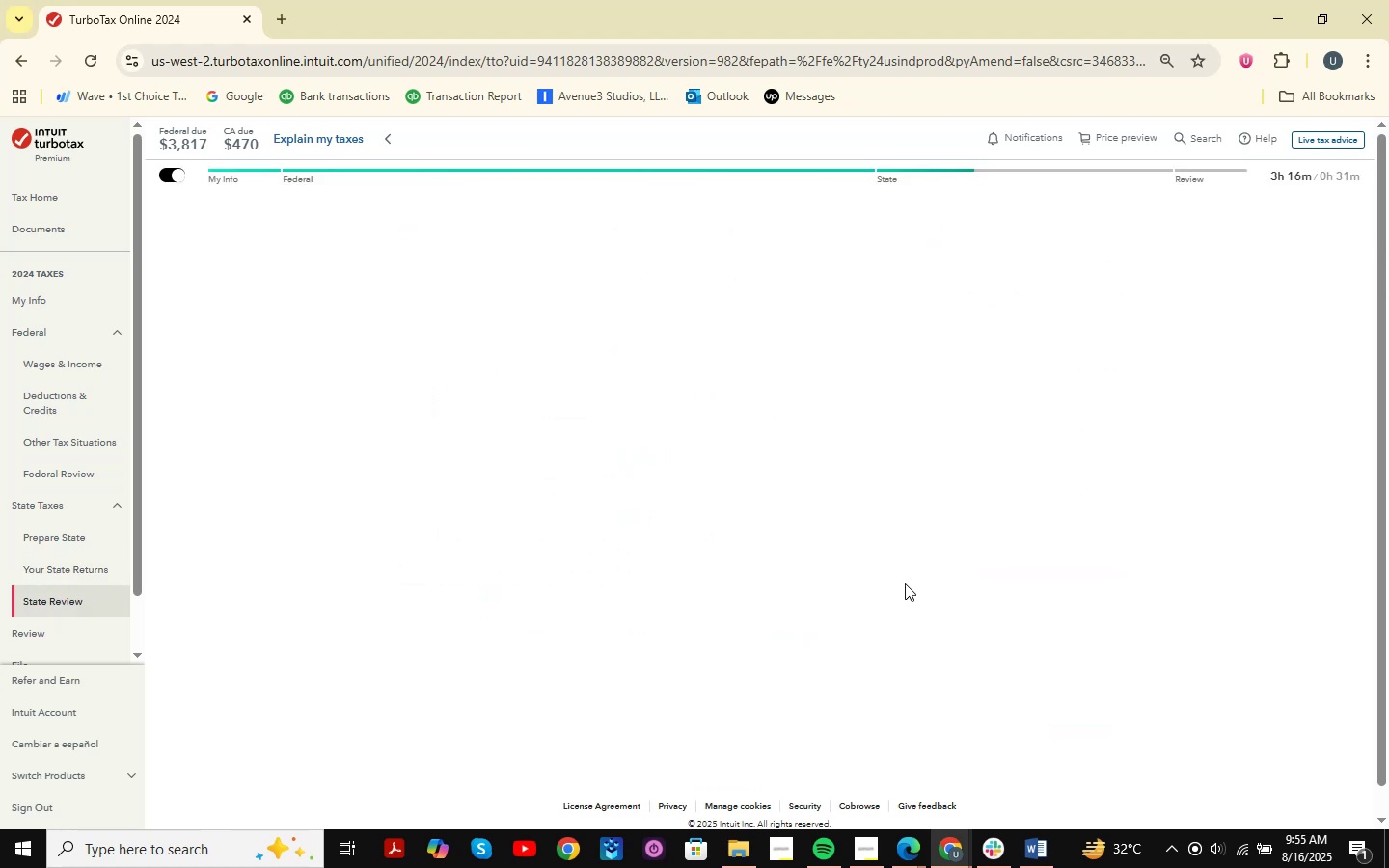 
wait(7.11)
 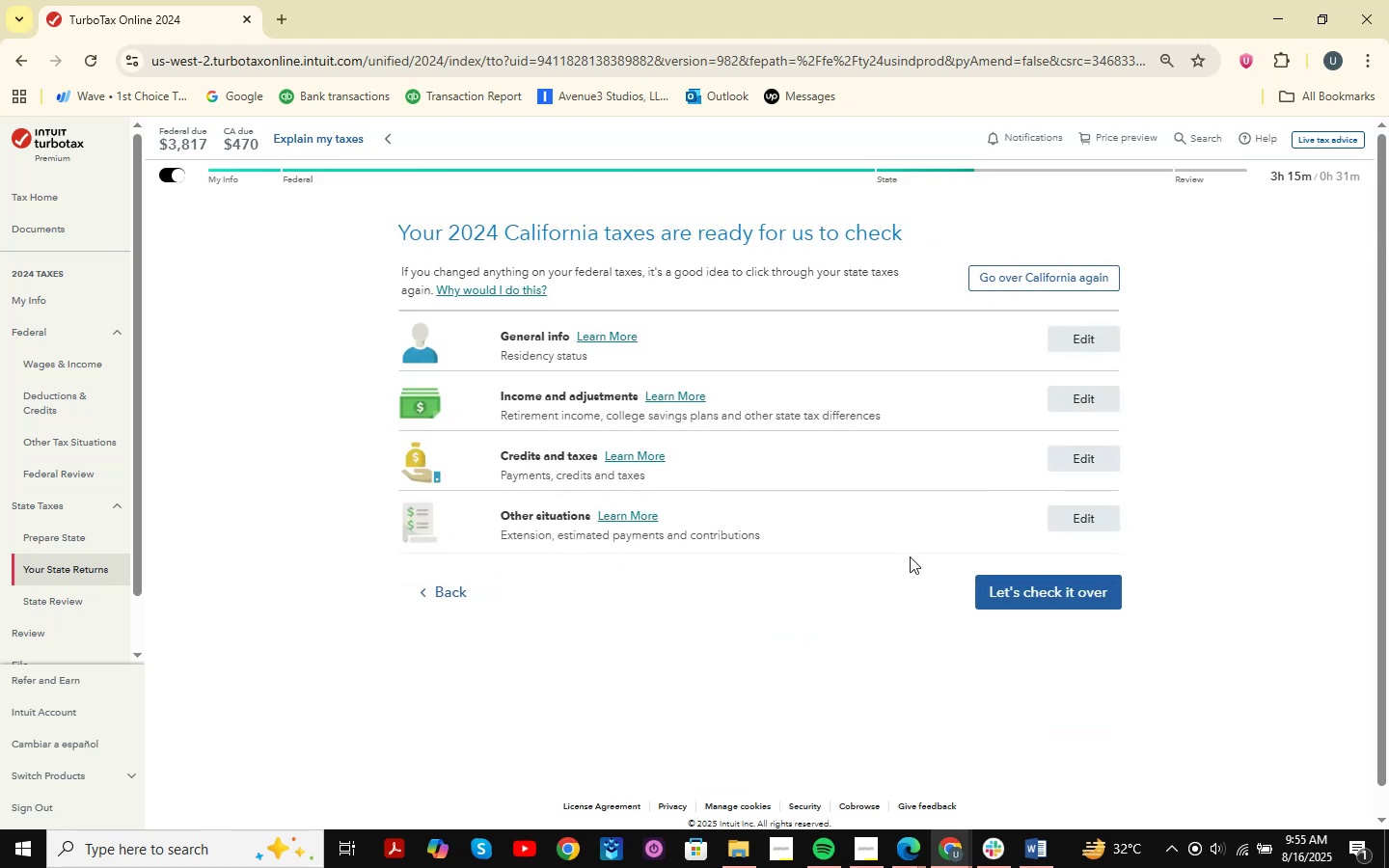 
left_click([1073, 565])
 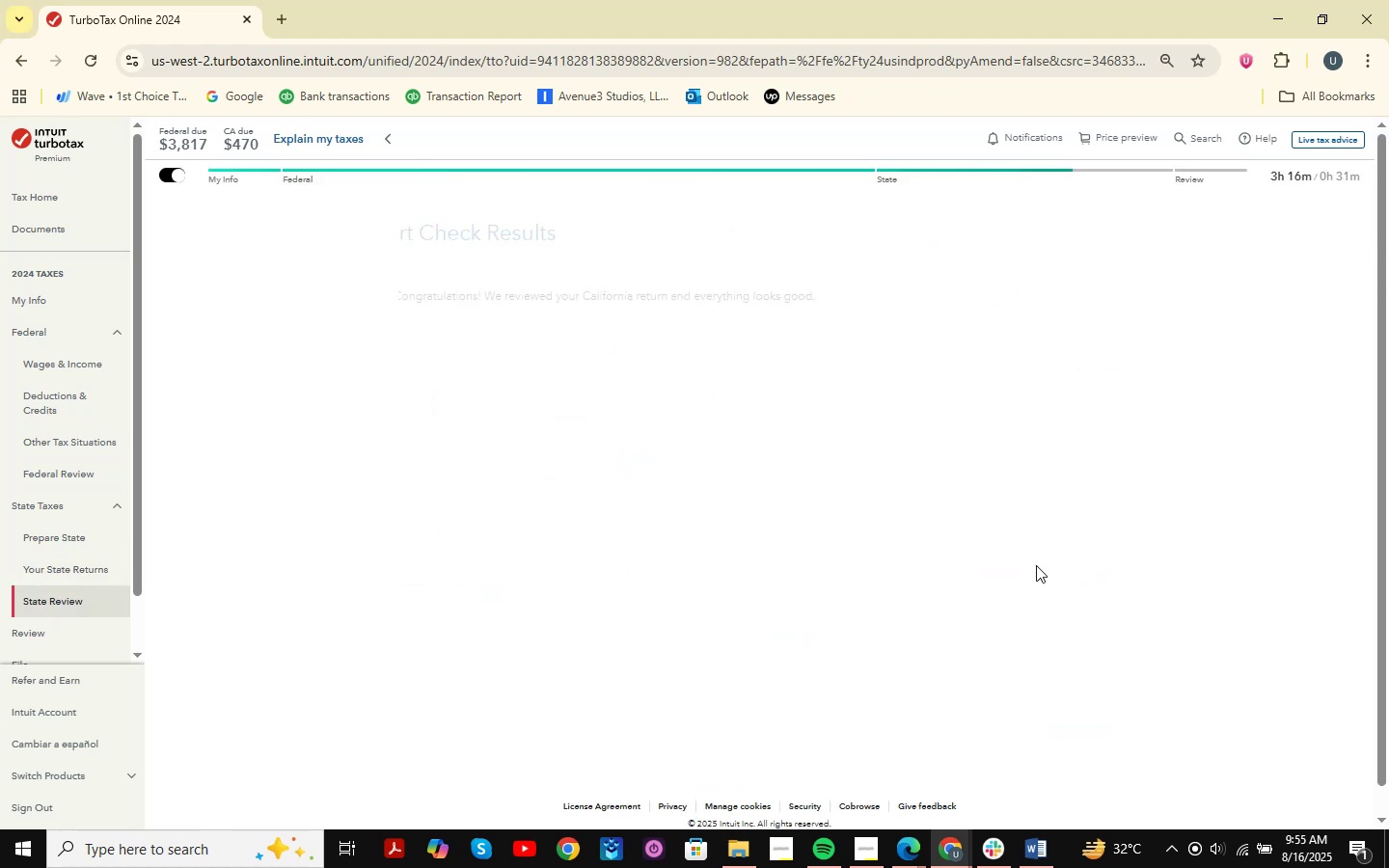 
mouse_move([895, 585])
 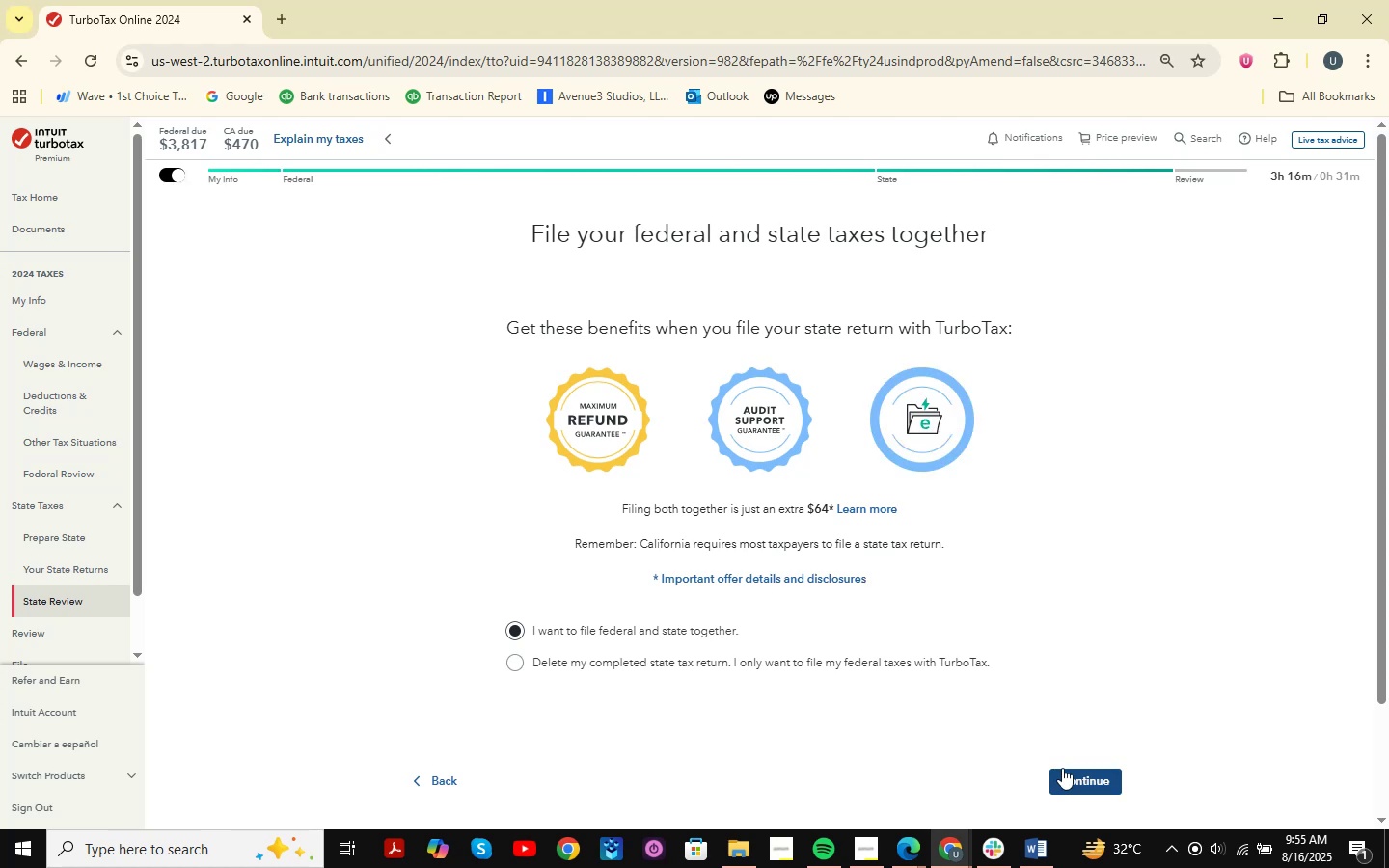 
left_click([1062, 768])
 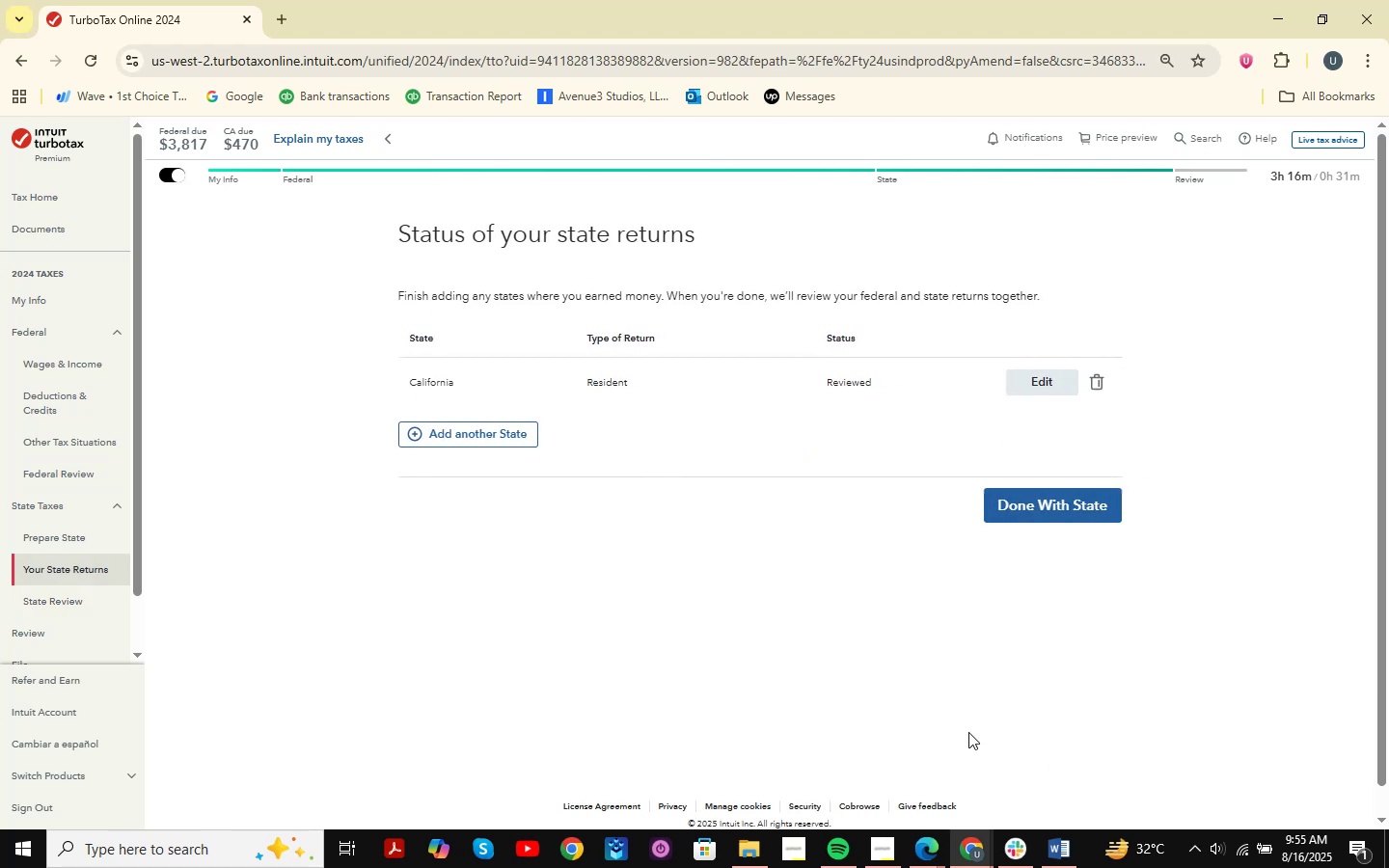 
left_click([1059, 508])
 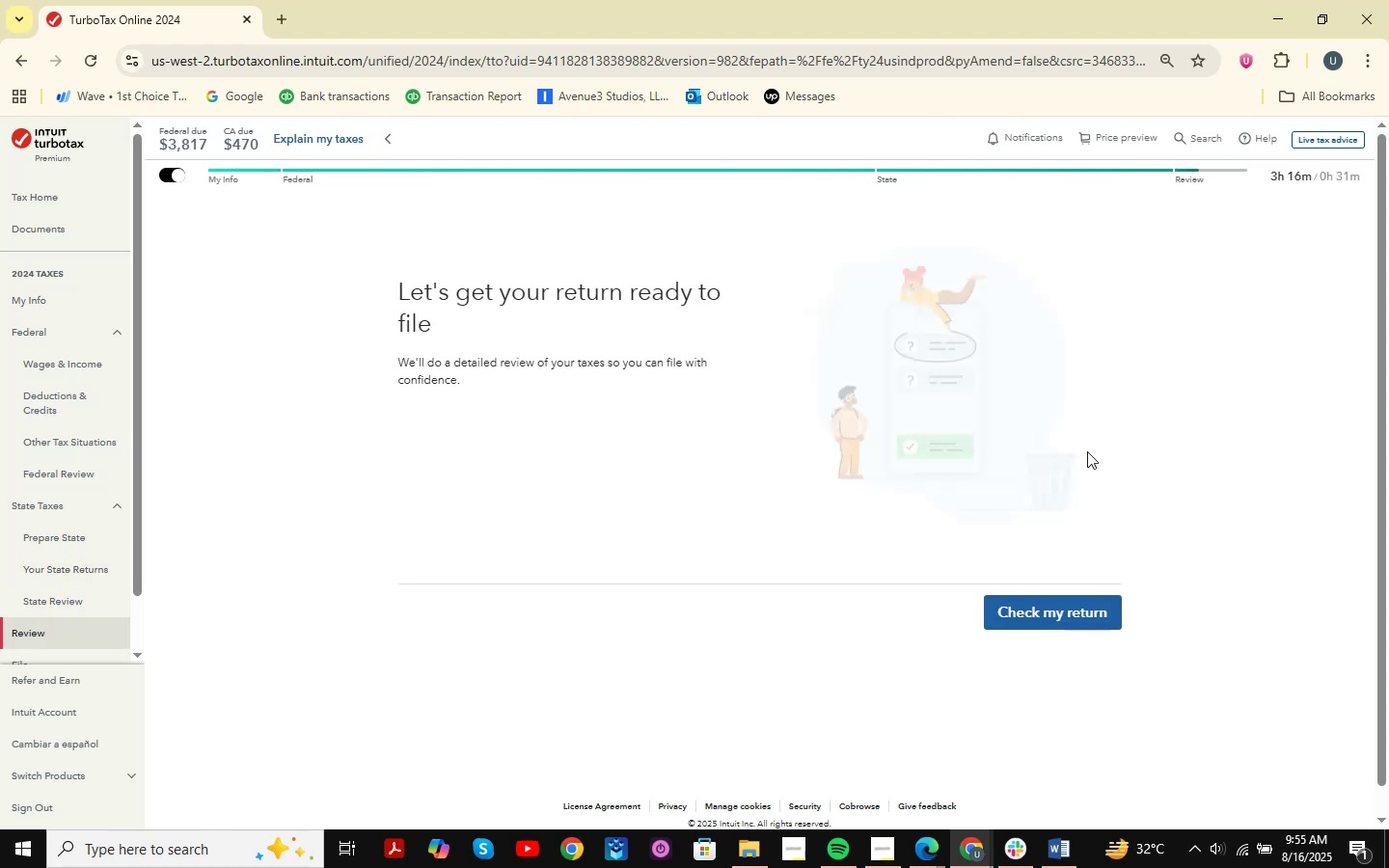 
wait(6.52)
 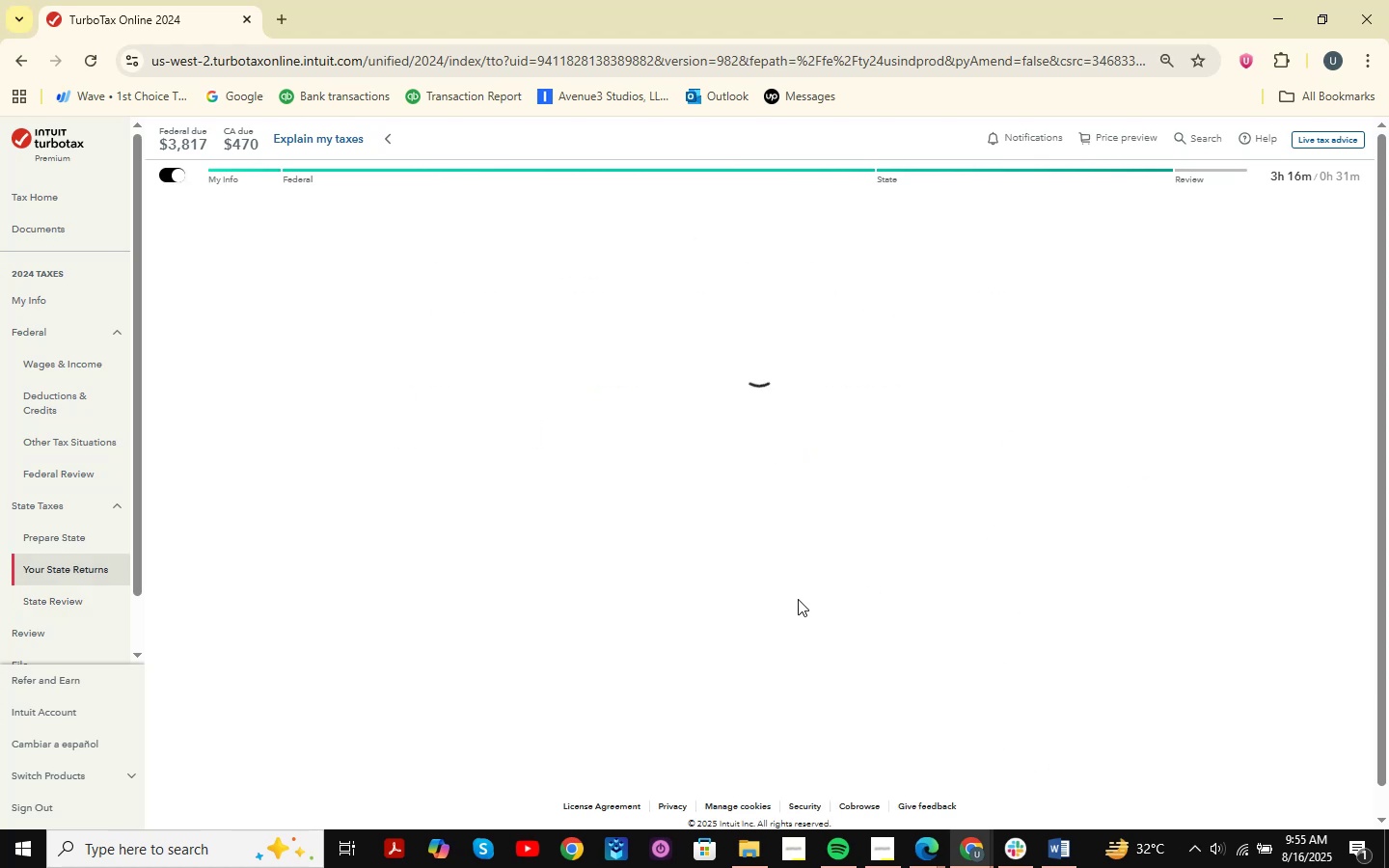 
left_click([54, 296])
 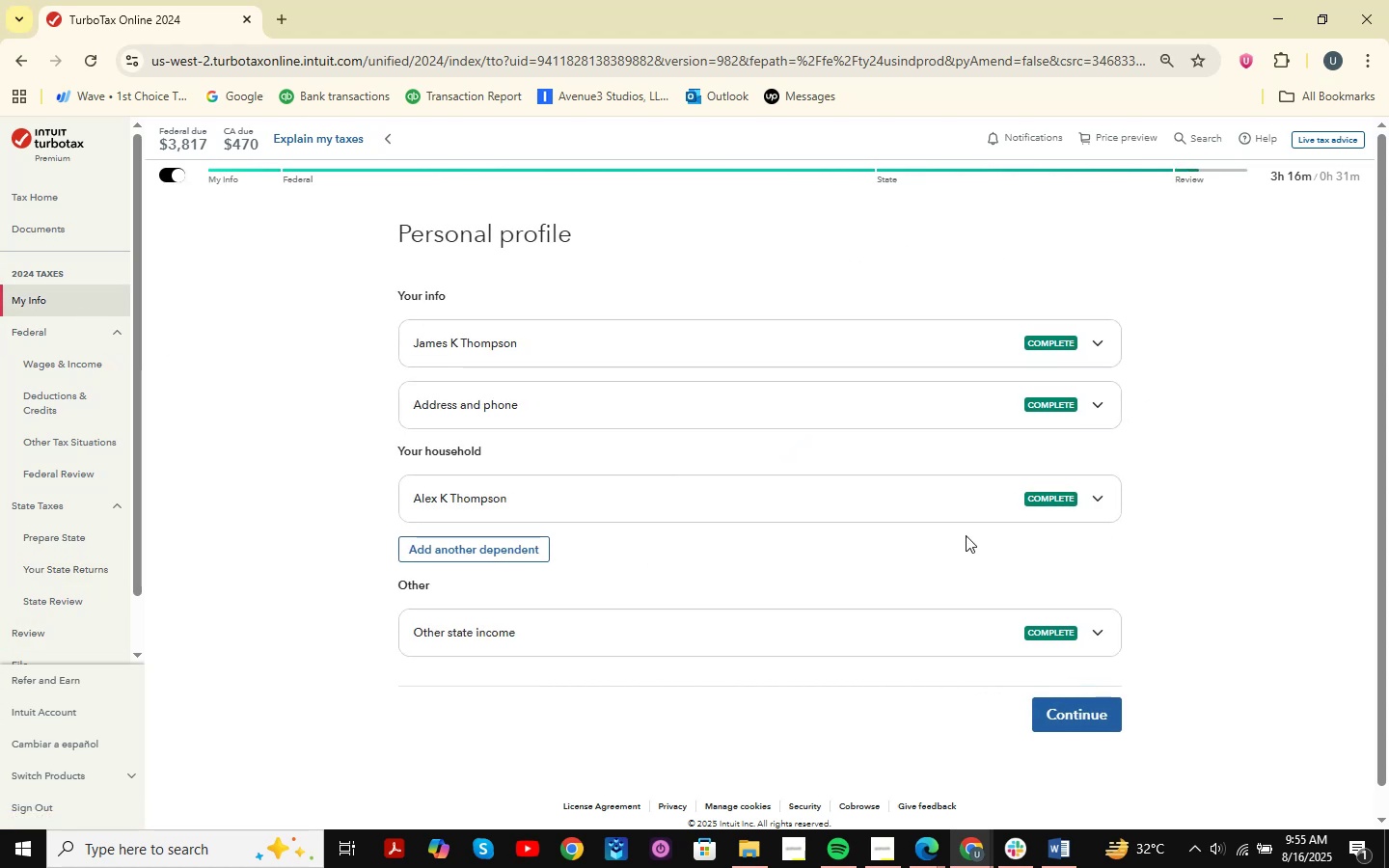 
wait(6.22)
 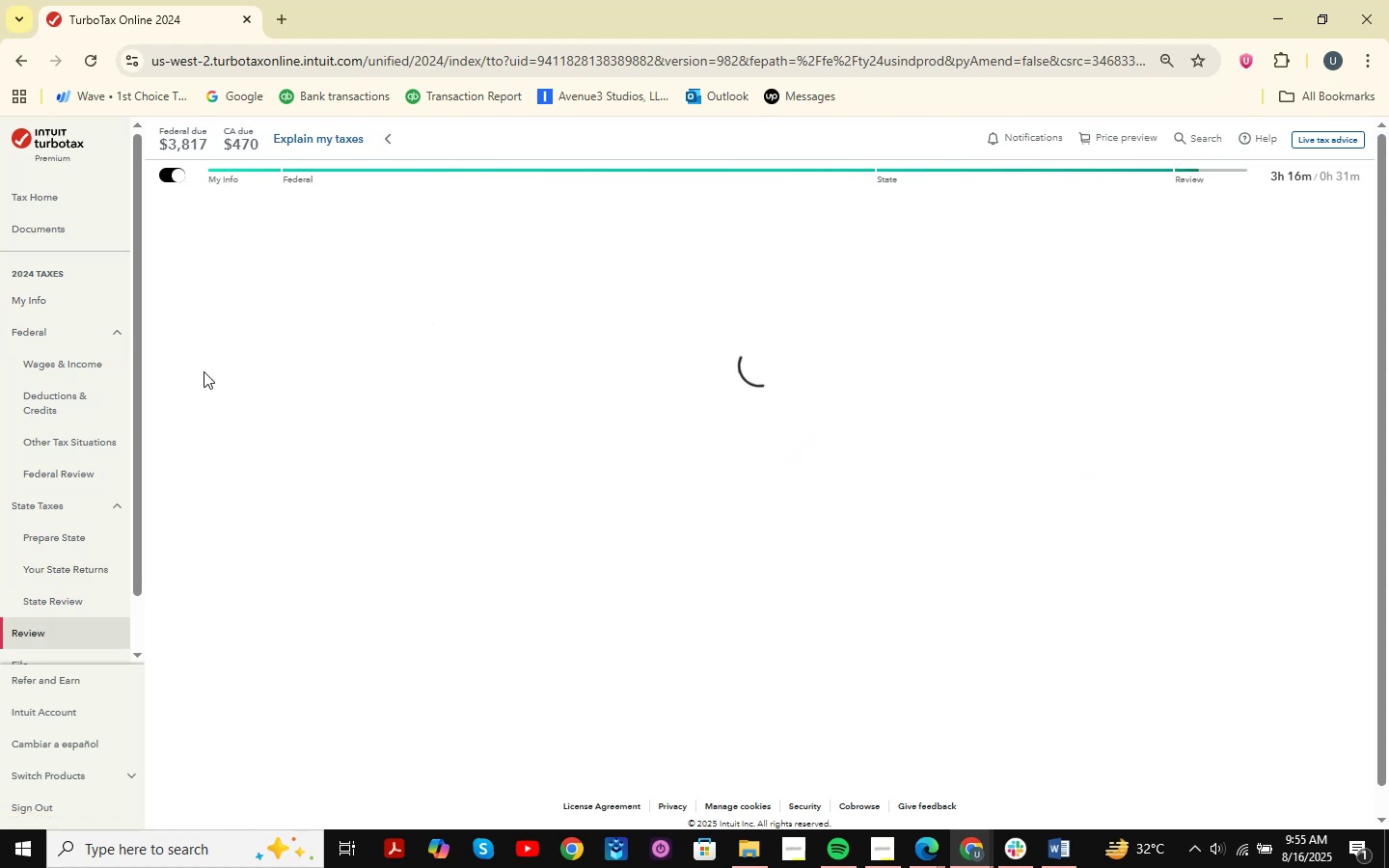 
left_click([1103, 501])
 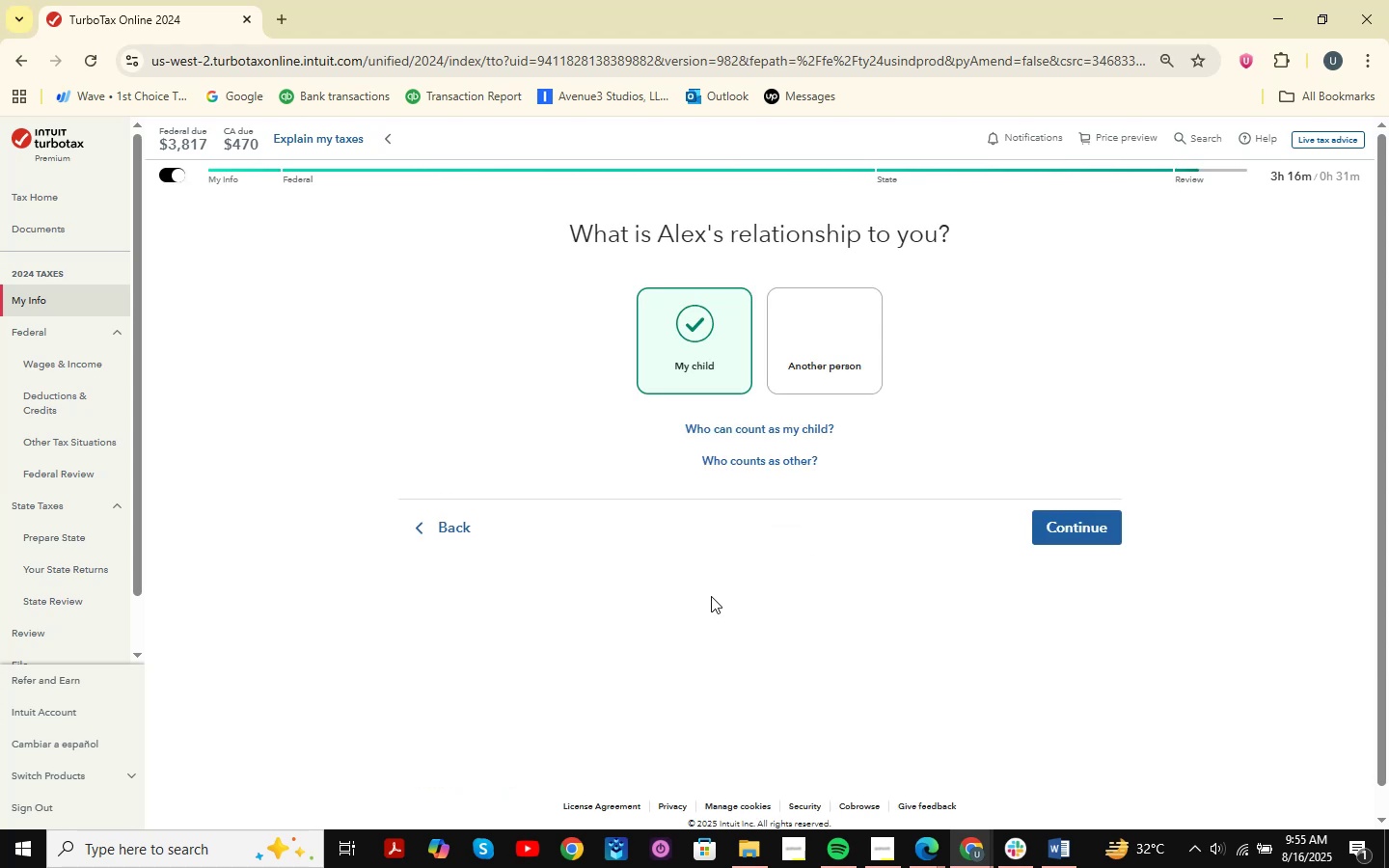 
wait(7.14)
 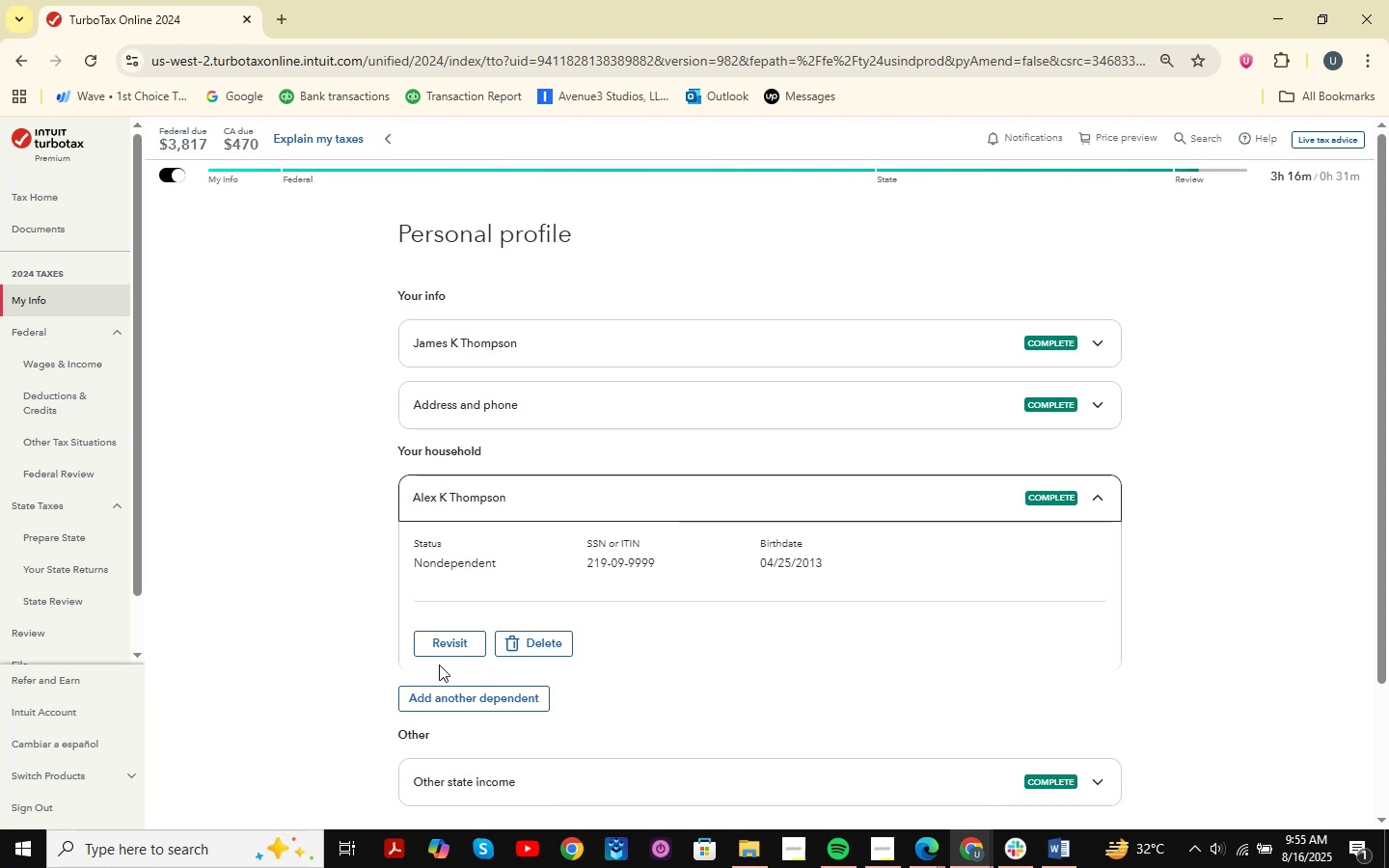 
left_click([1081, 519])
 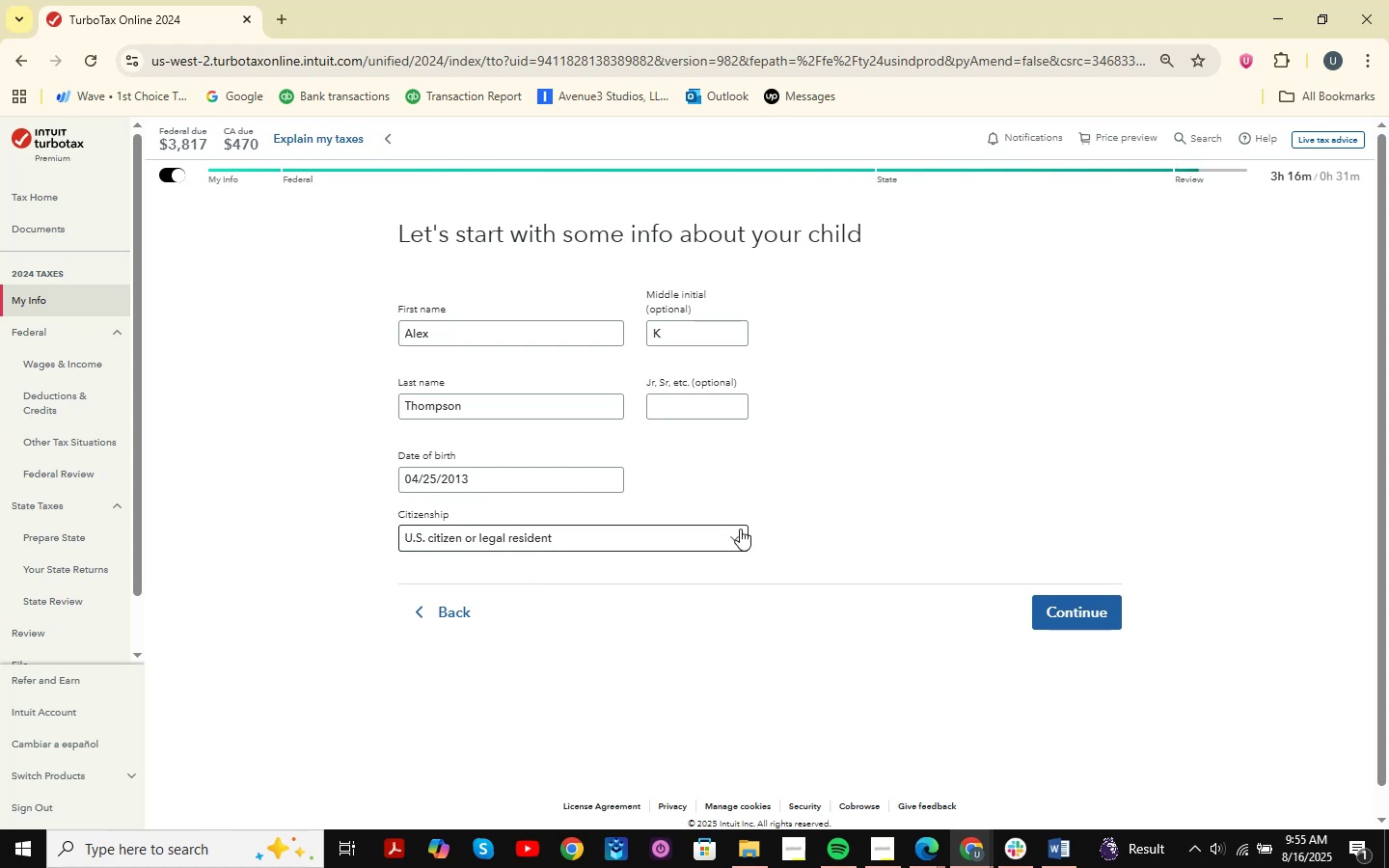 
wait(5.25)
 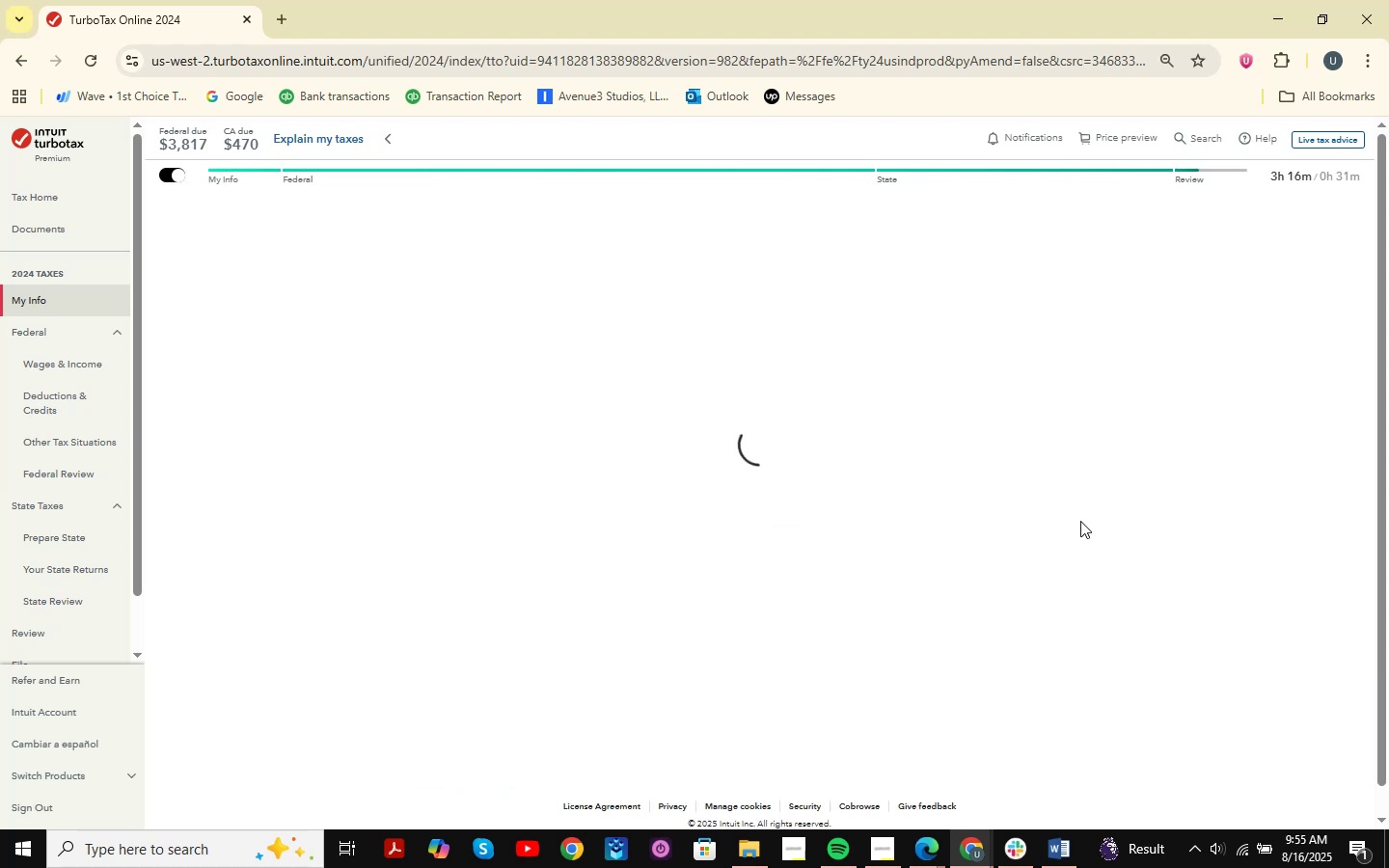 
left_click([1081, 609])
 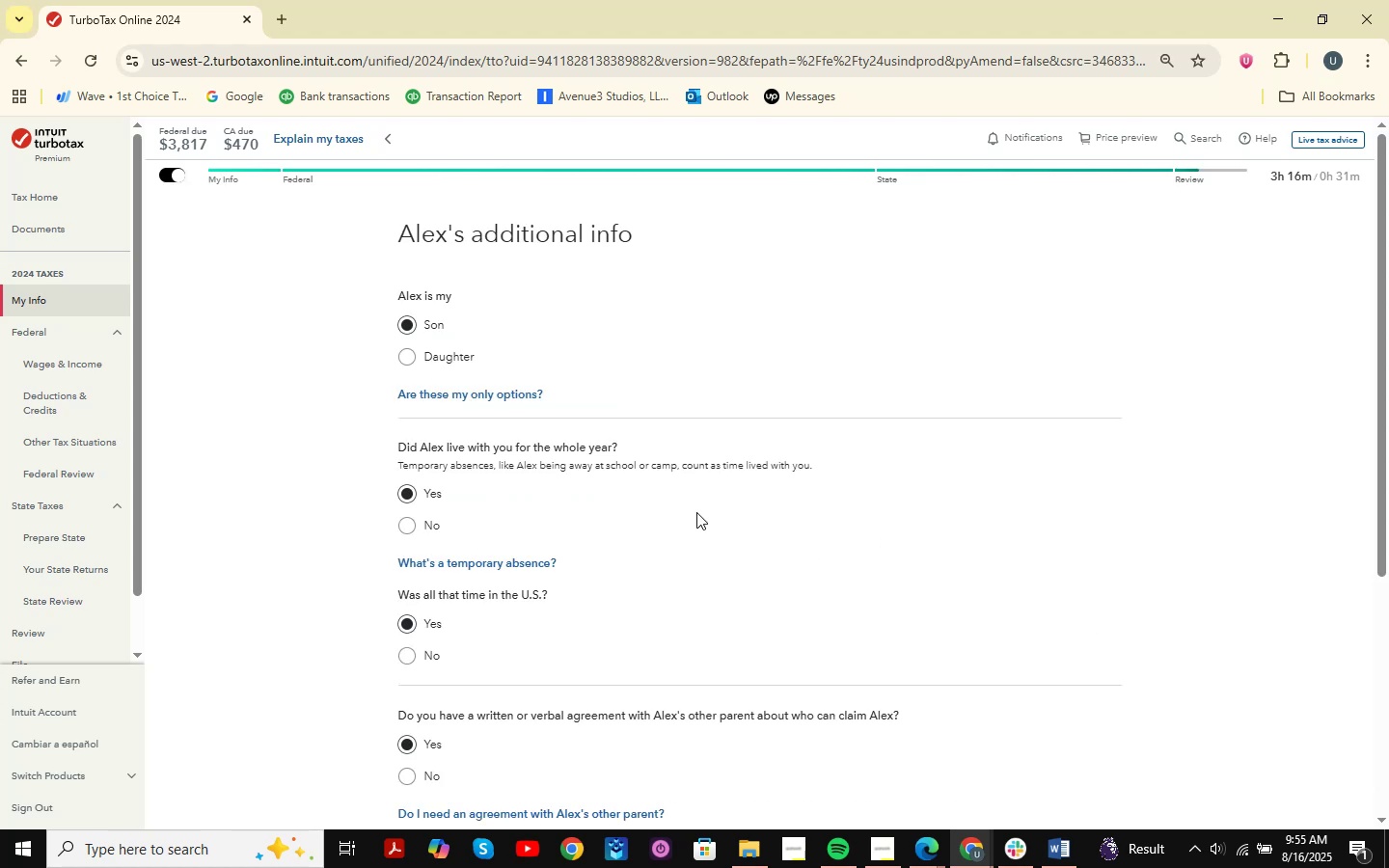 
scroll: coordinate [711, 487], scroll_direction: down, amount: 5.0
 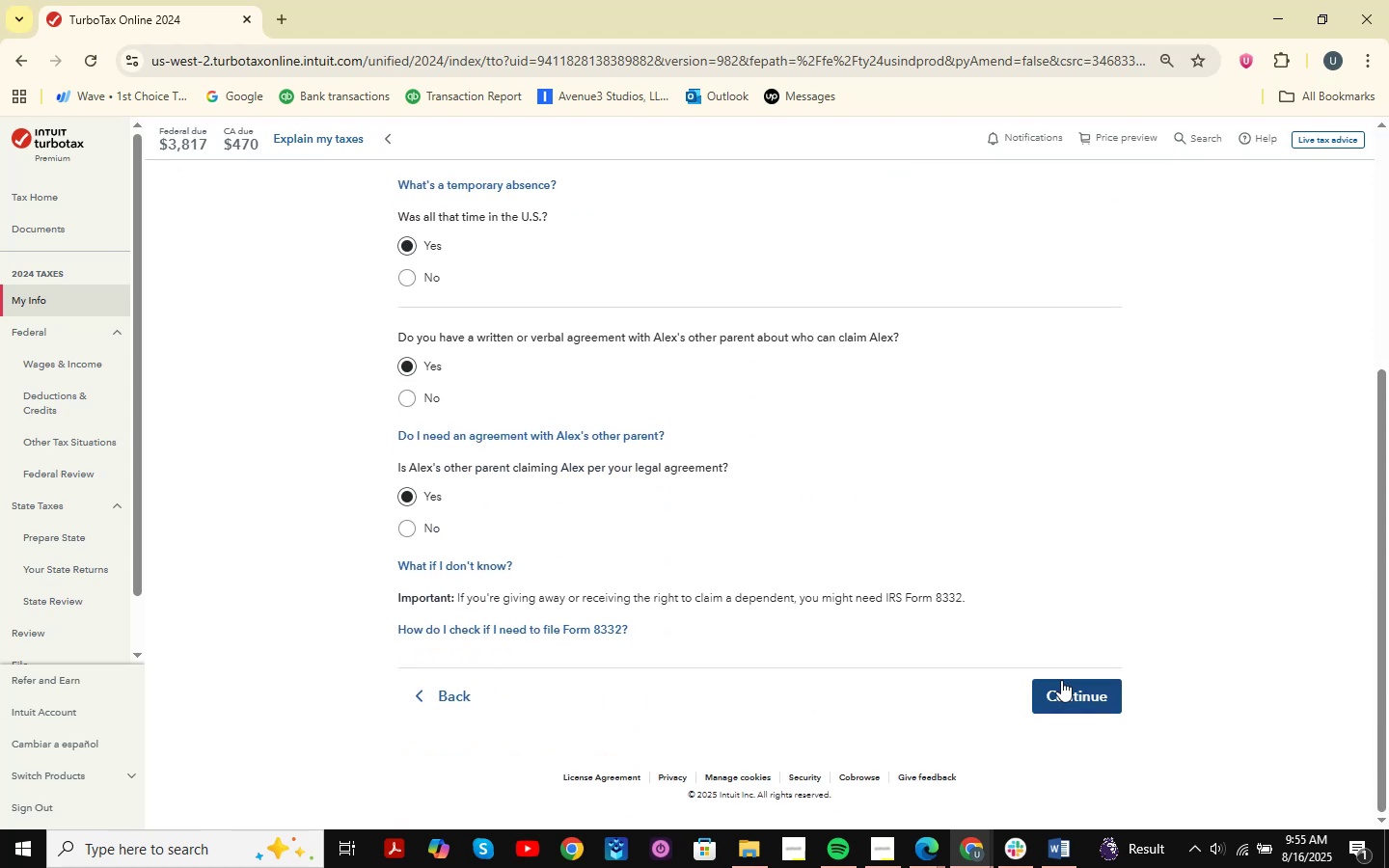 
left_click([1061, 680])
 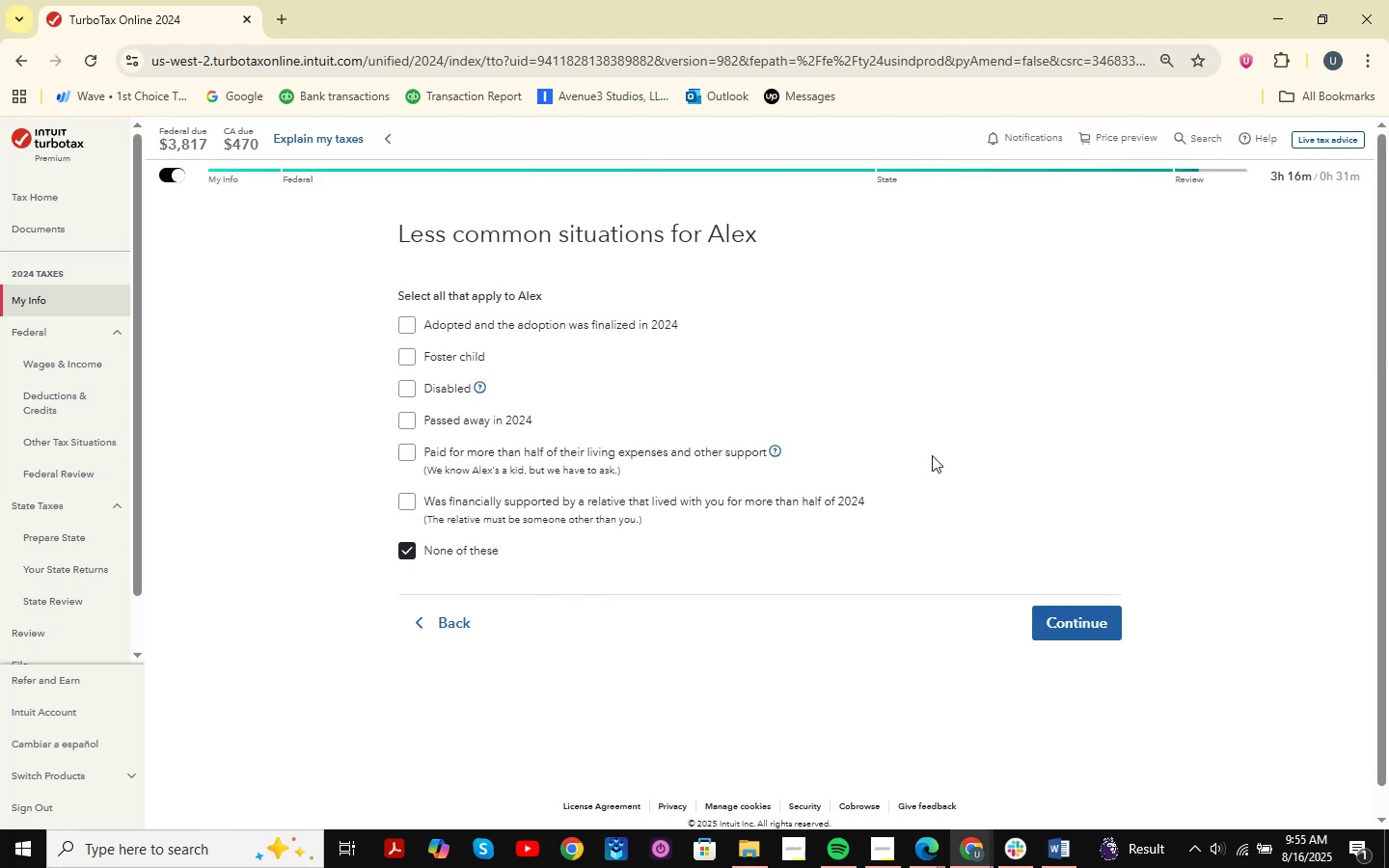 
wait(10.31)
 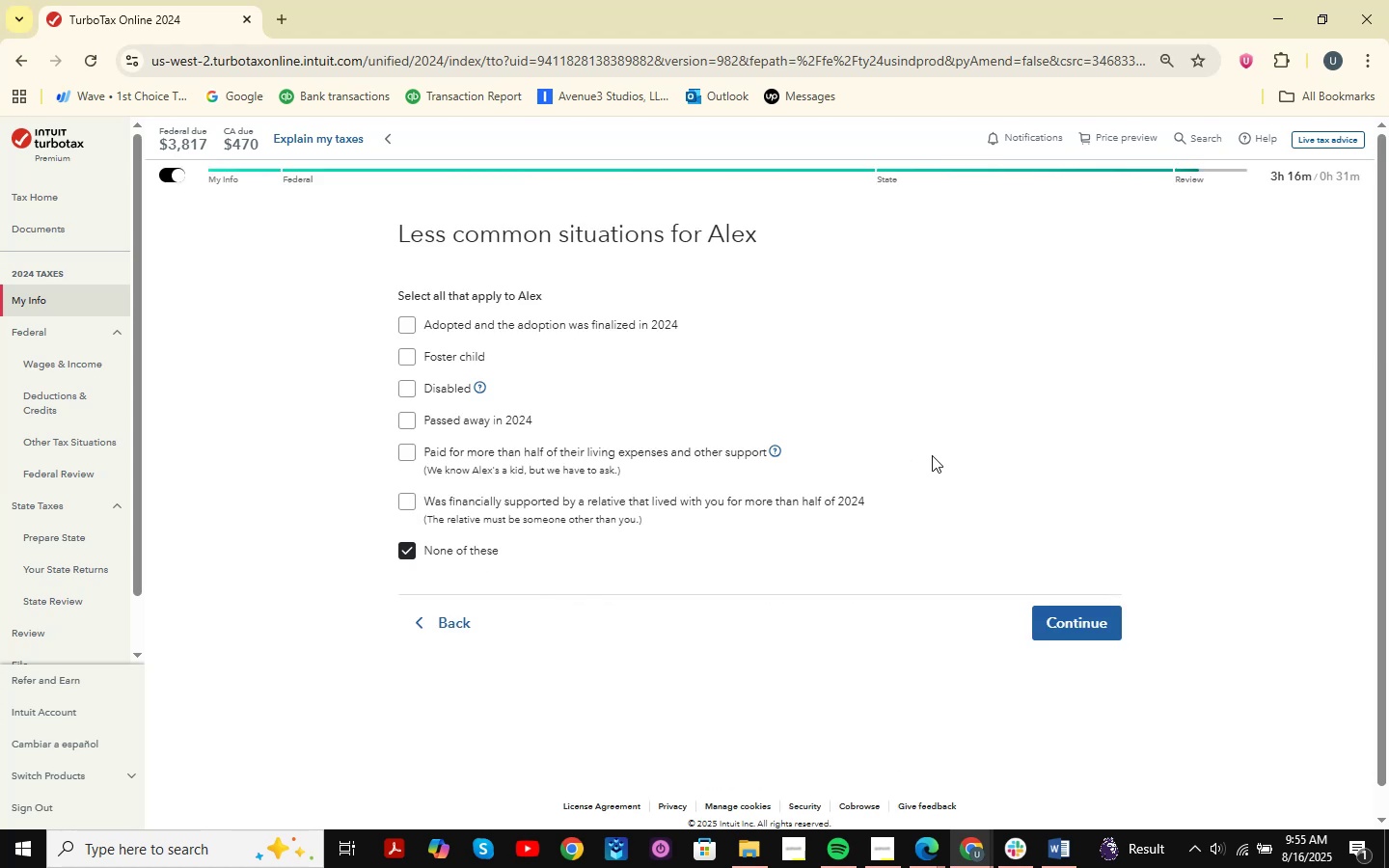 
scroll: coordinate [896, 525], scroll_direction: down, amount: 9.0
 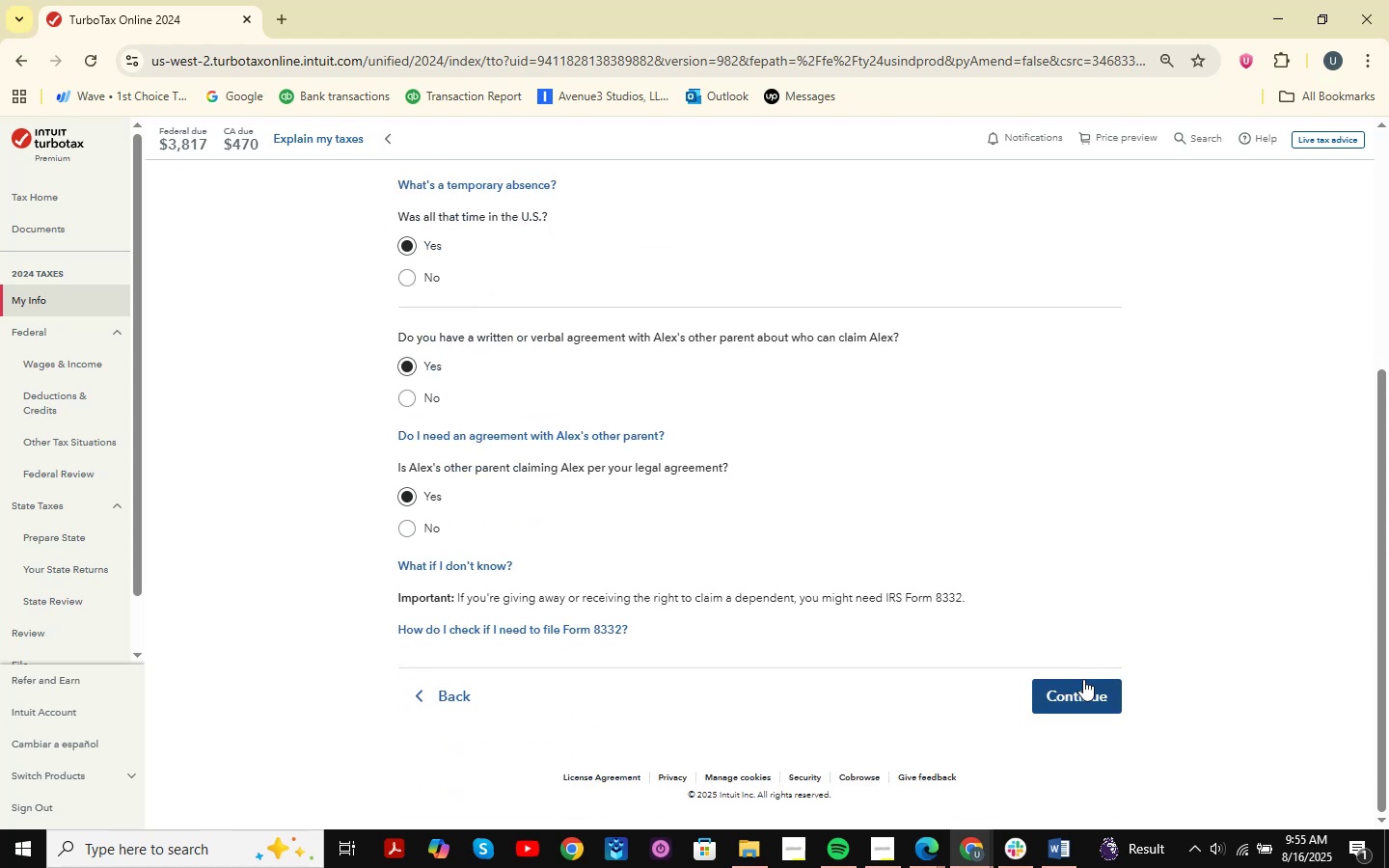 
left_click([1085, 686])
 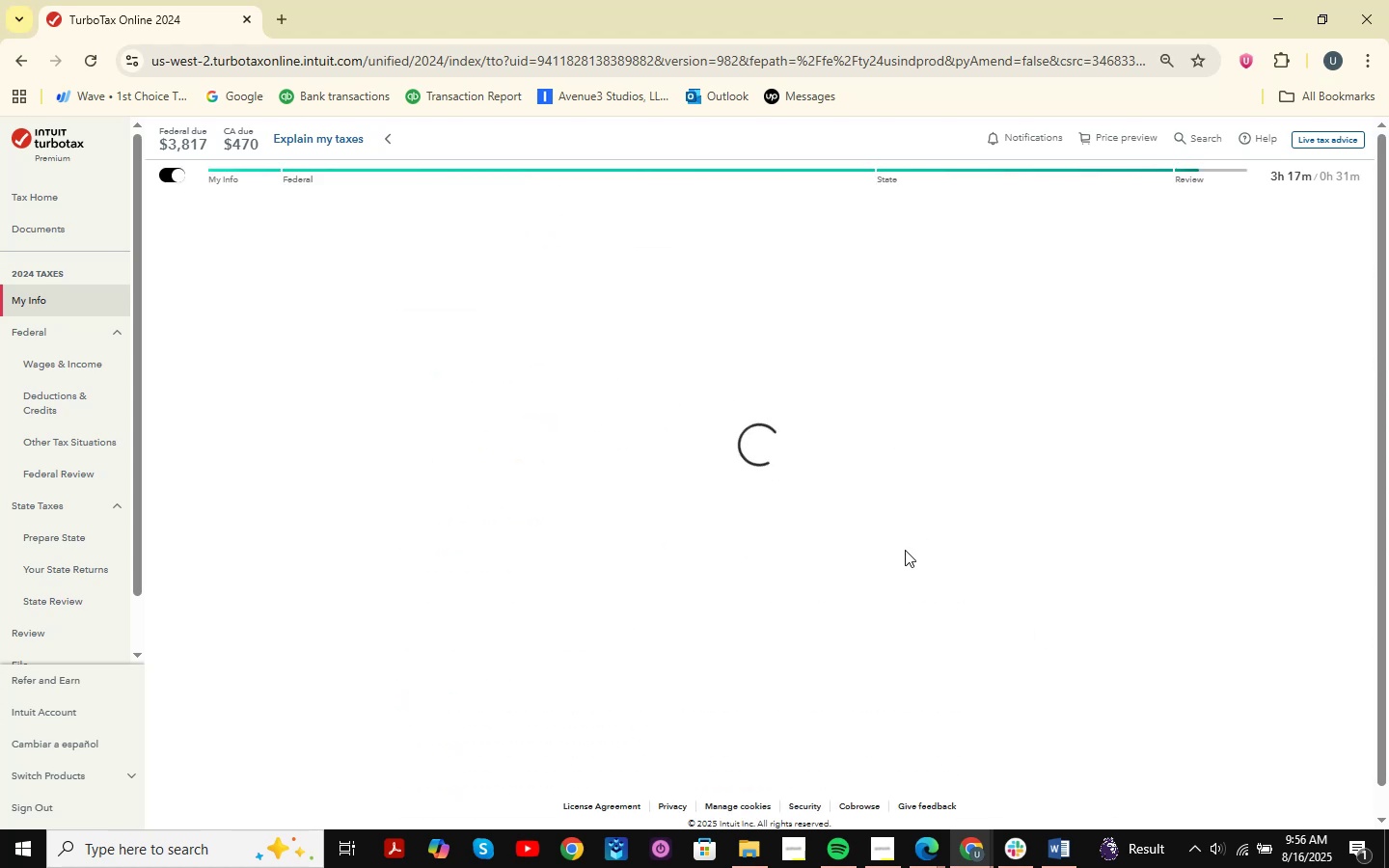 
wait(5.19)
 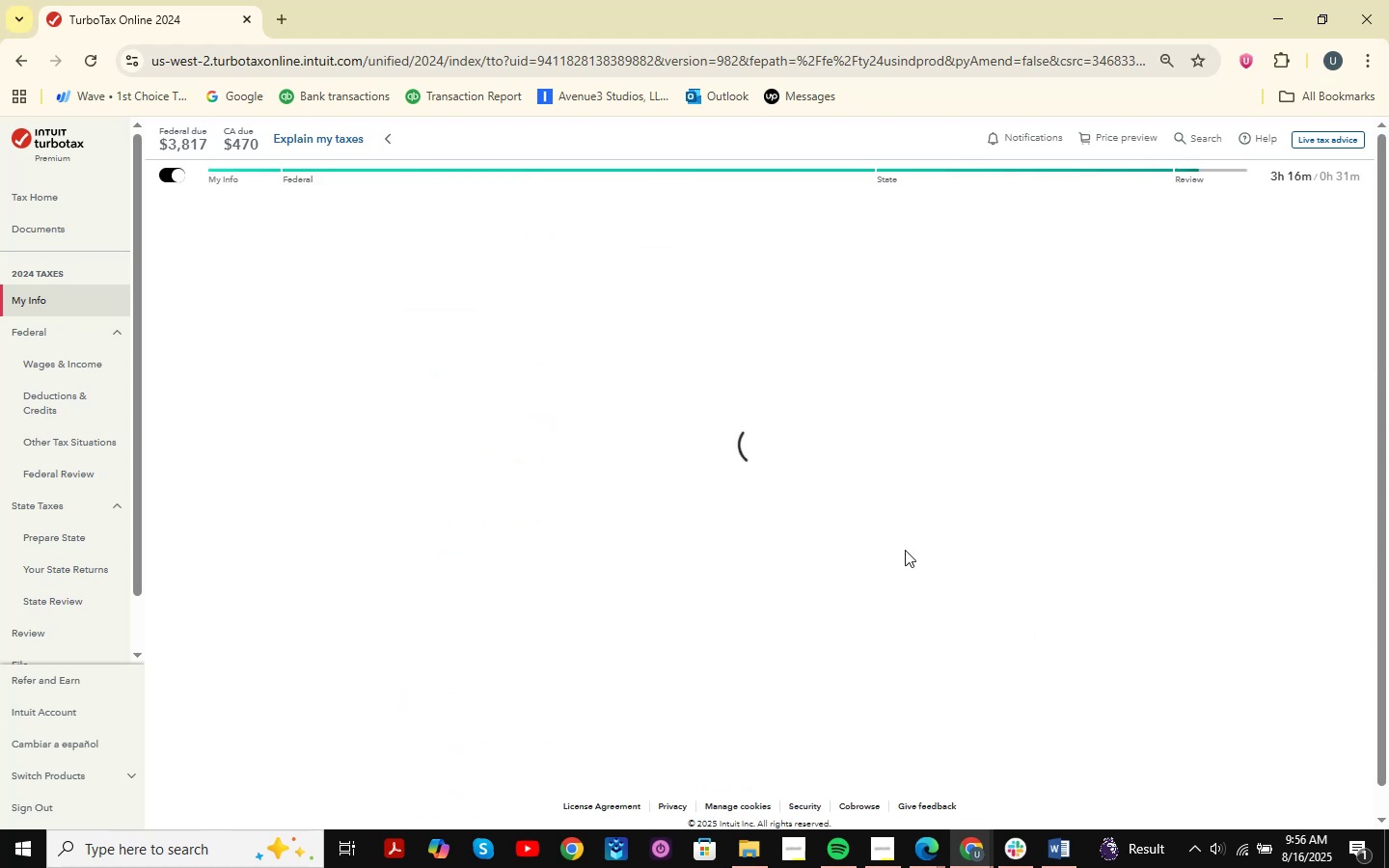 
left_click([1086, 634])
 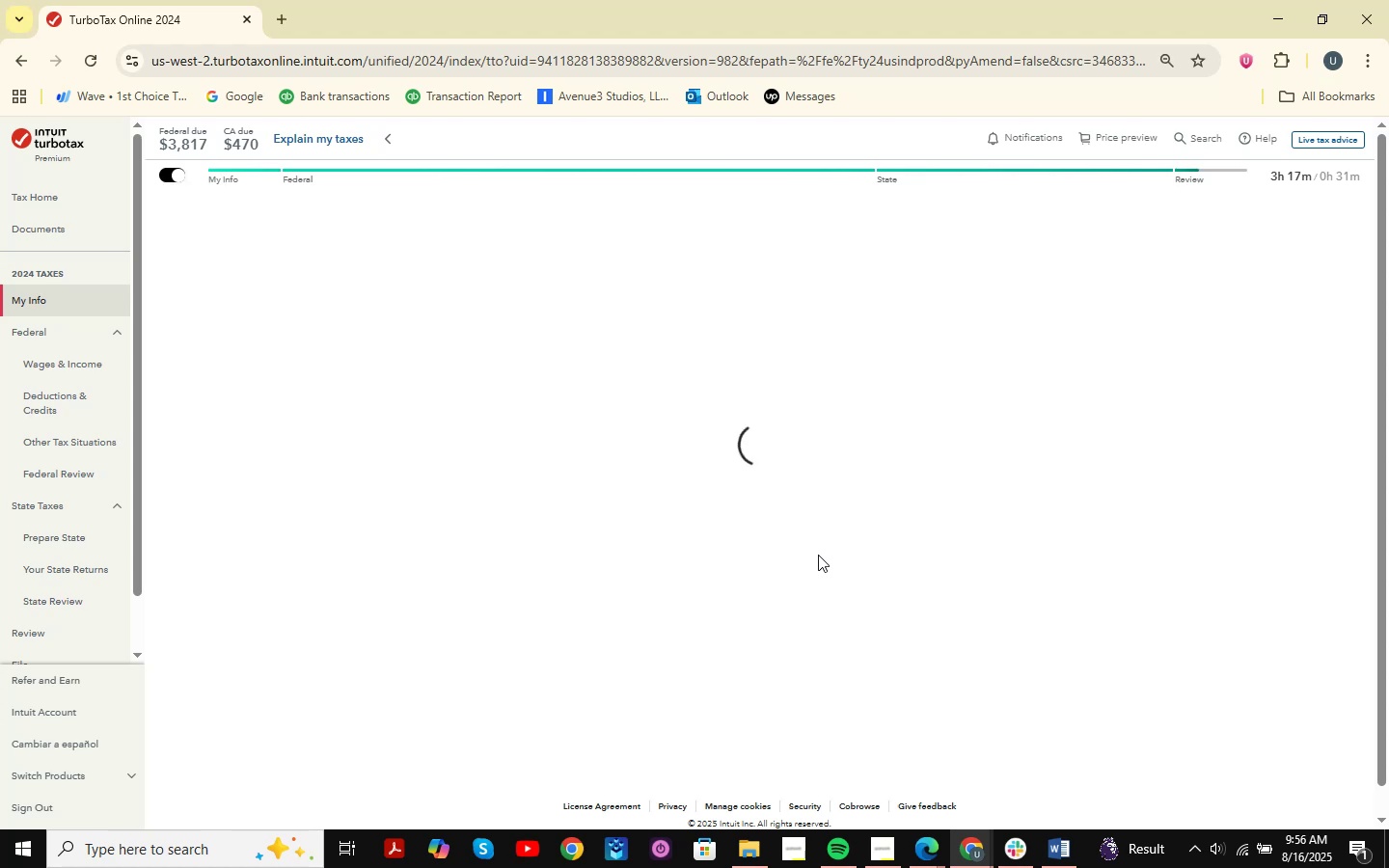 
wait(11.46)
 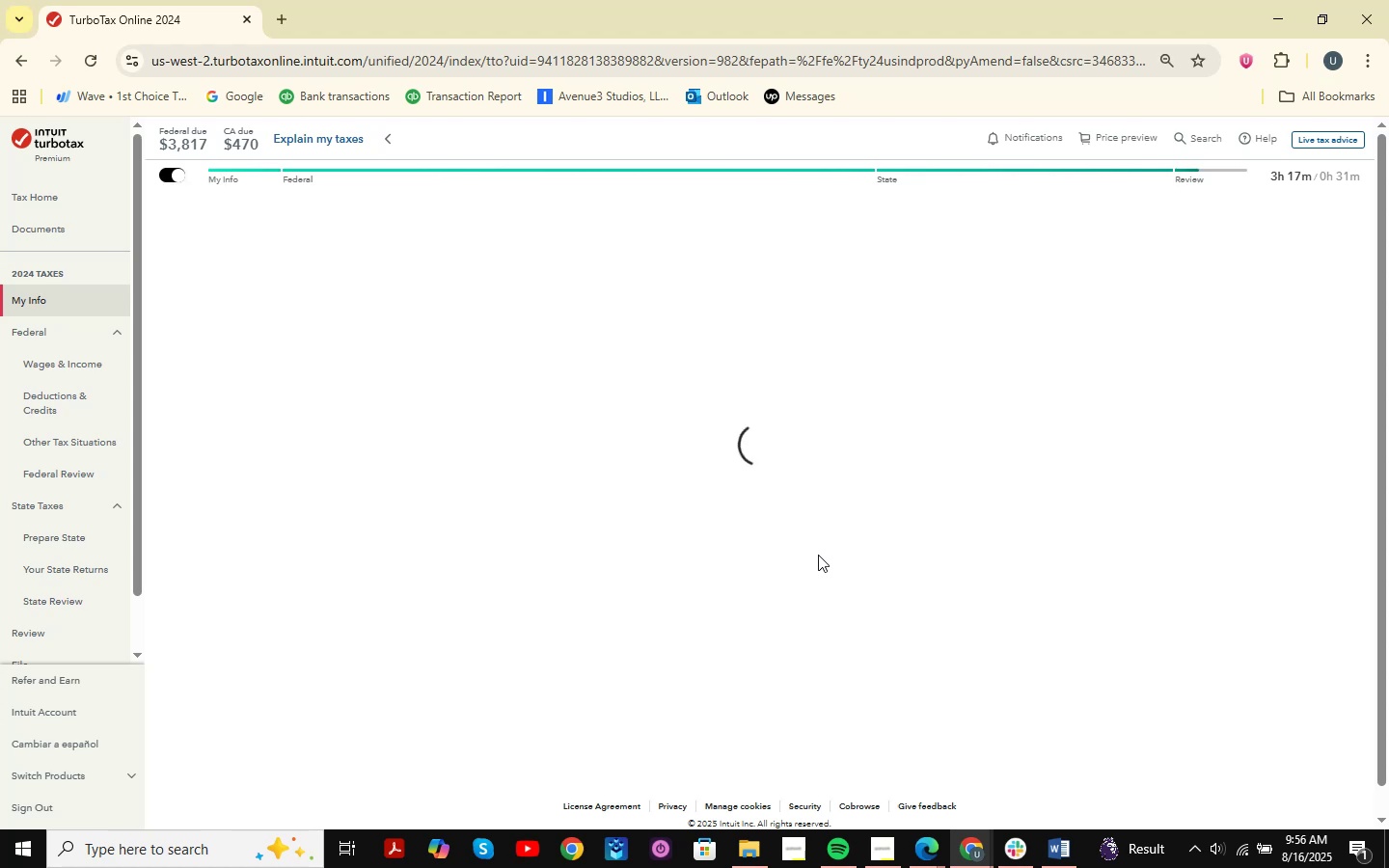 
mouse_move([1046, 842])
 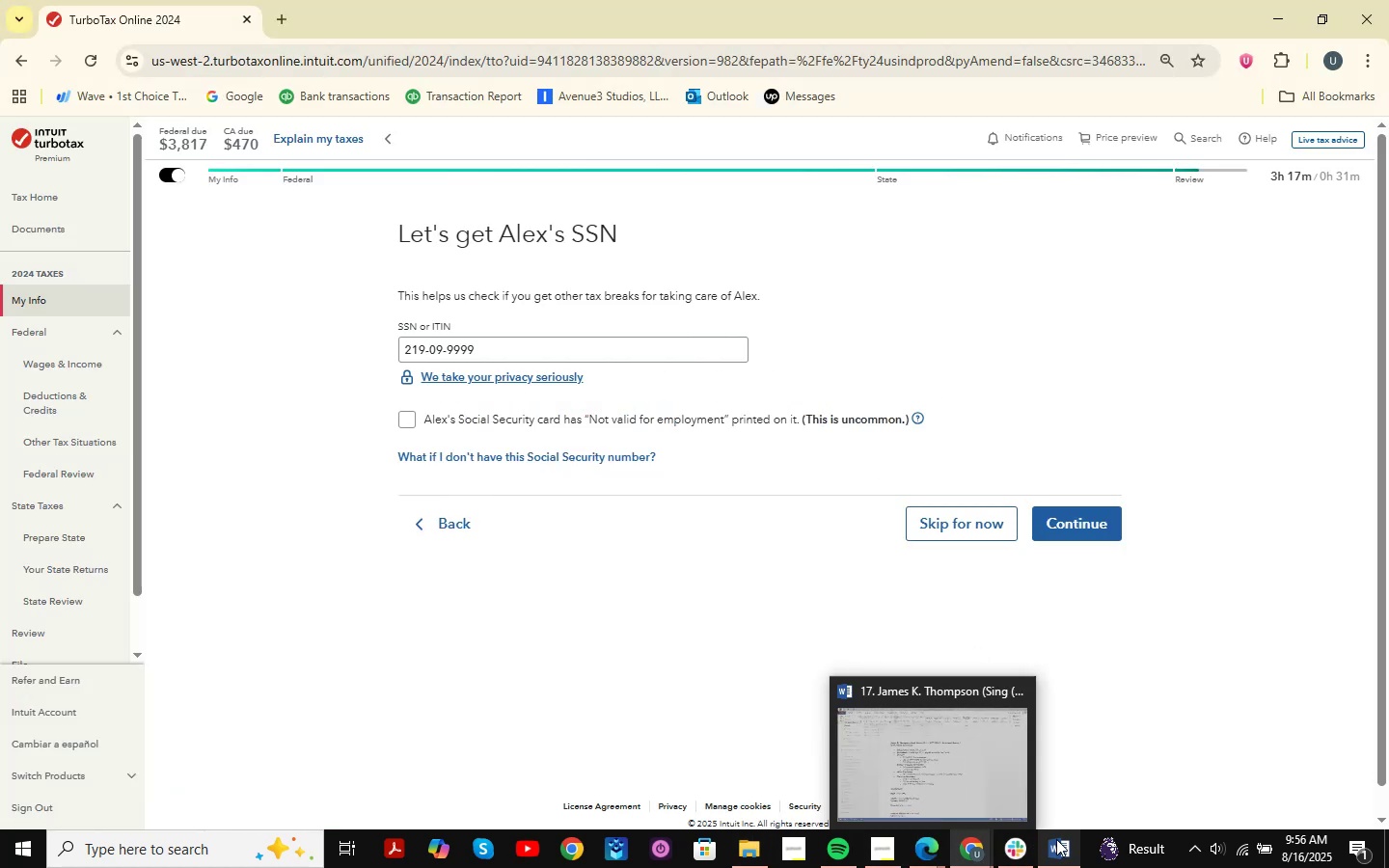 
wait(5.45)
 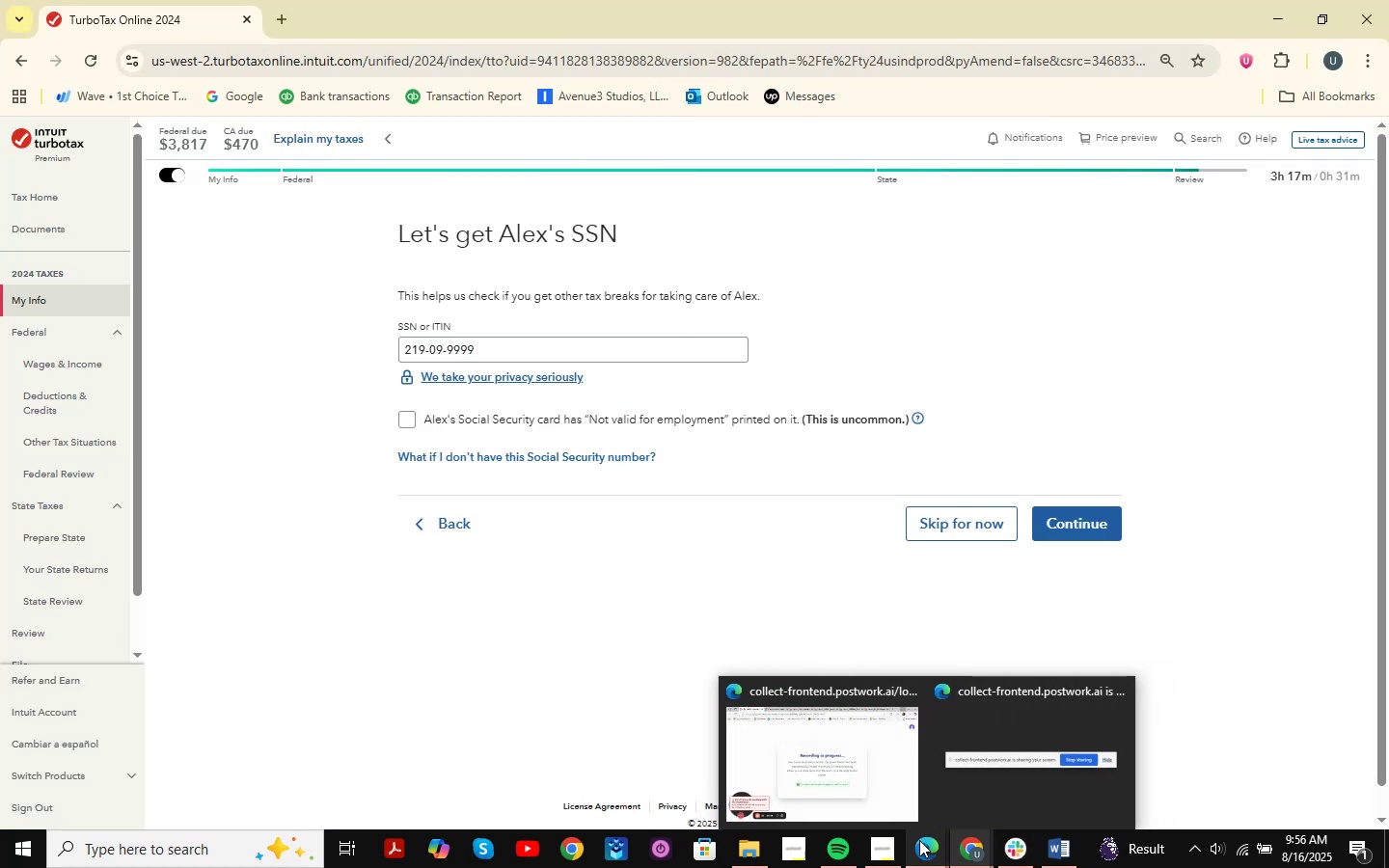 
left_click([1056, 839])
 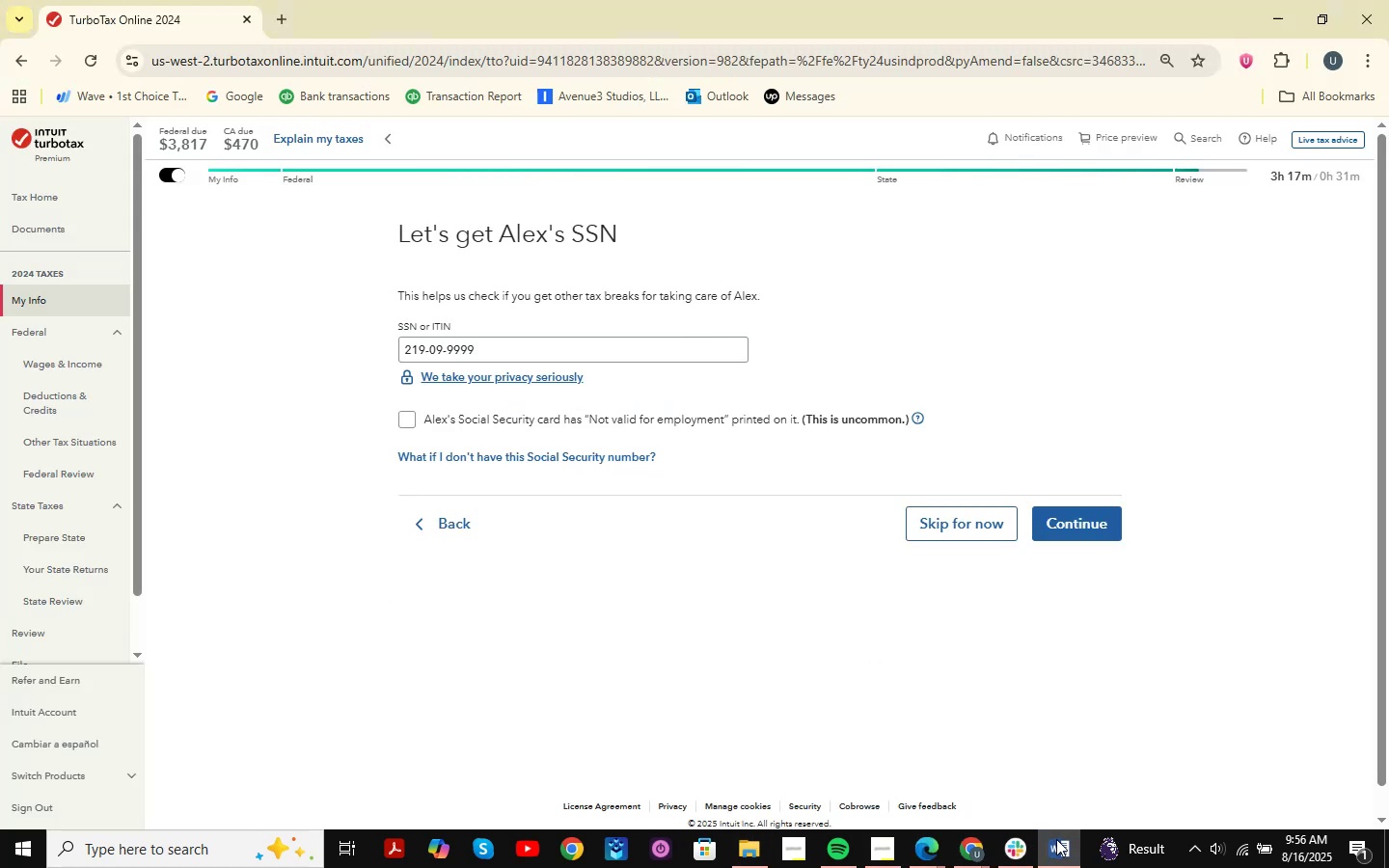 
double_click([1056, 839])
 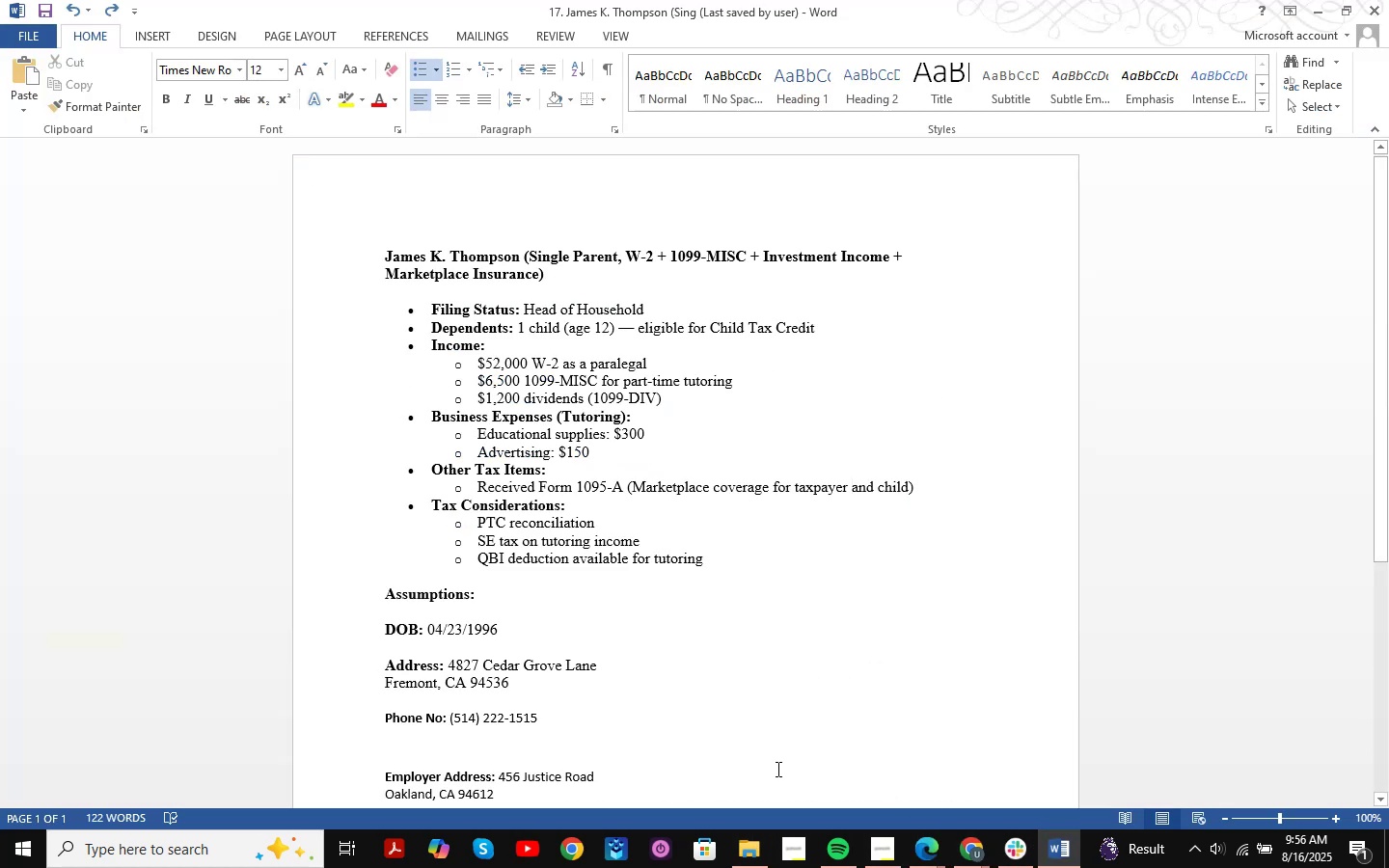 
scroll: coordinate [532, 615], scroll_direction: down, amount: 3.0
 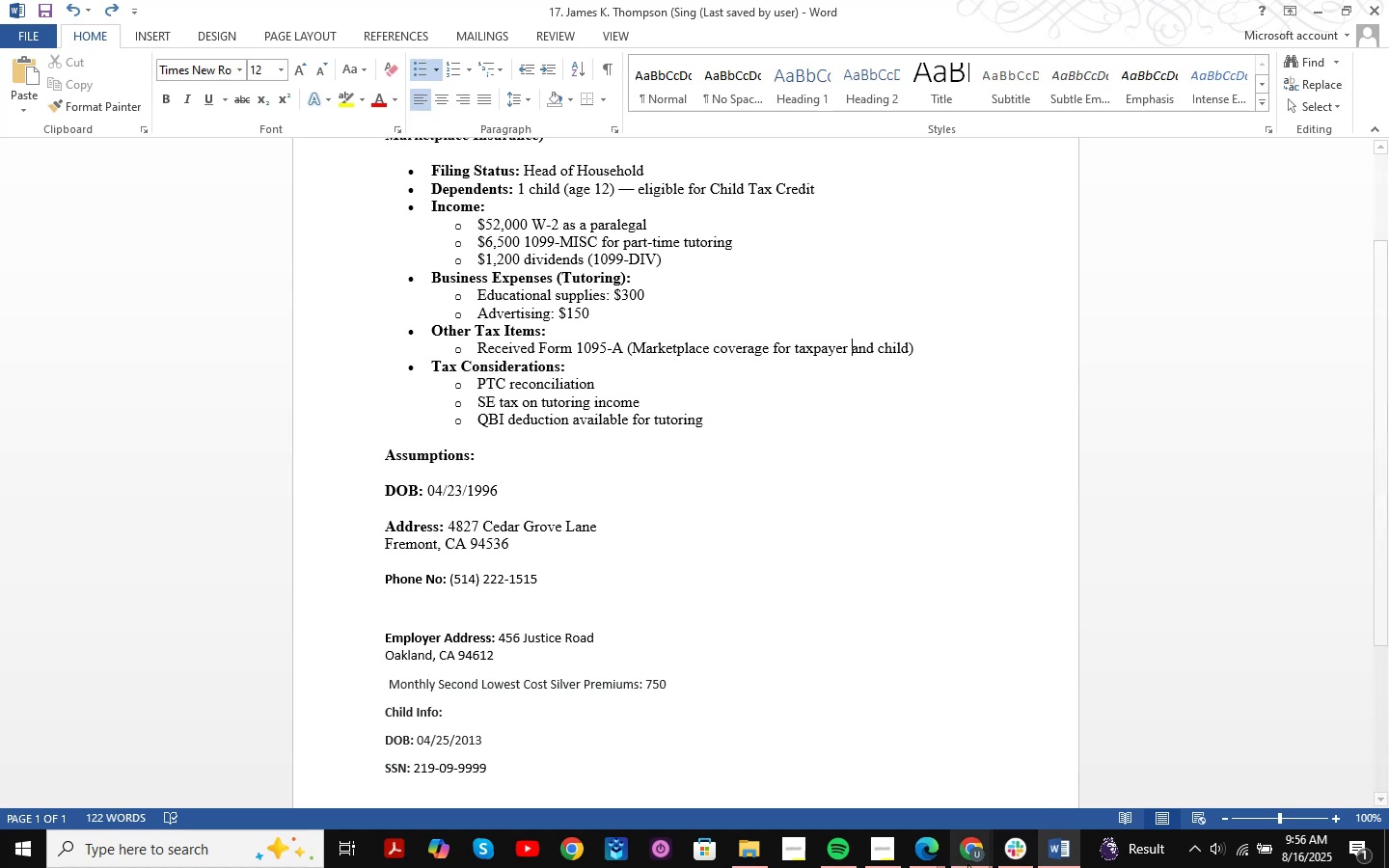 
left_click([932, 849])
 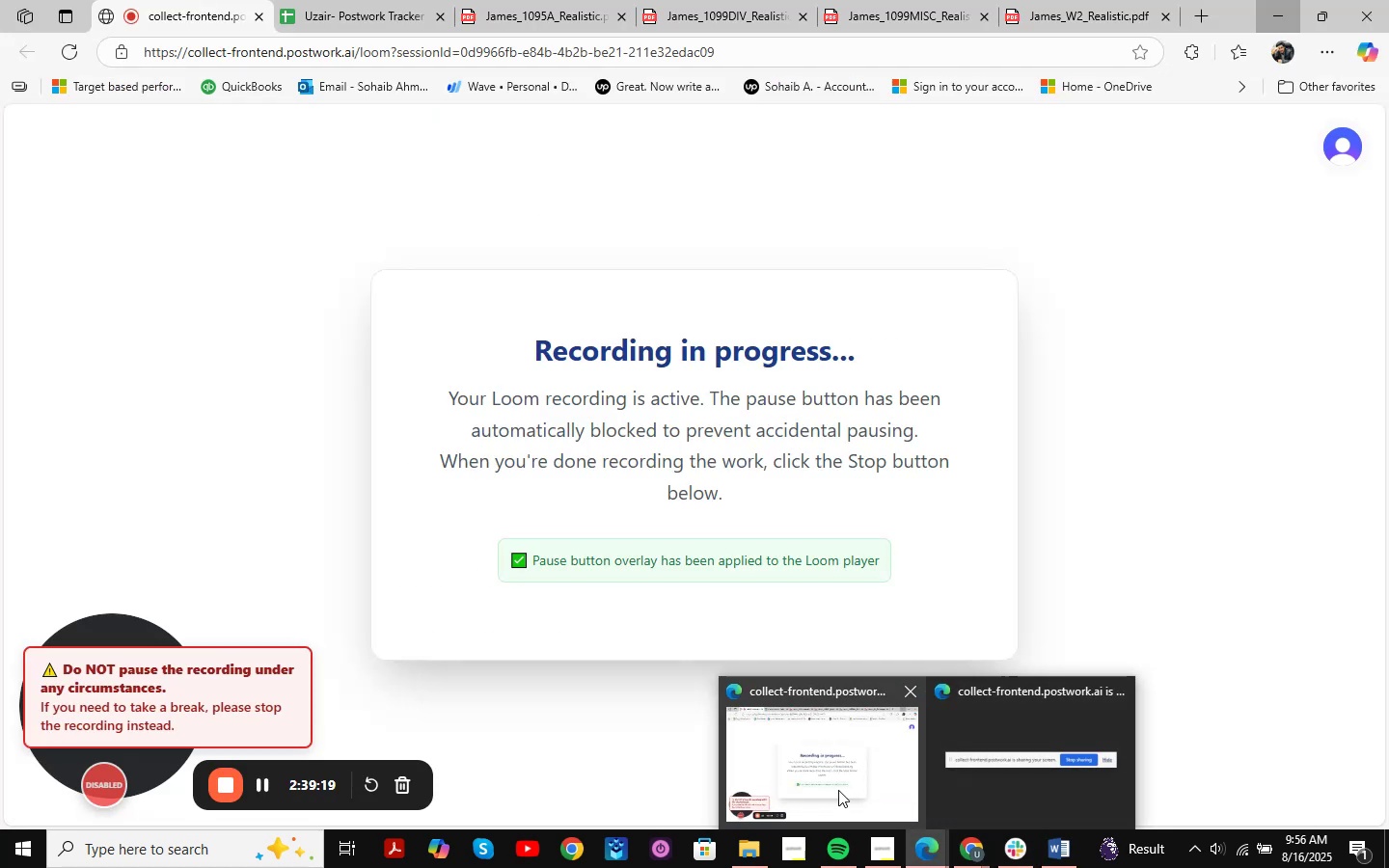 
left_click([838, 790])
 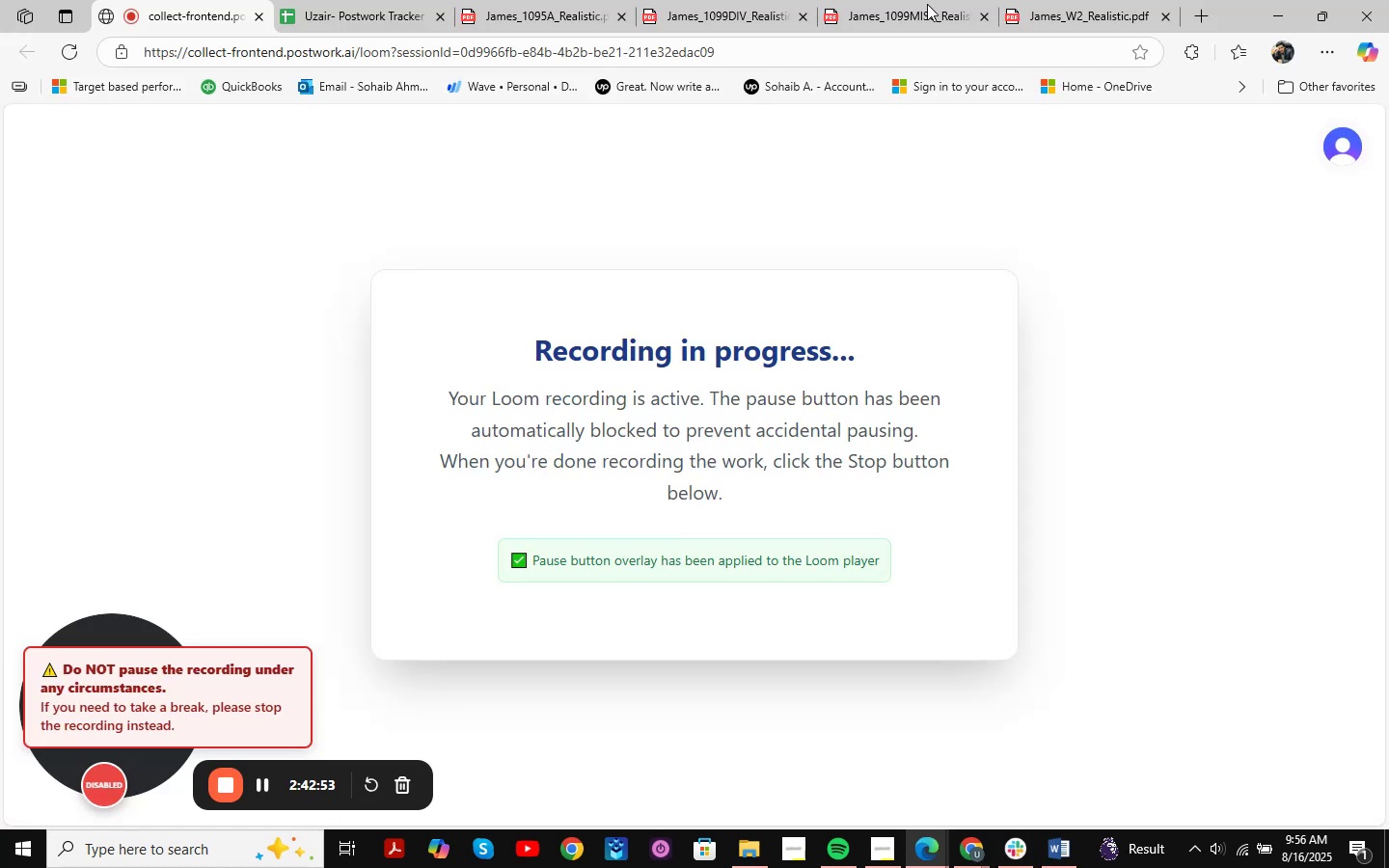 
left_click([916, 0])
 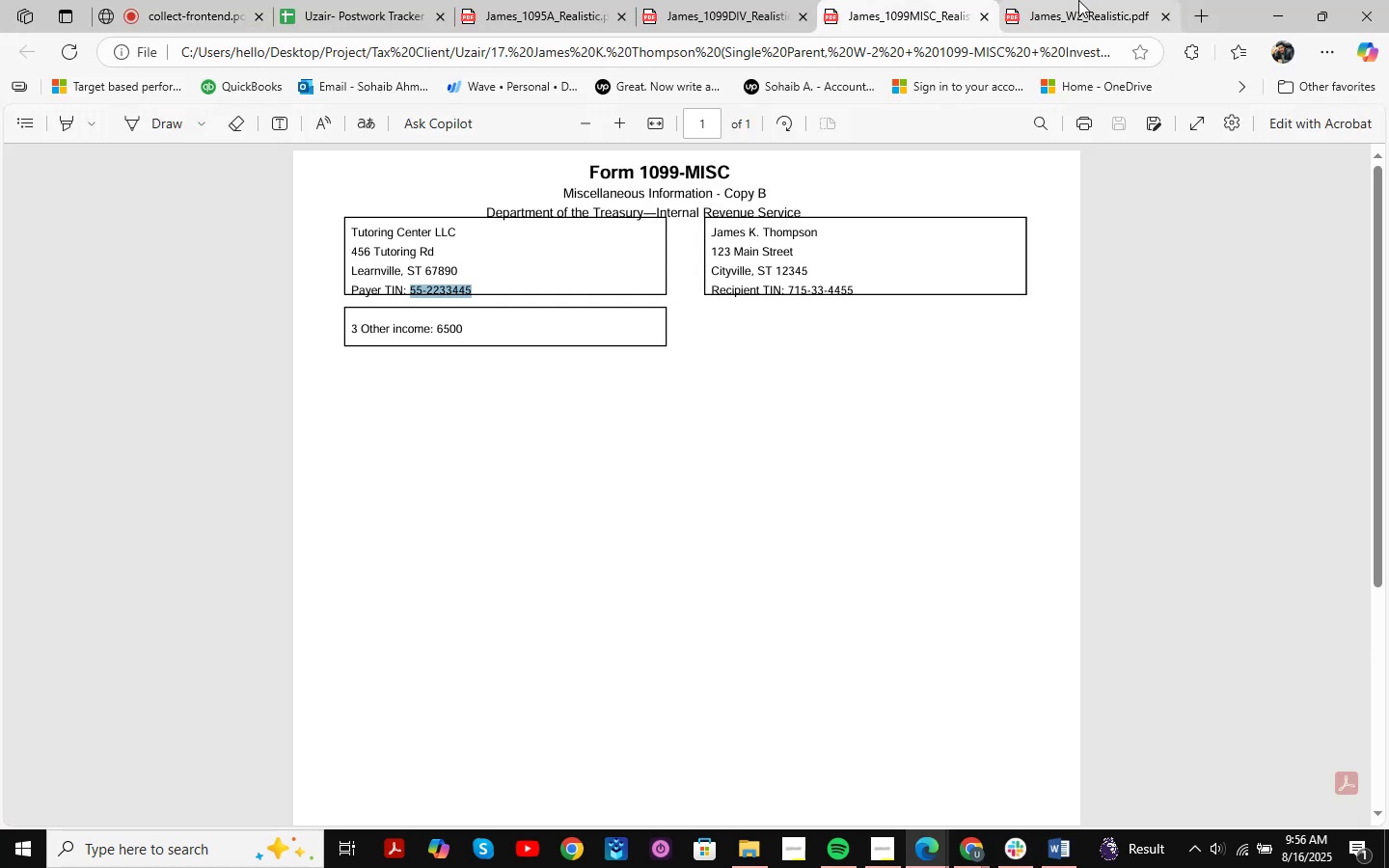 
left_click([1078, 0])
 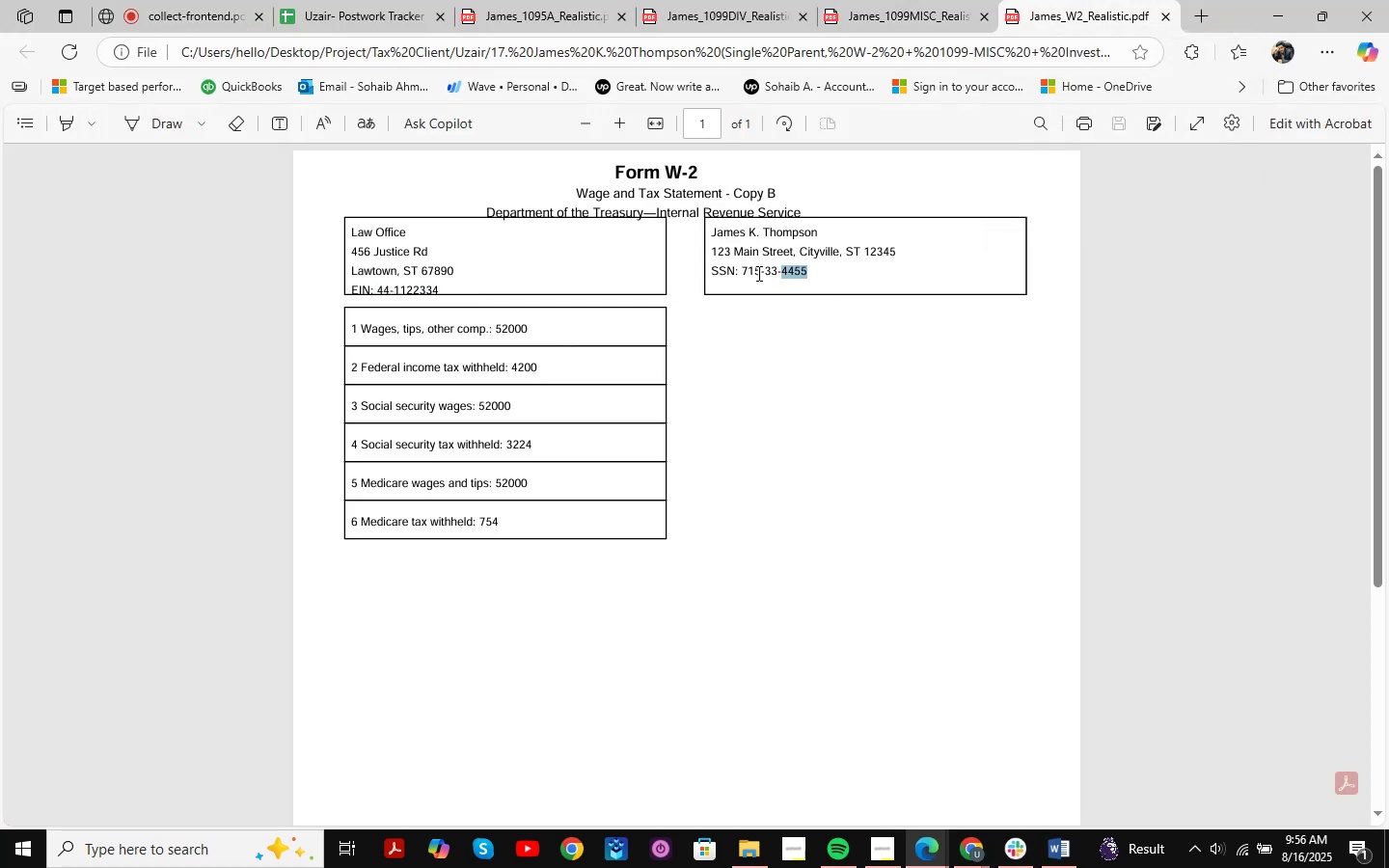 
key(Control+C)
 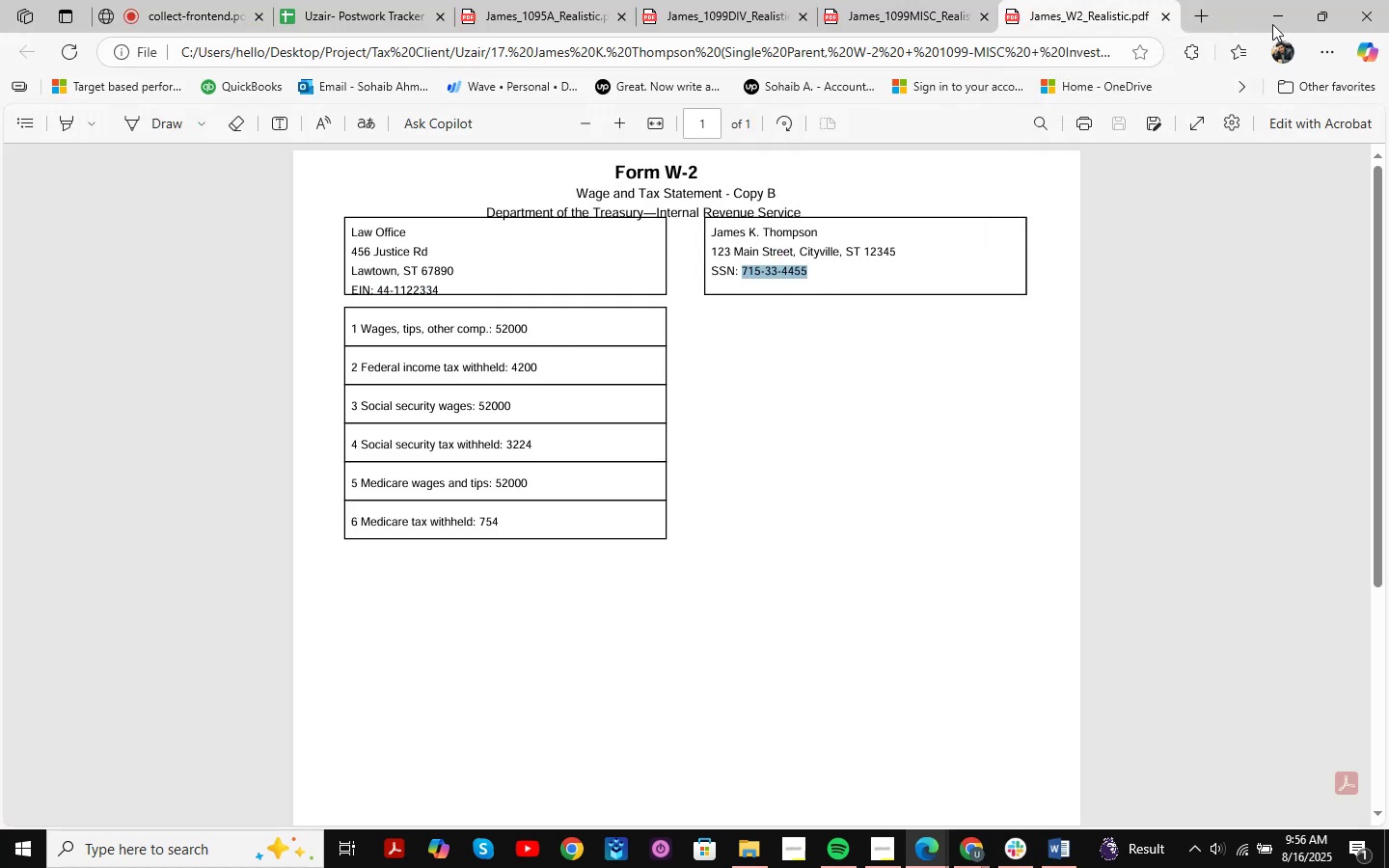 
left_click([1275, 13])
 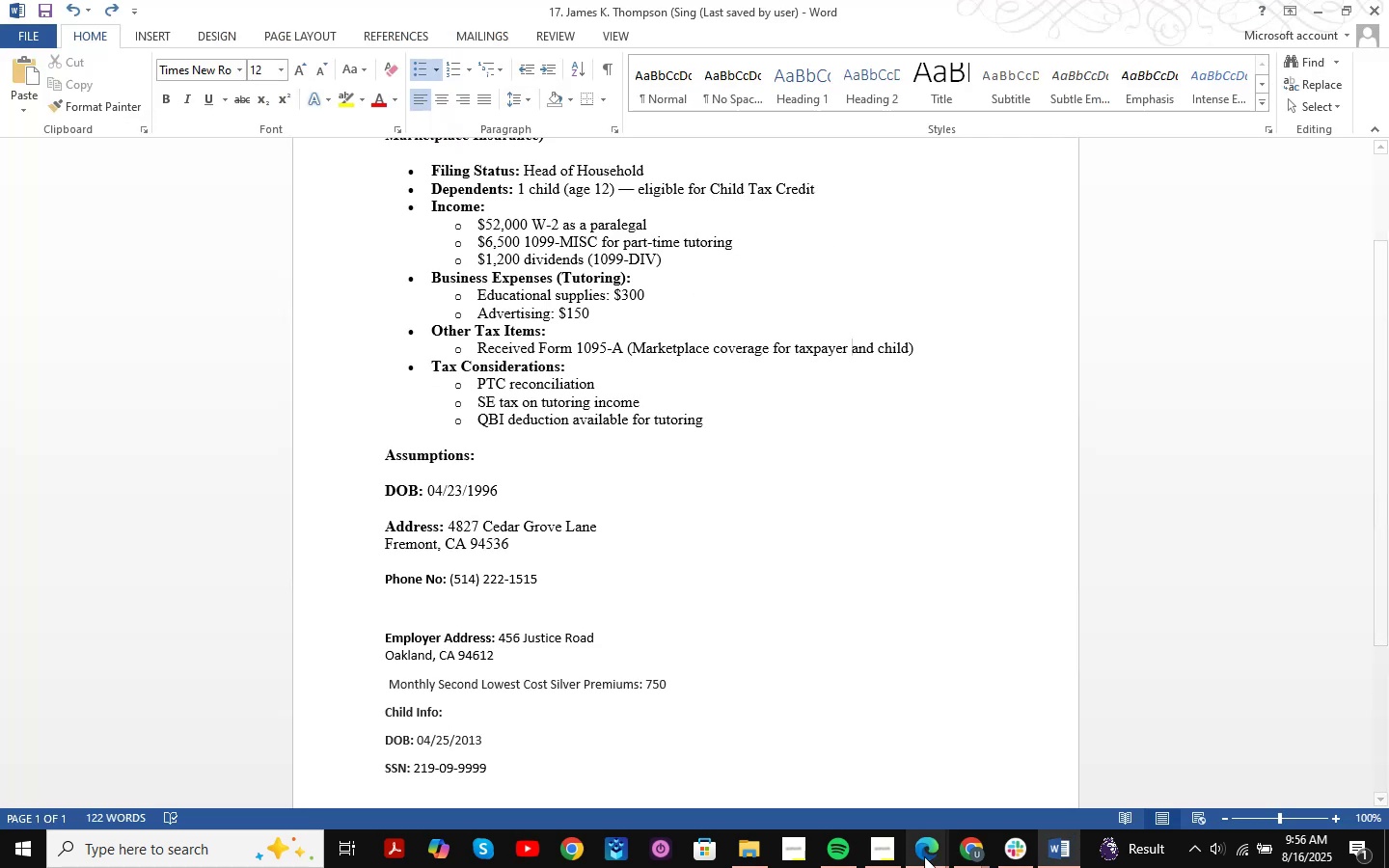 
left_click([972, 850])
 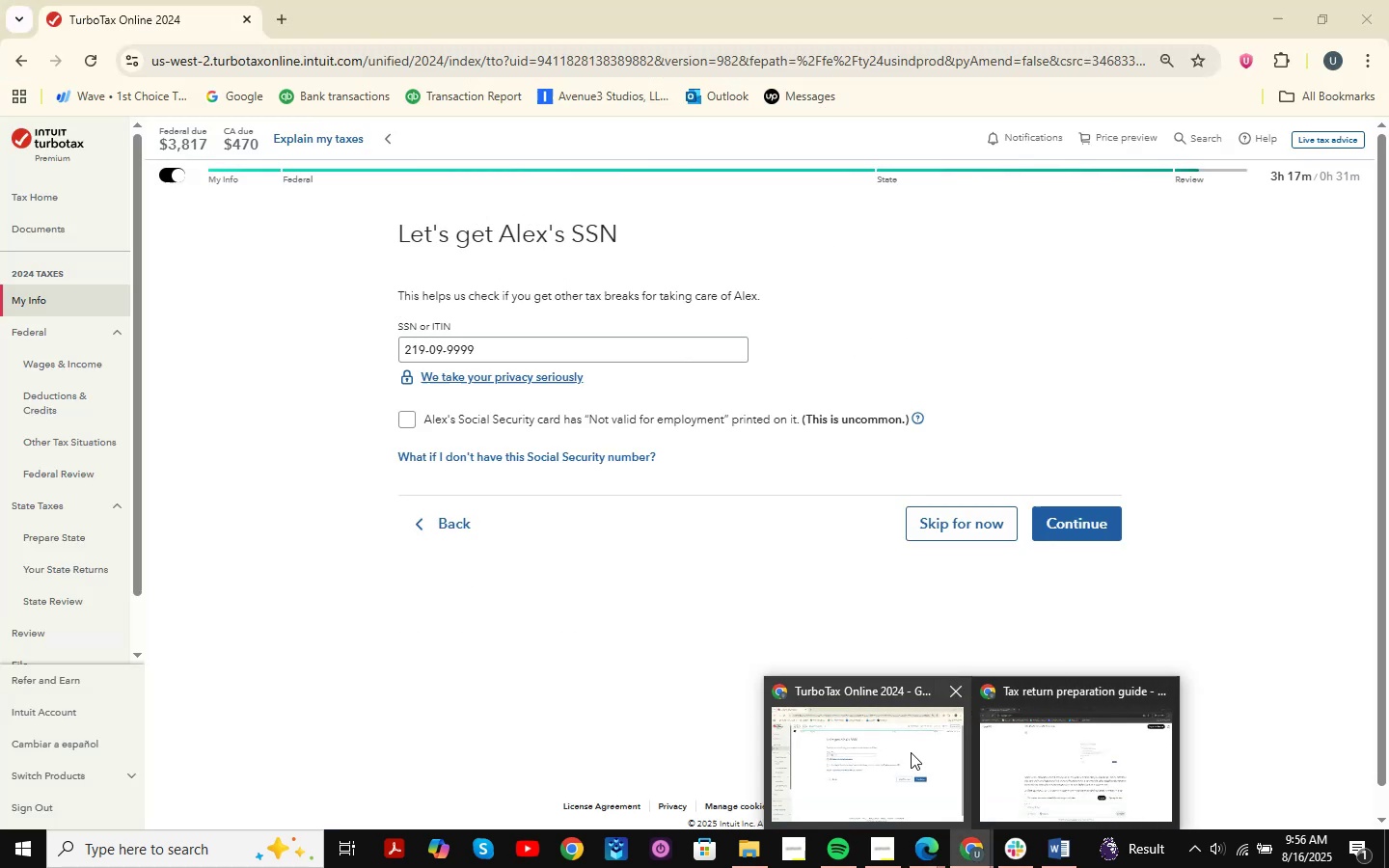 
left_click([911, 752])
 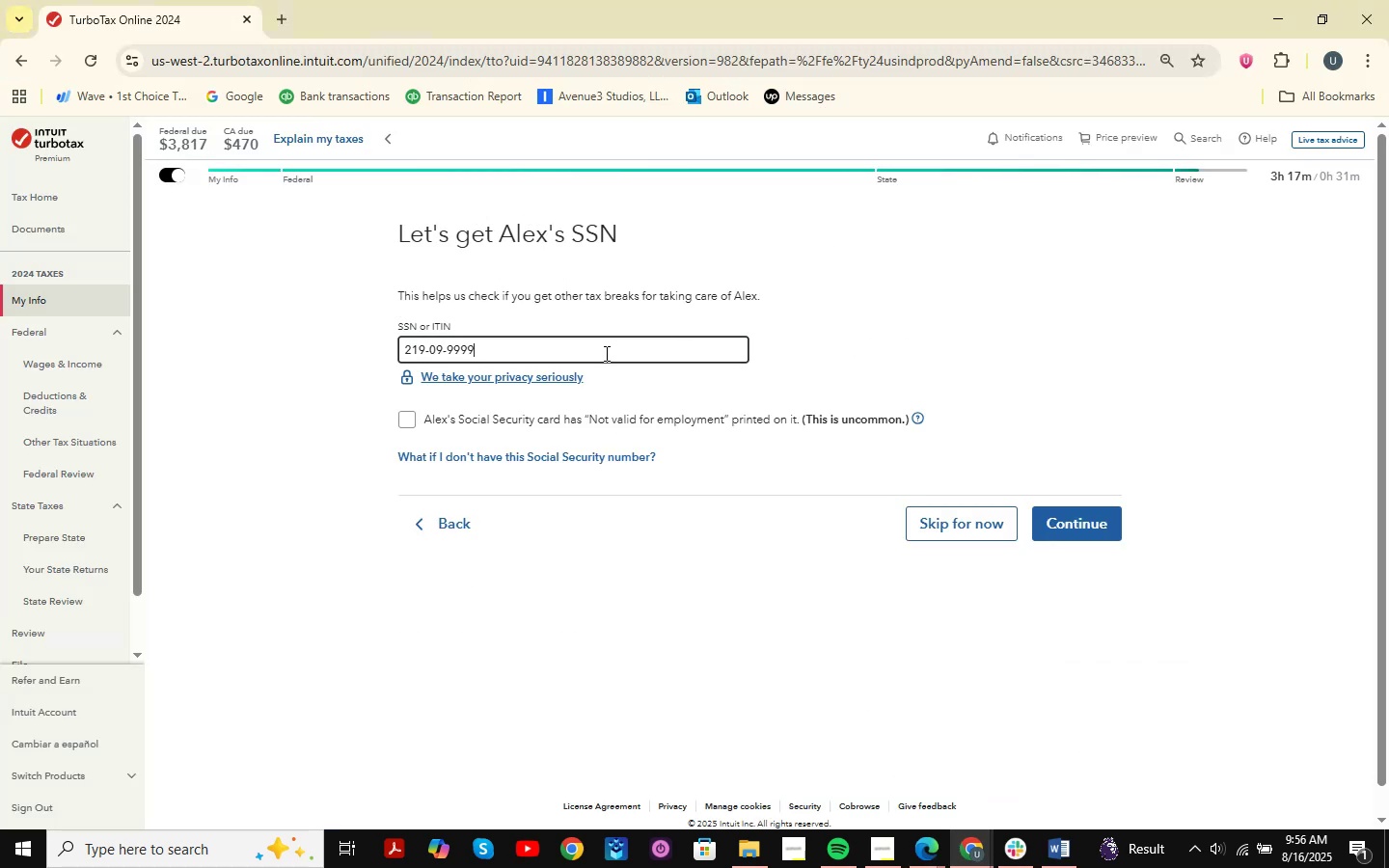 
key(Control+ControlLeft)
 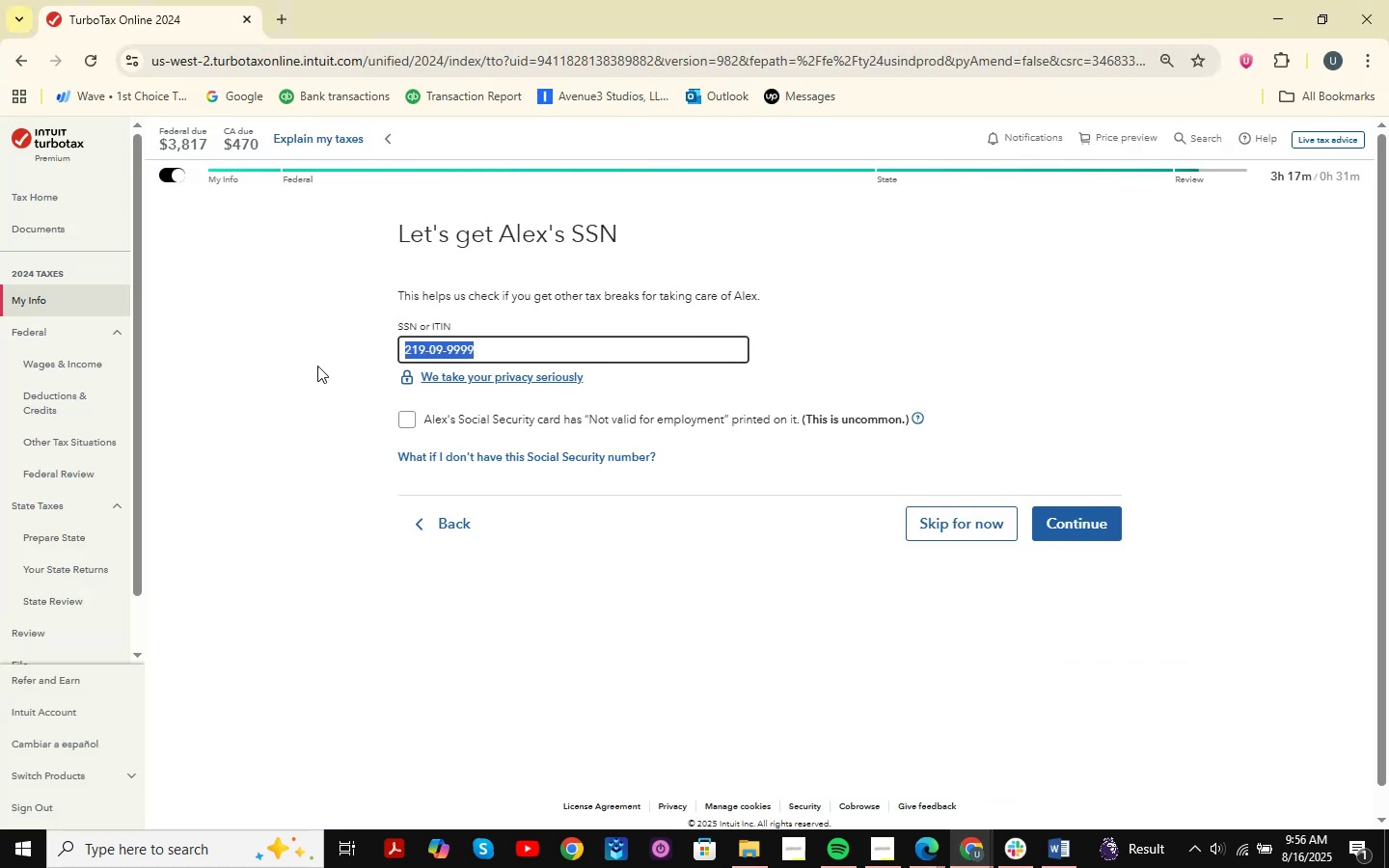 
key(Control+V)
 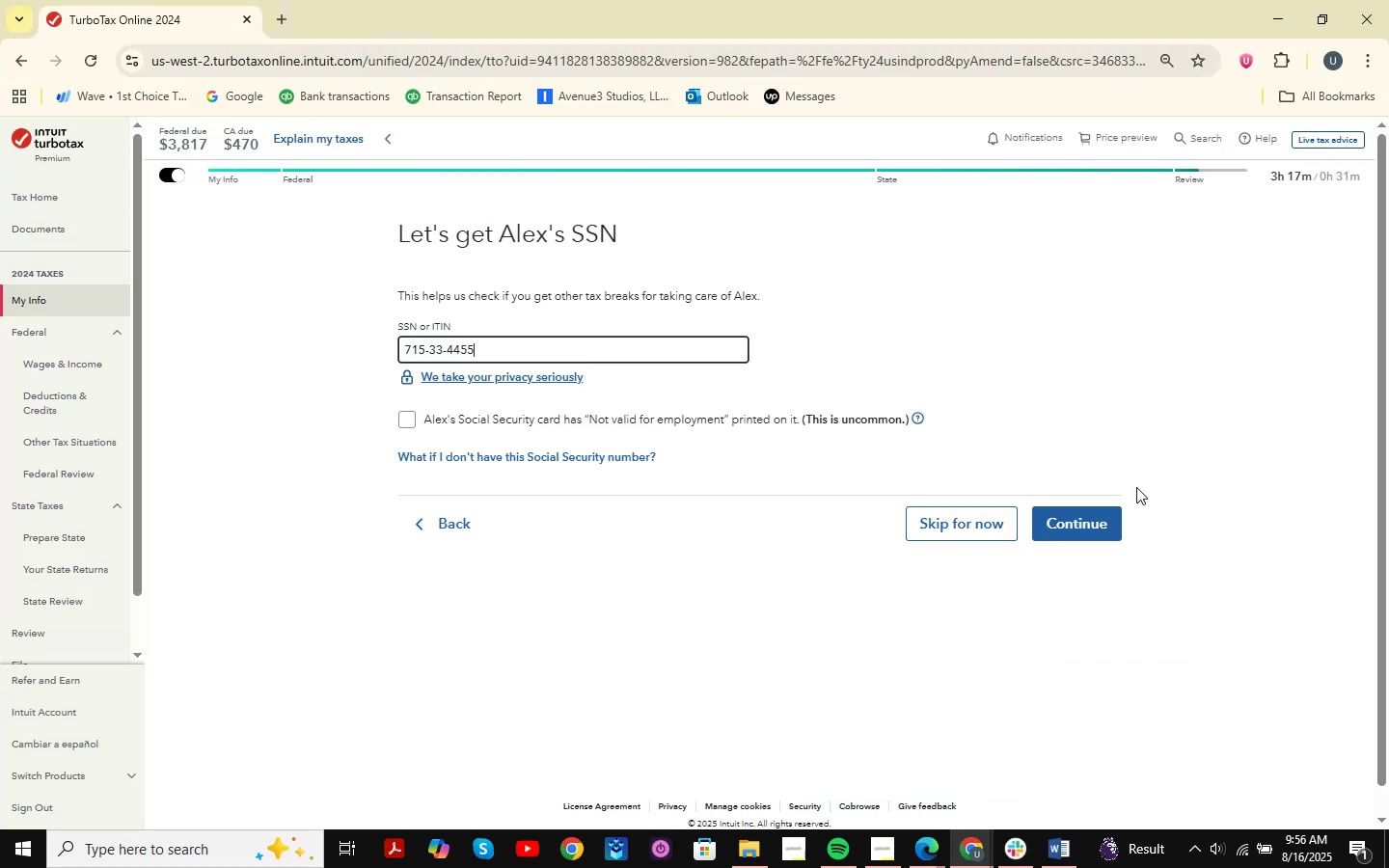 
key(Backspace)
 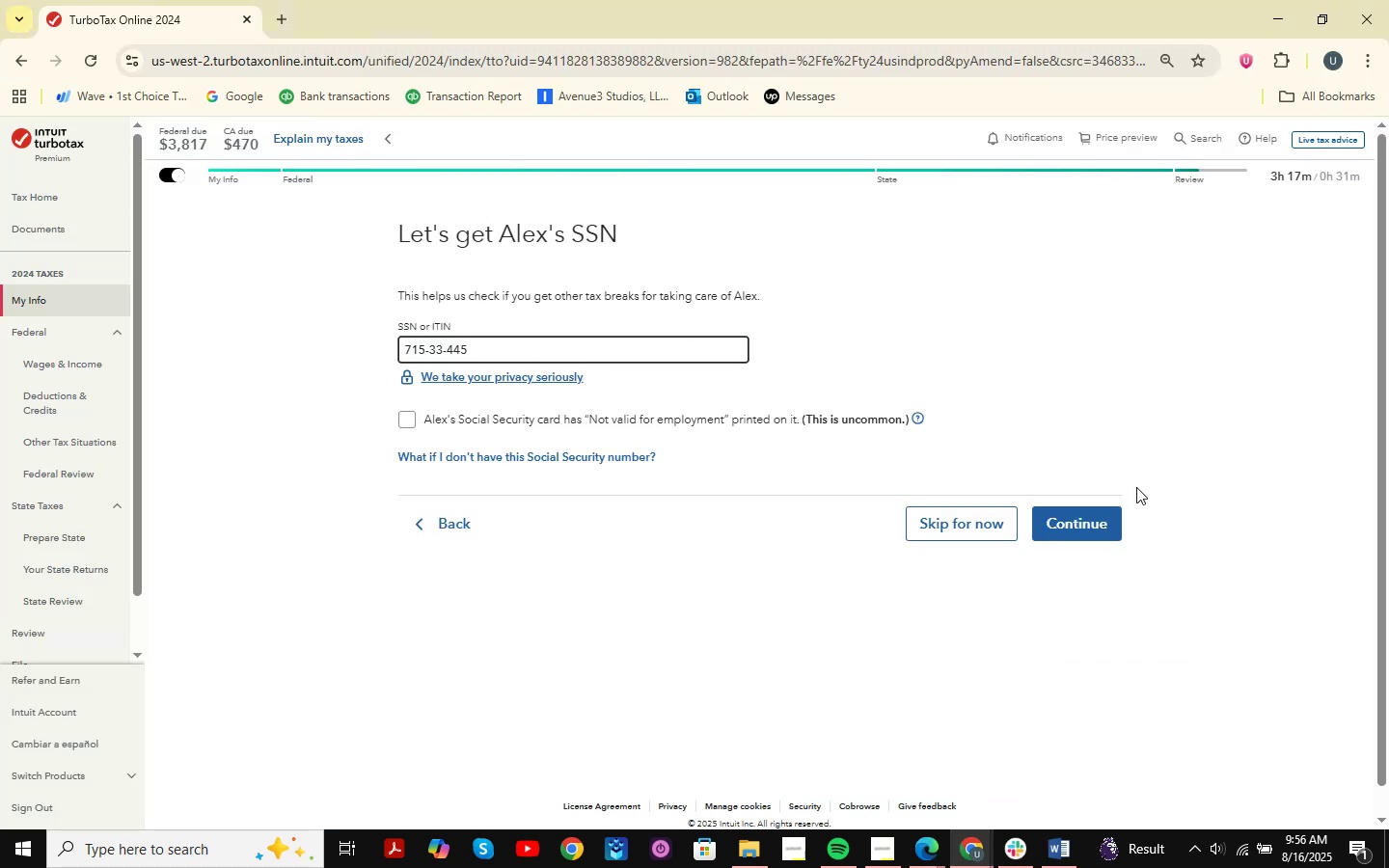 
key(Numpad8)
 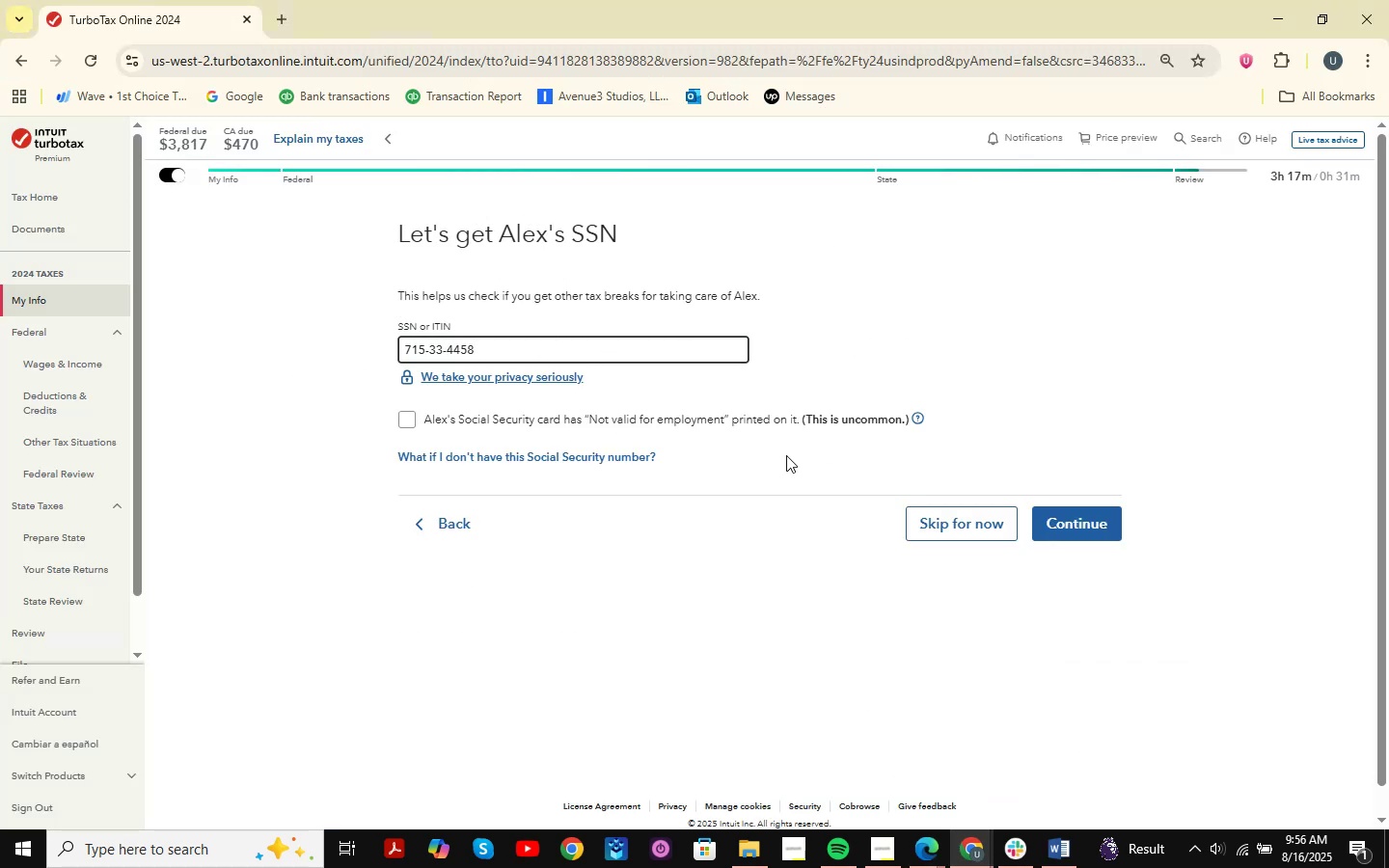 
left_click([739, 500])
 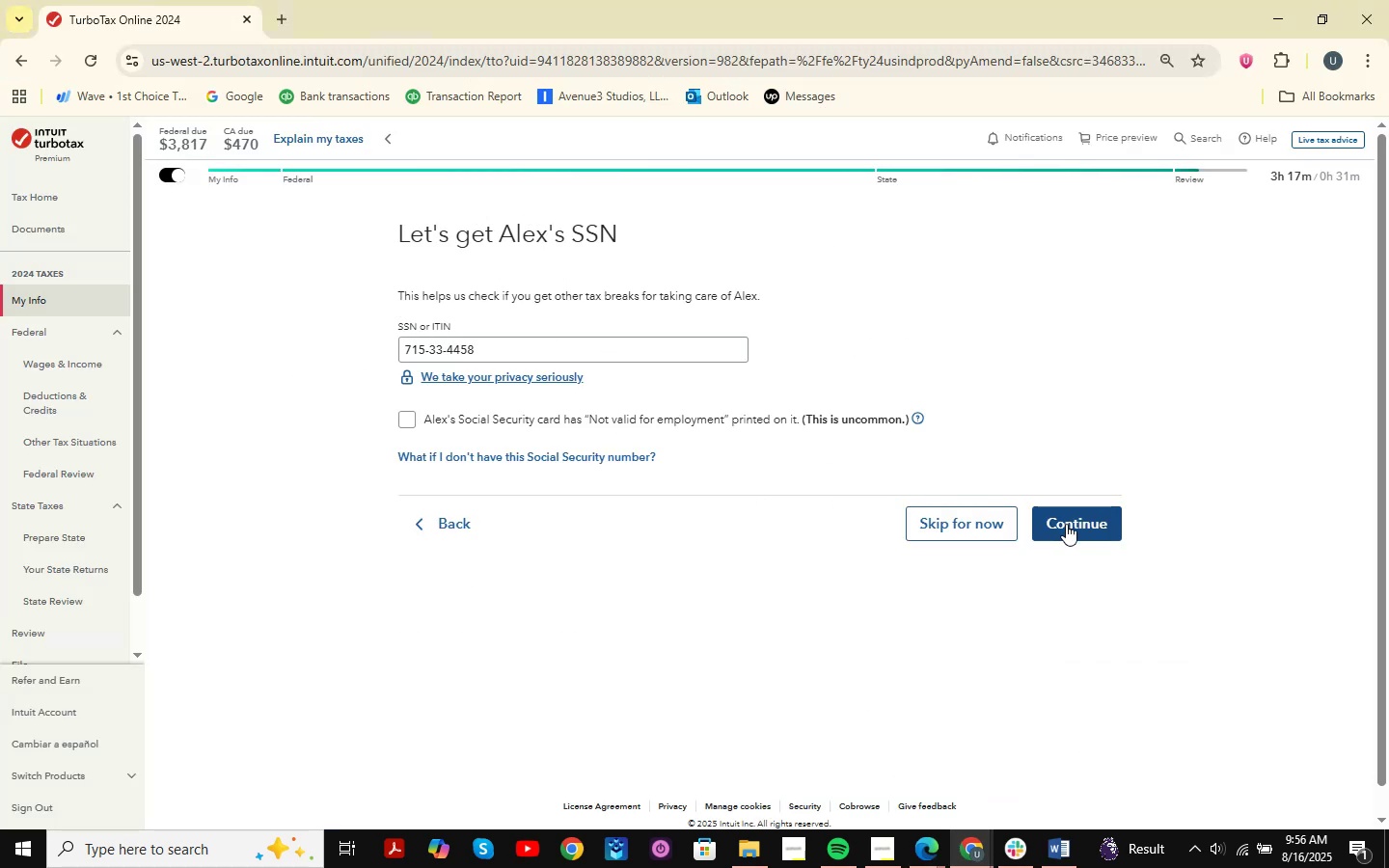 
left_click([1089, 532])
 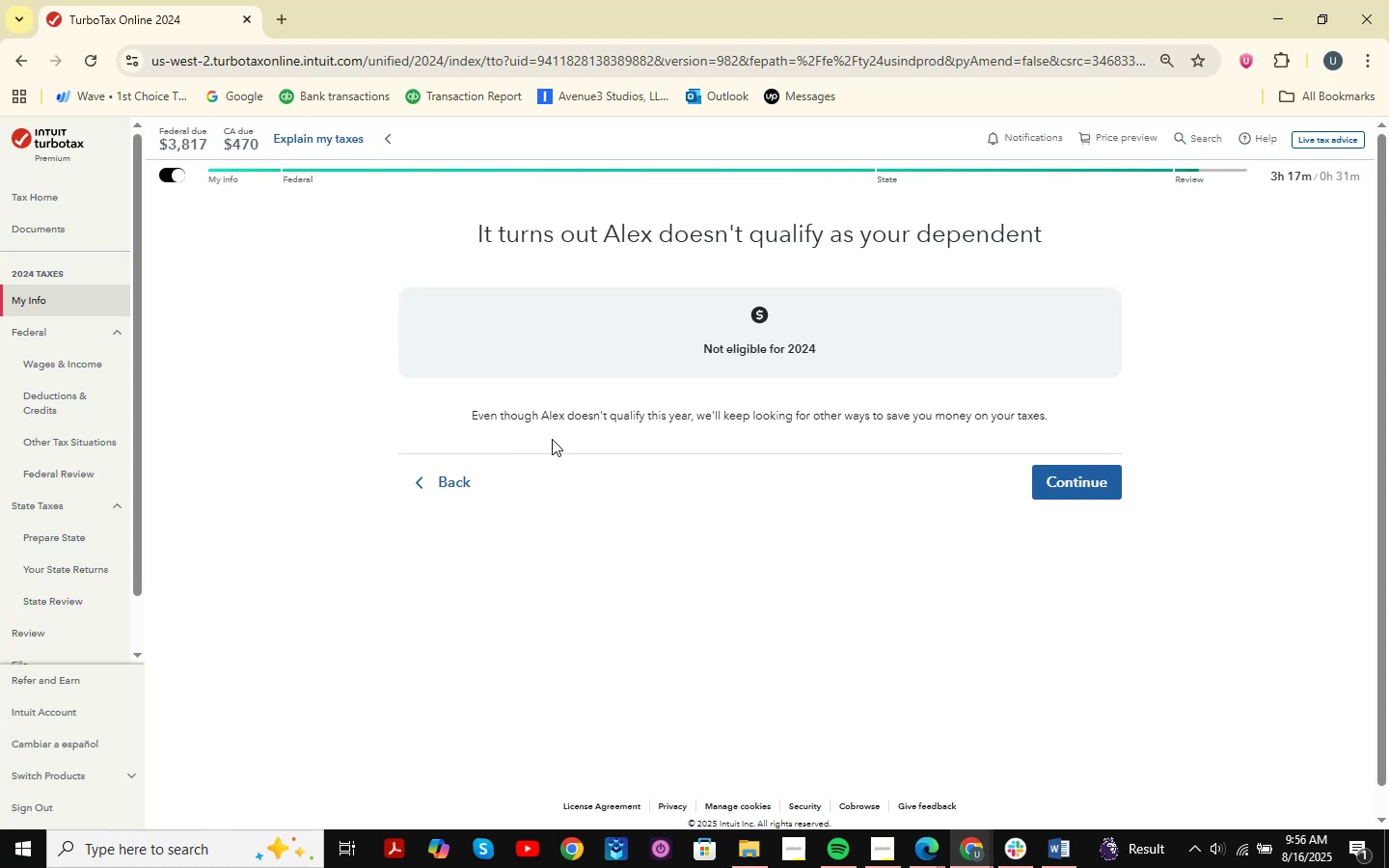 
wait(19.77)
 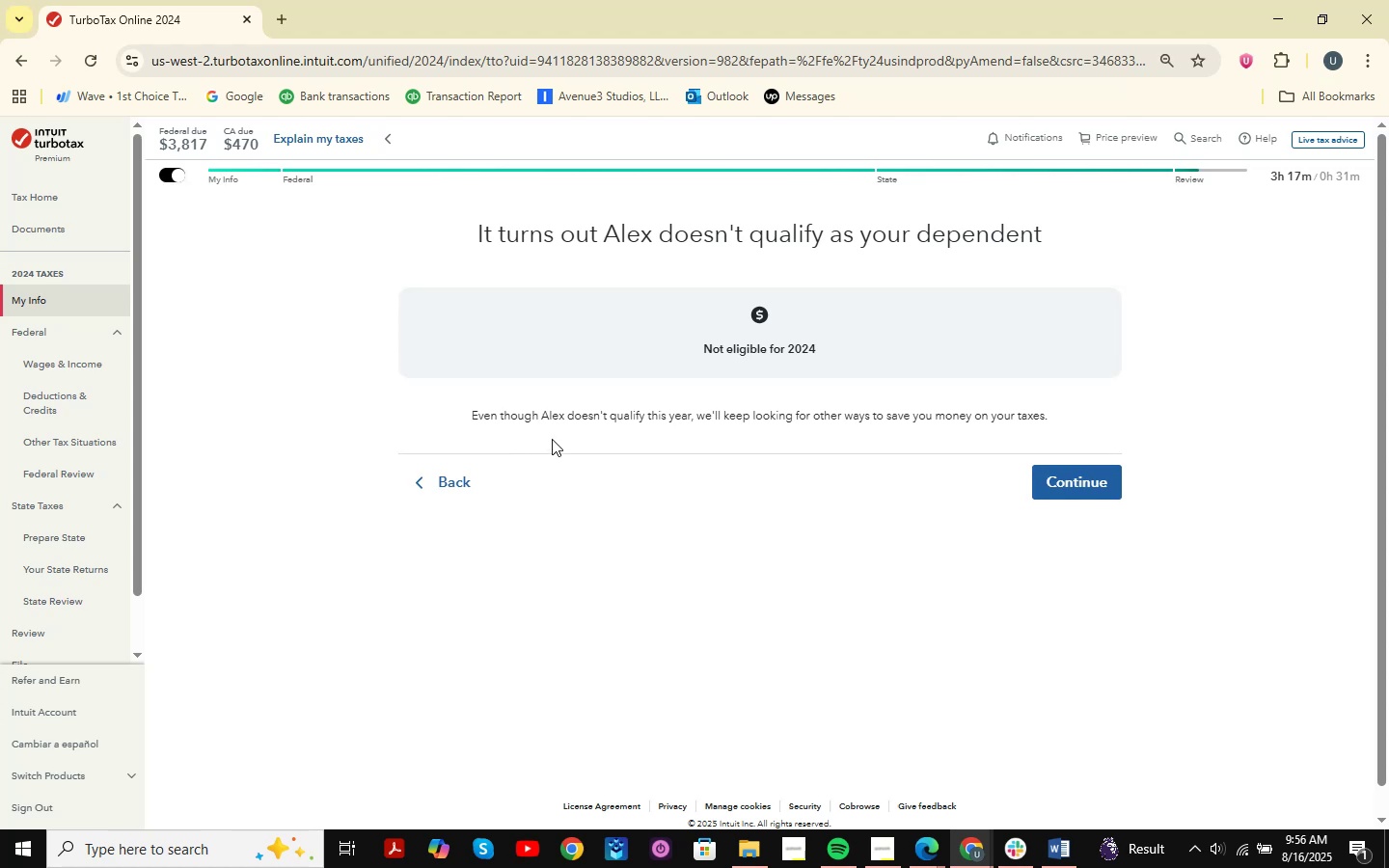 
left_click([470, 480])
 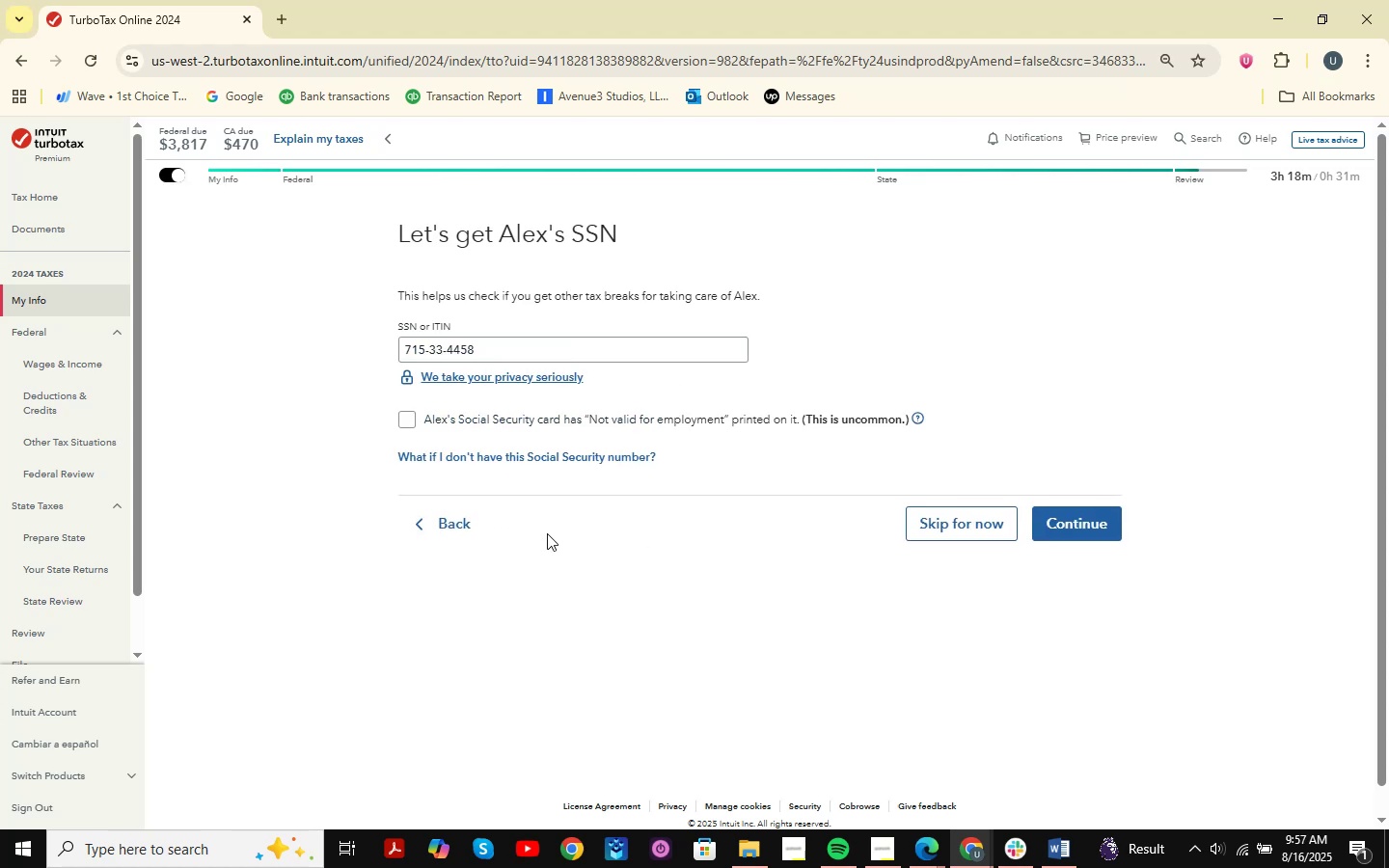 
left_click([440, 525])
 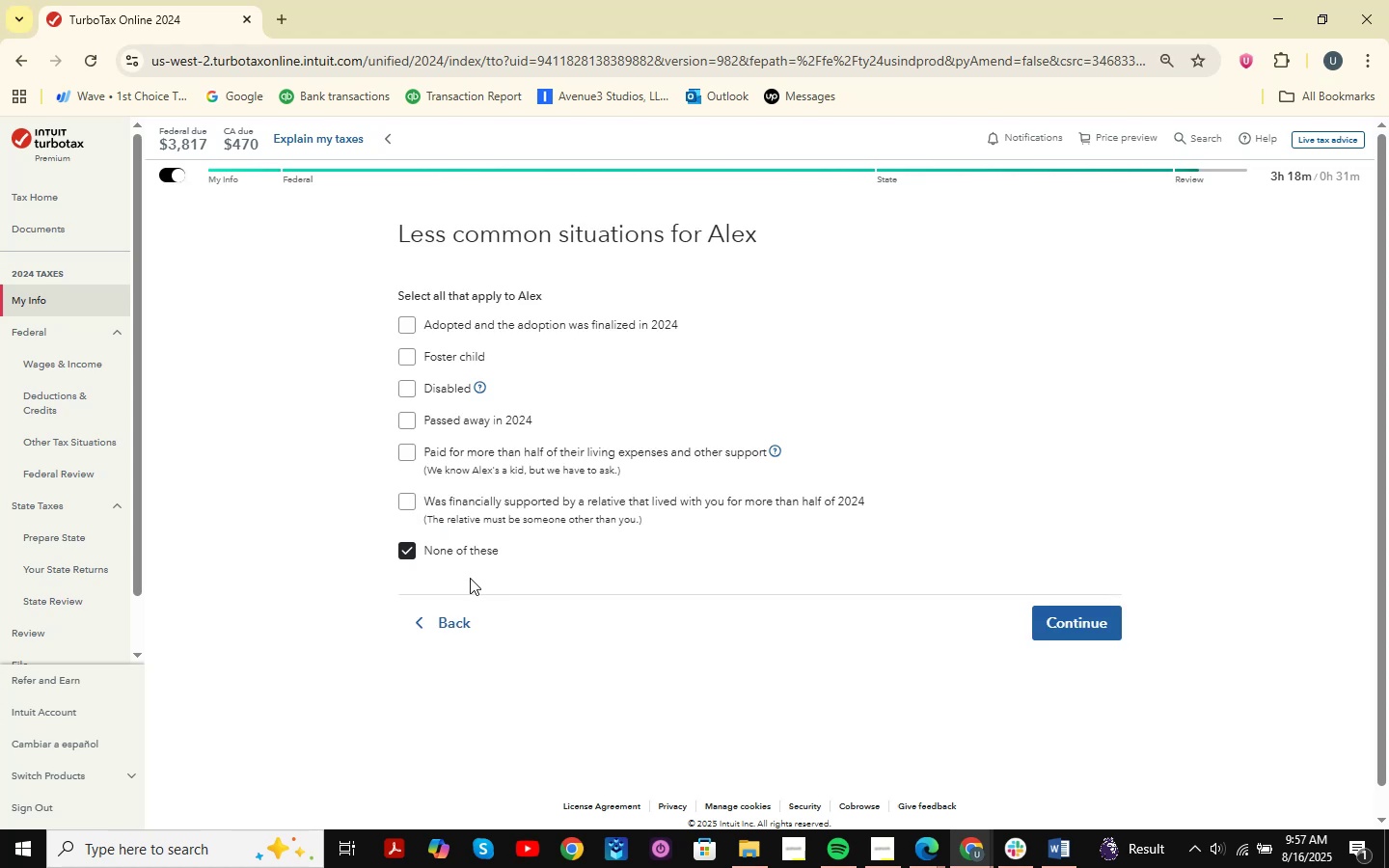 
left_click([438, 630])
 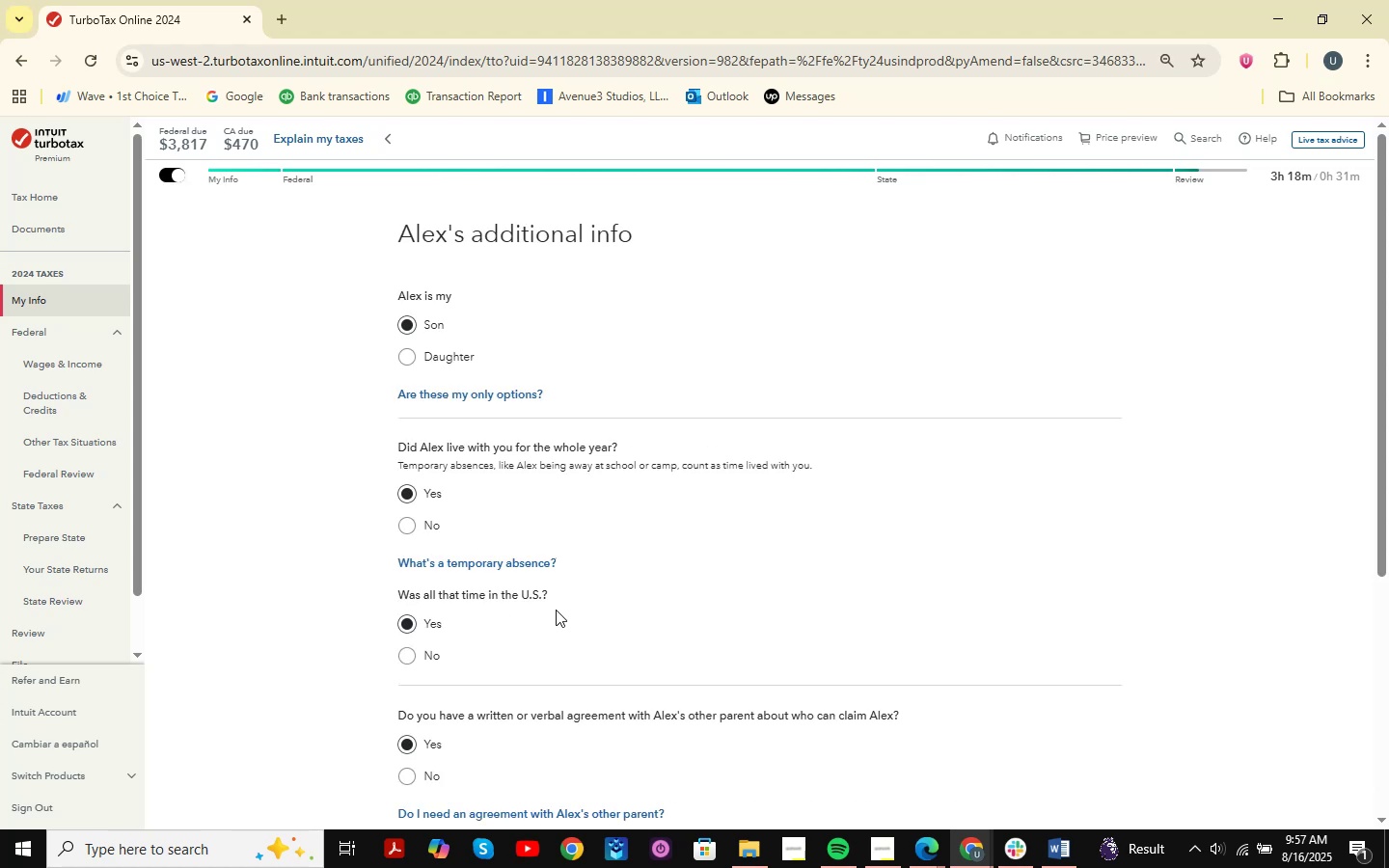 
scroll: coordinate [874, 450], scroll_direction: down, amount: 2.0
 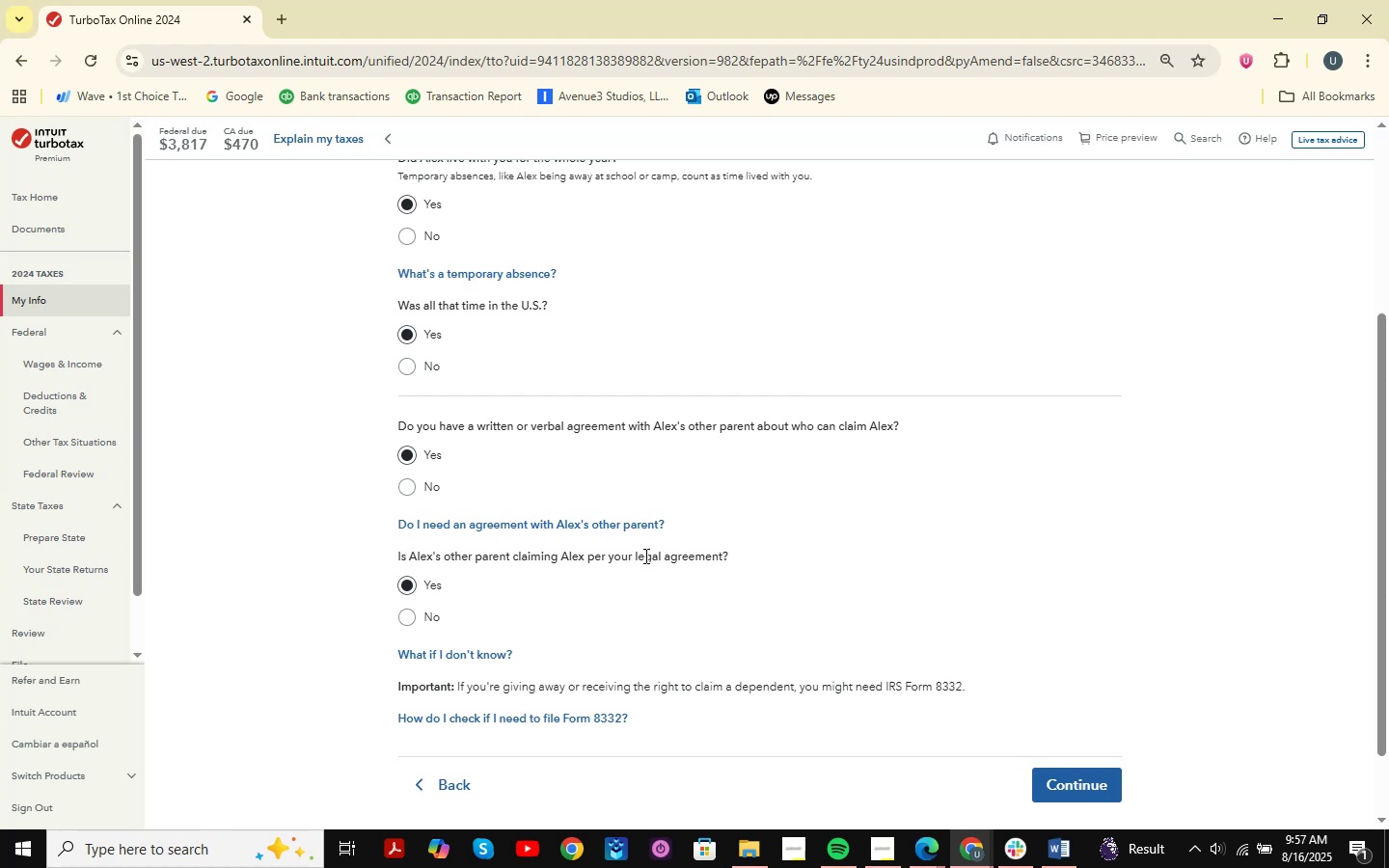 
left_click([401, 620])
 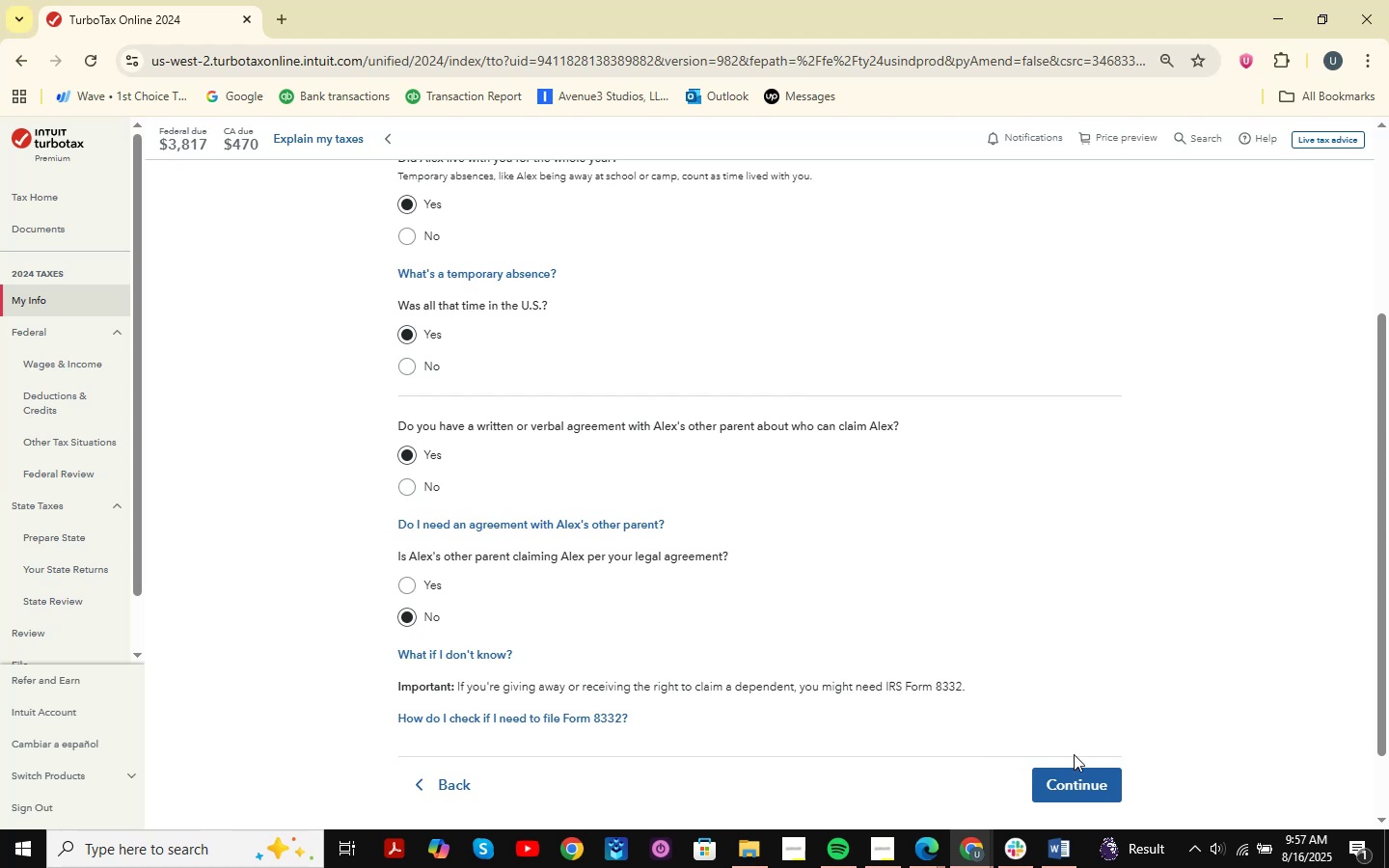 
left_click([1074, 773])
 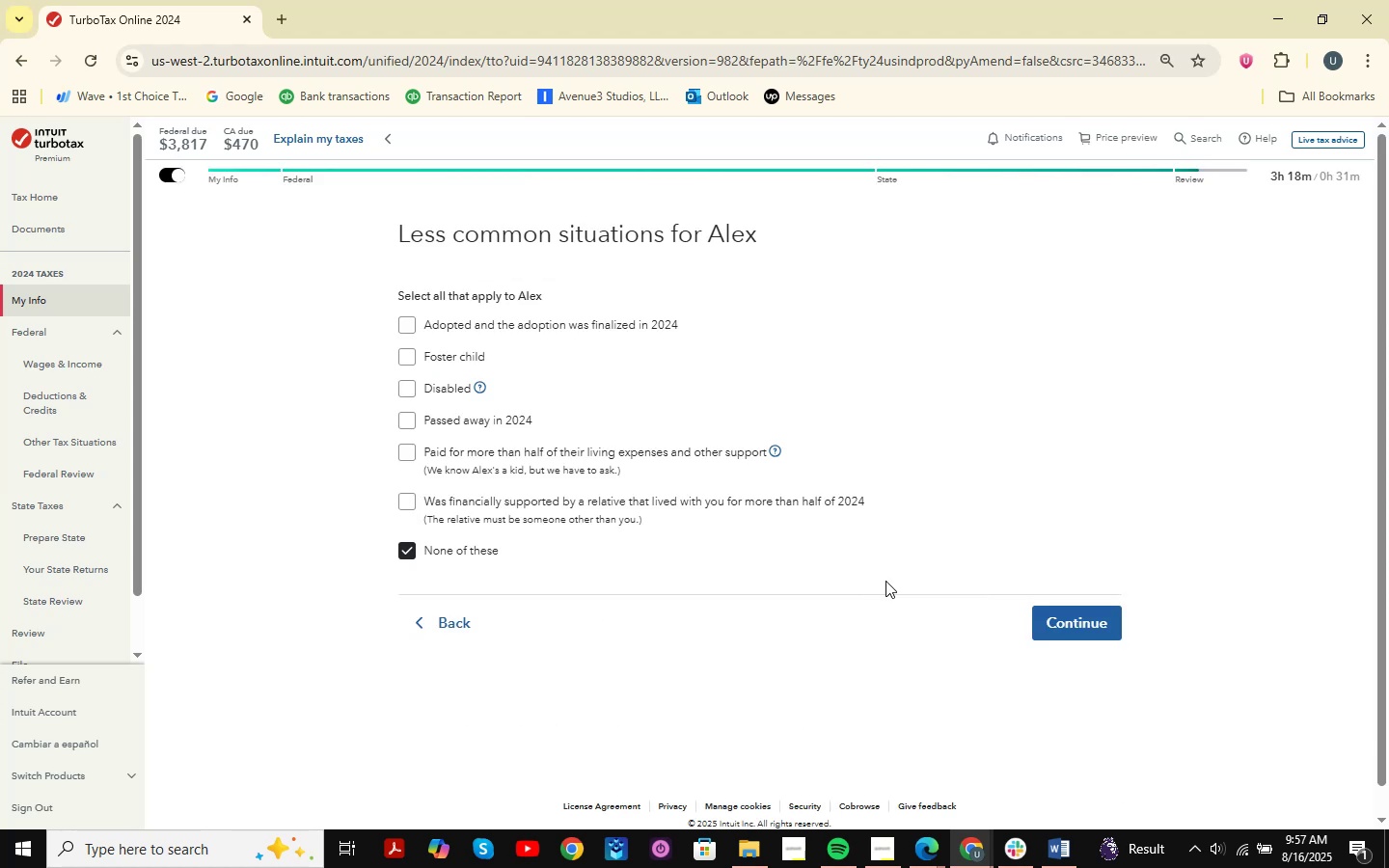 
left_click([1089, 635])
 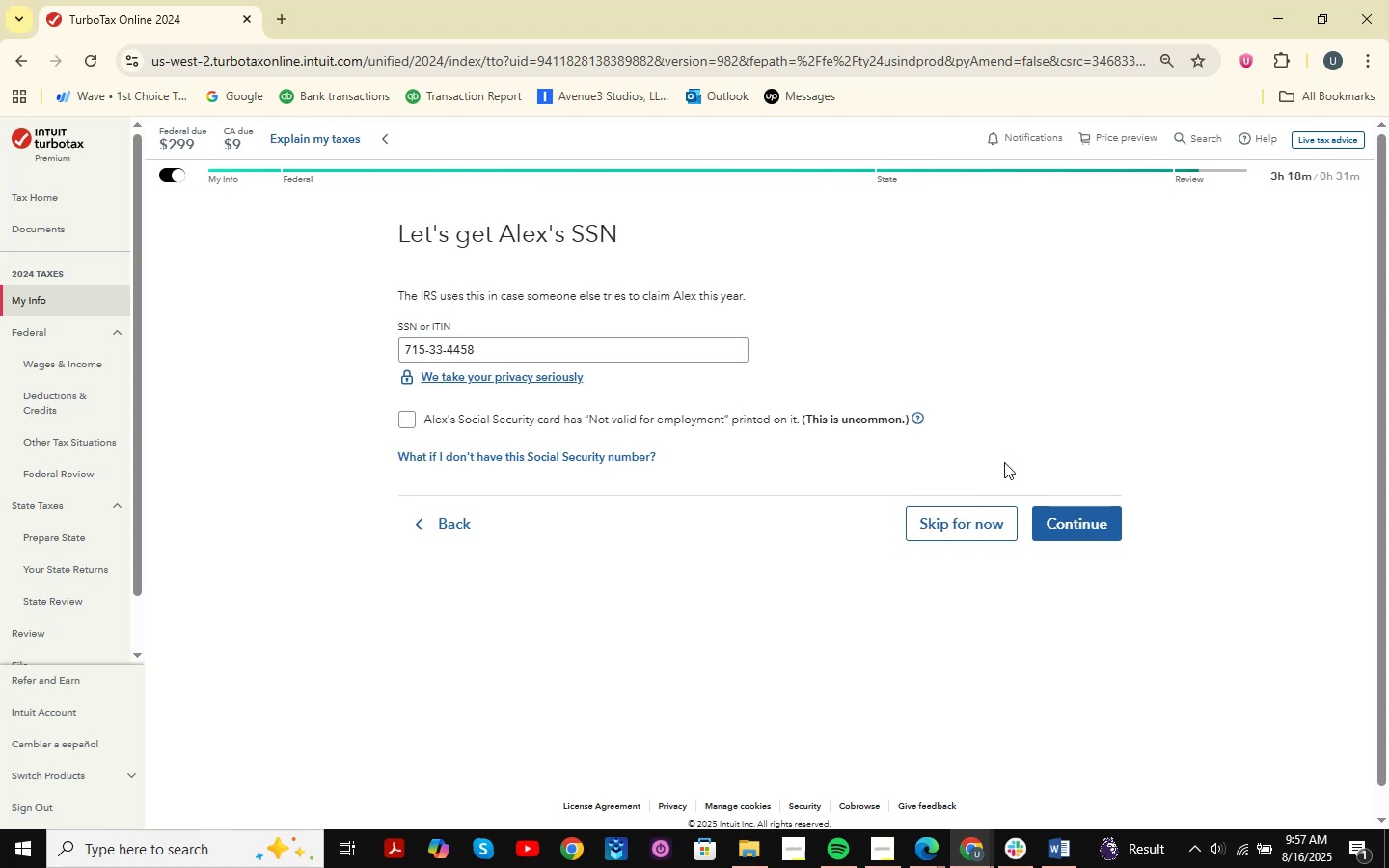 
left_click([1067, 515])
 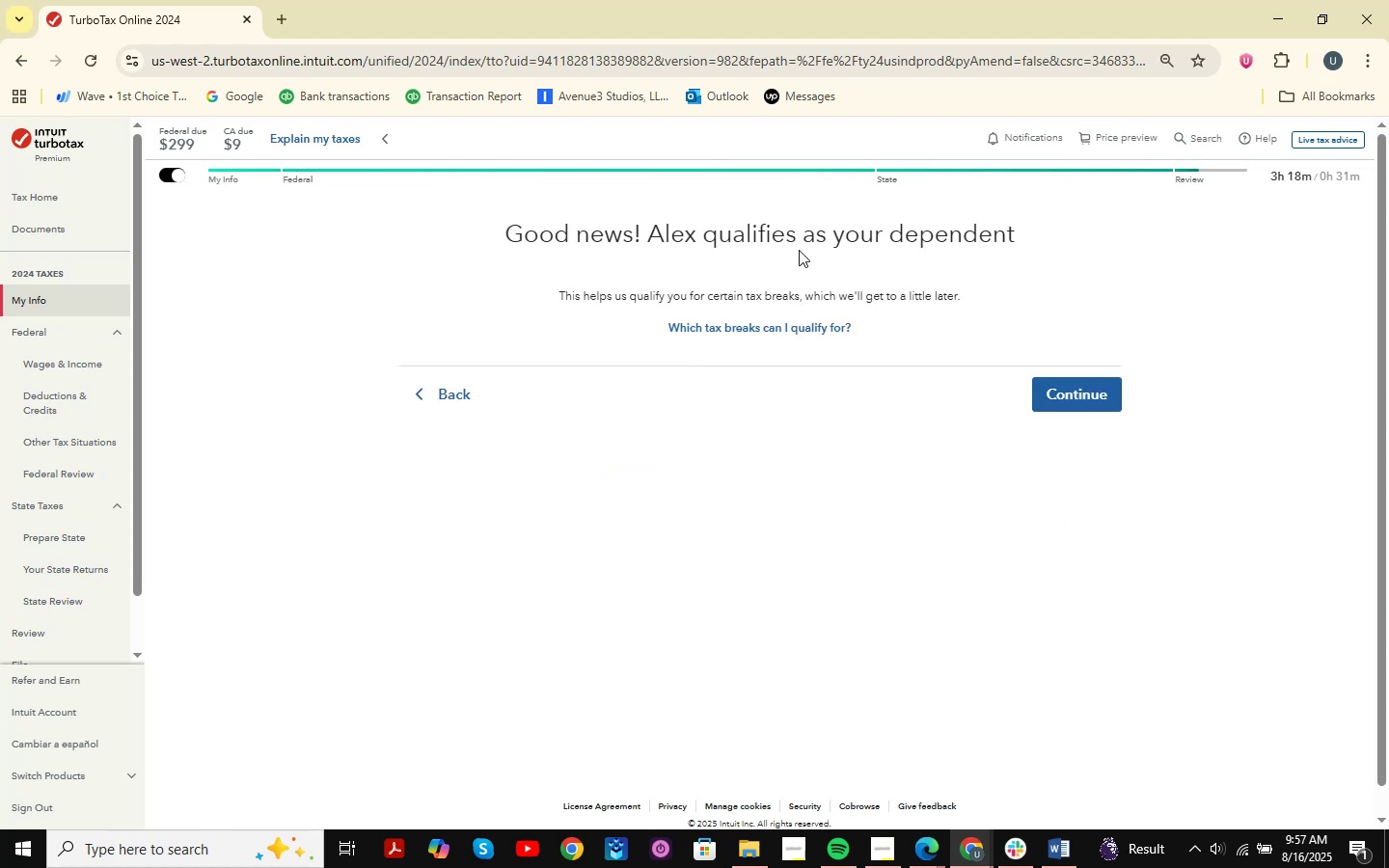 
left_click([453, 401])
 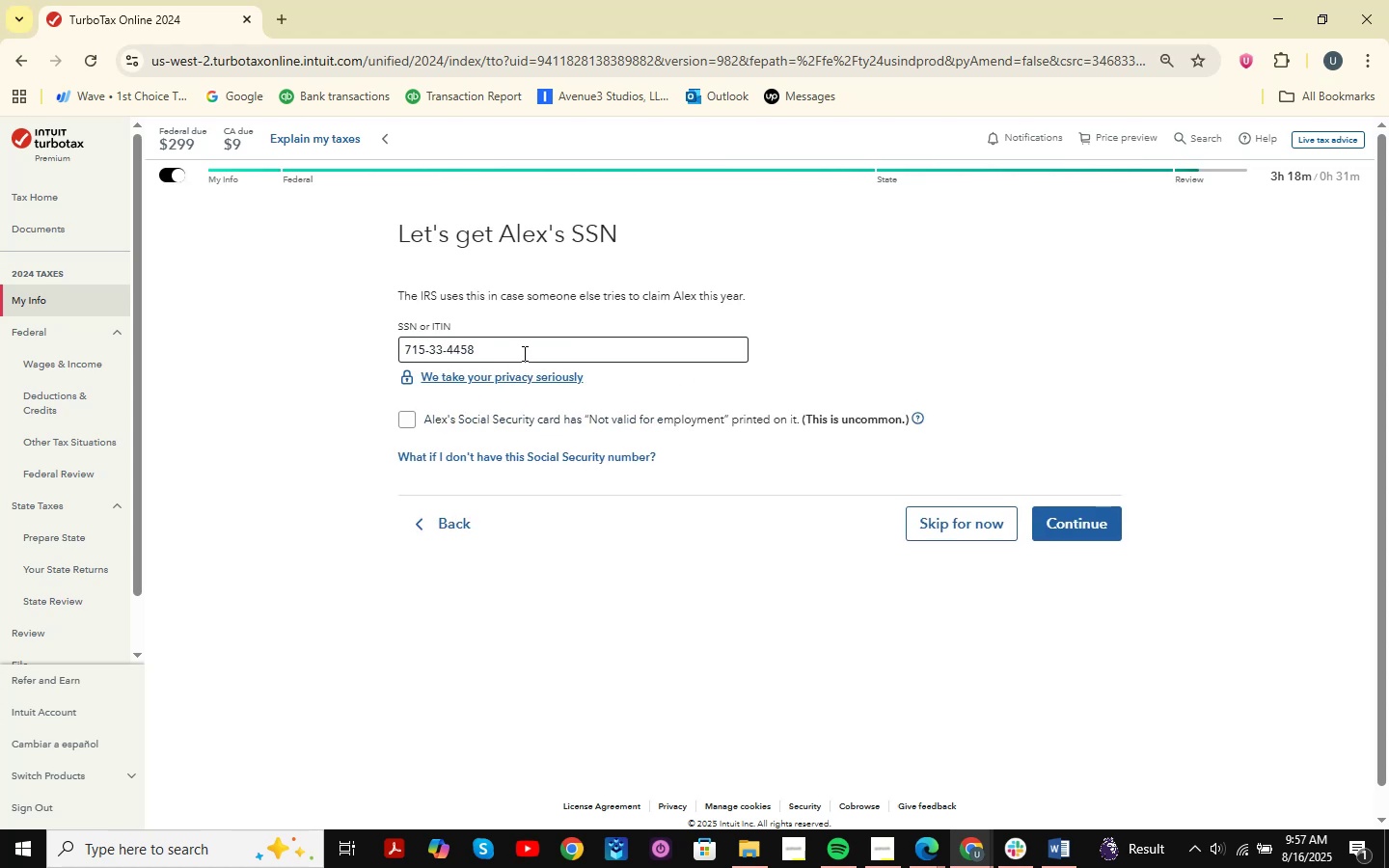 
key(Control+C)
 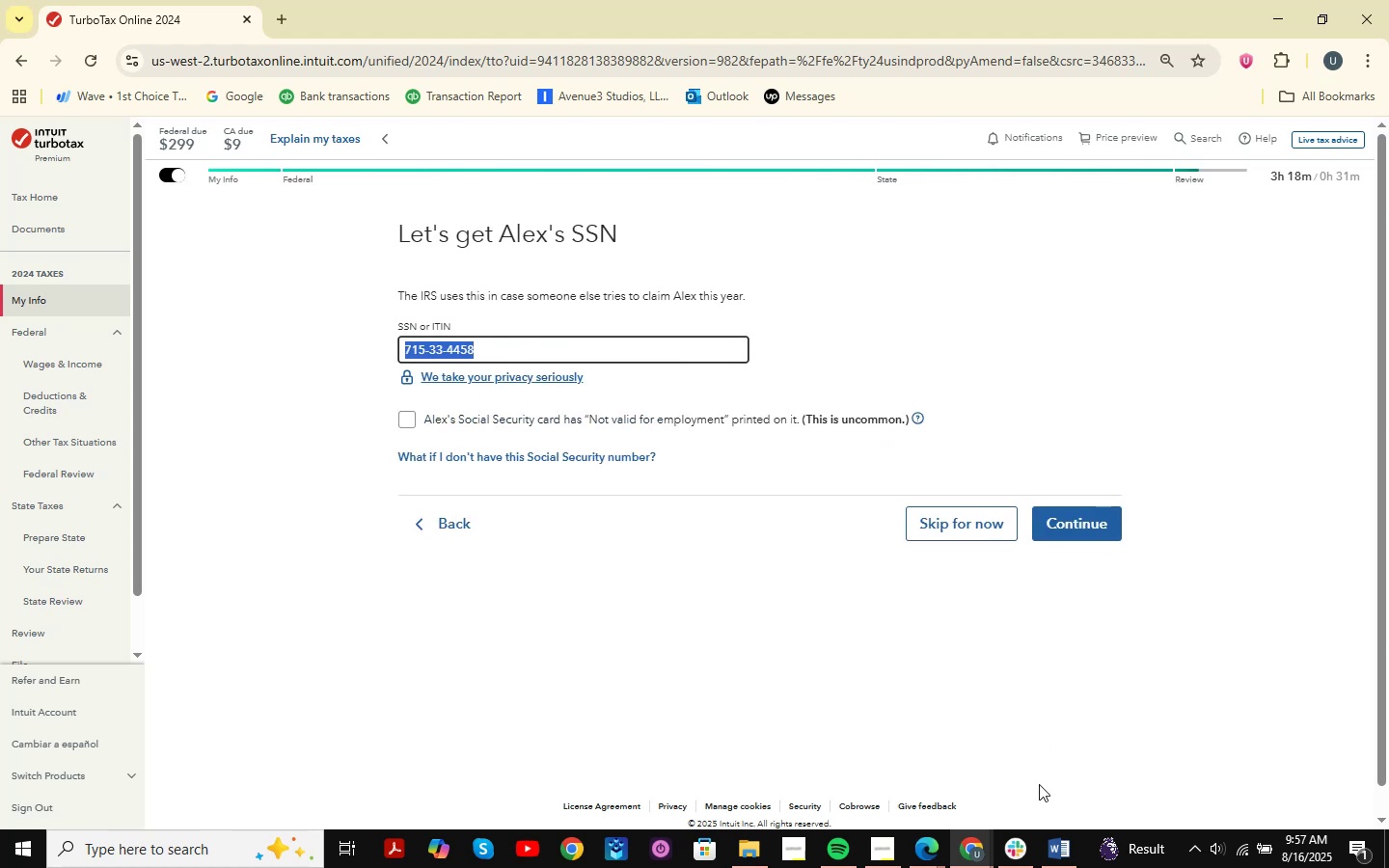 
left_click([1059, 856])
 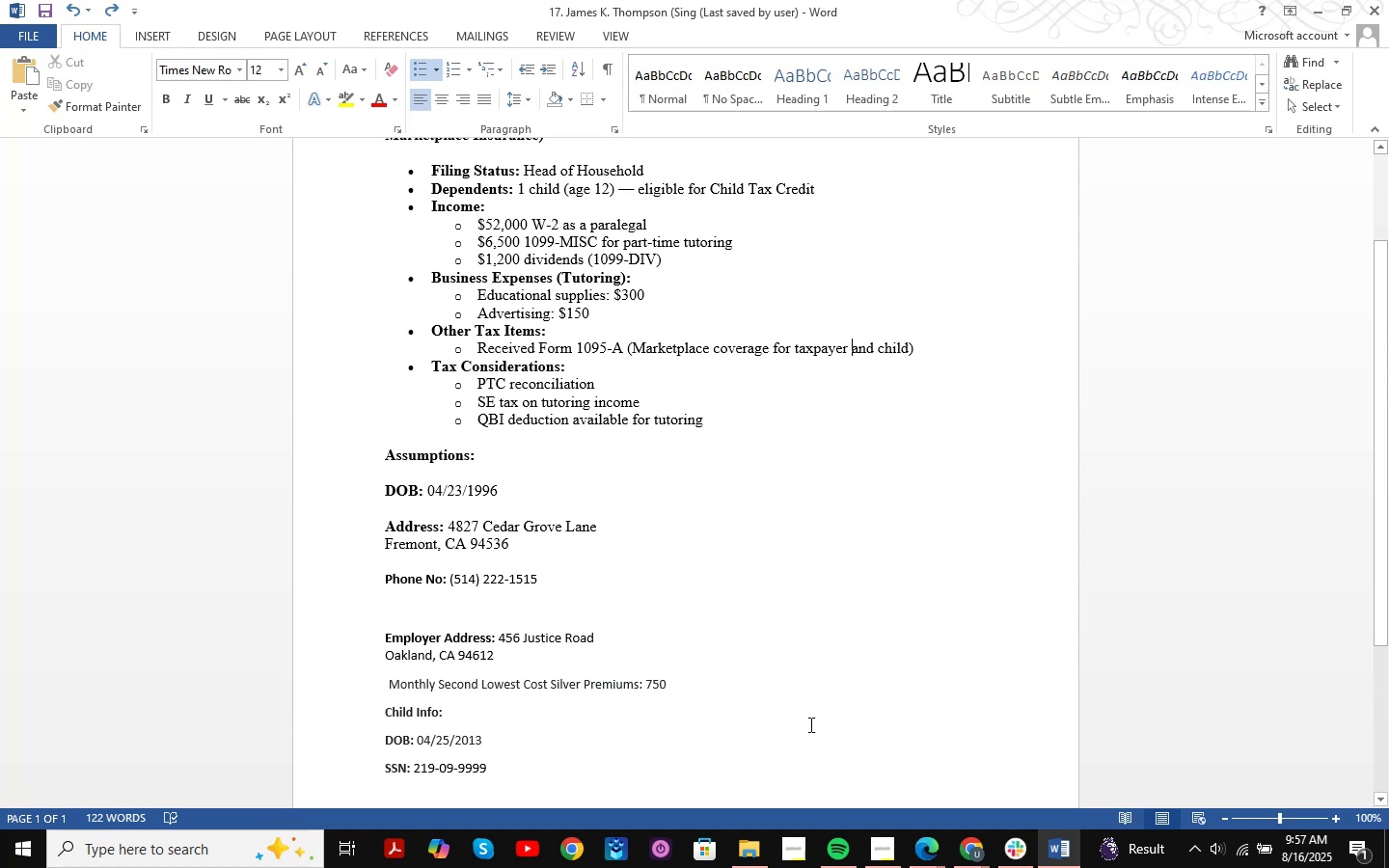 
left_click([982, 858])
 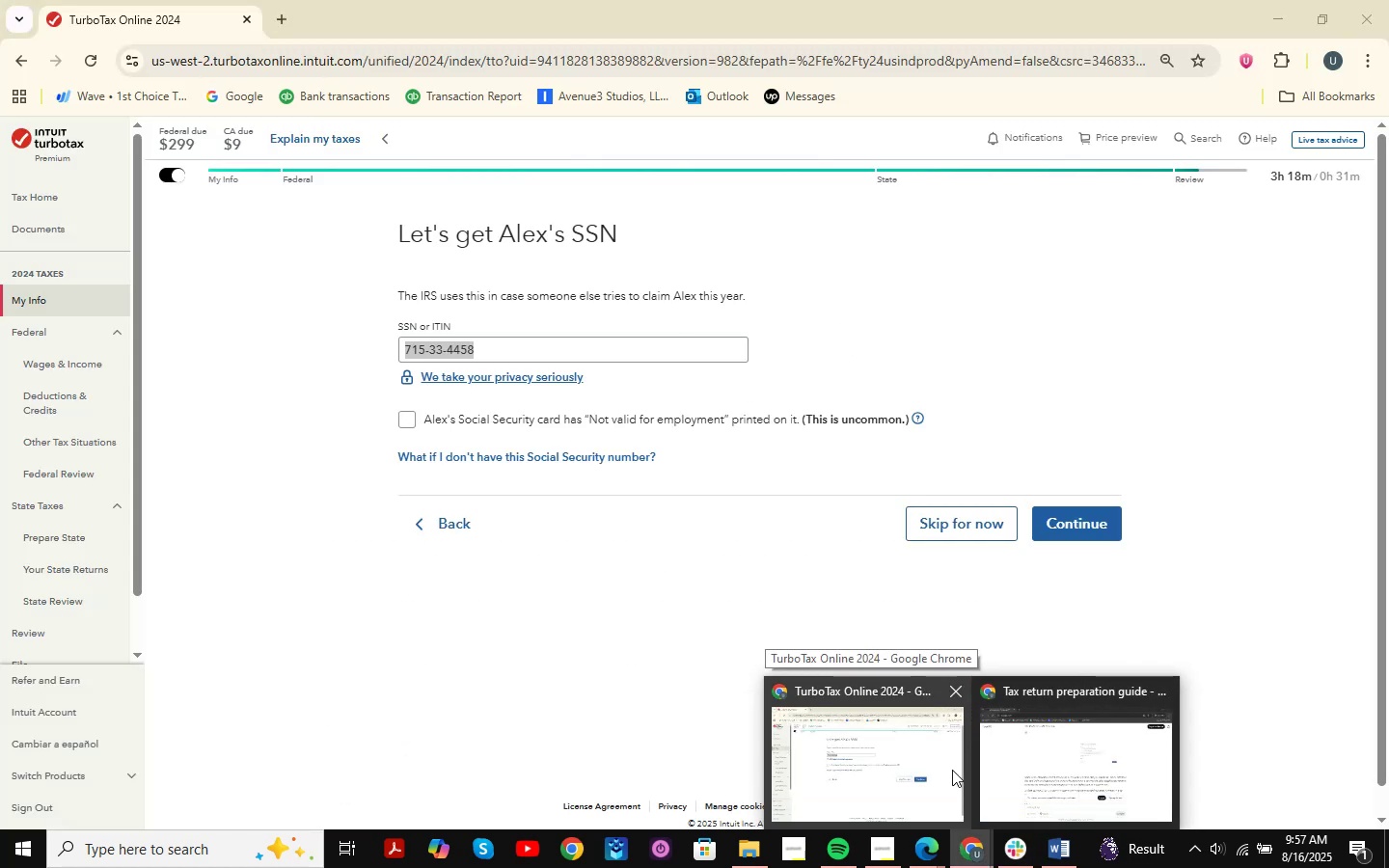 
wait(7.44)
 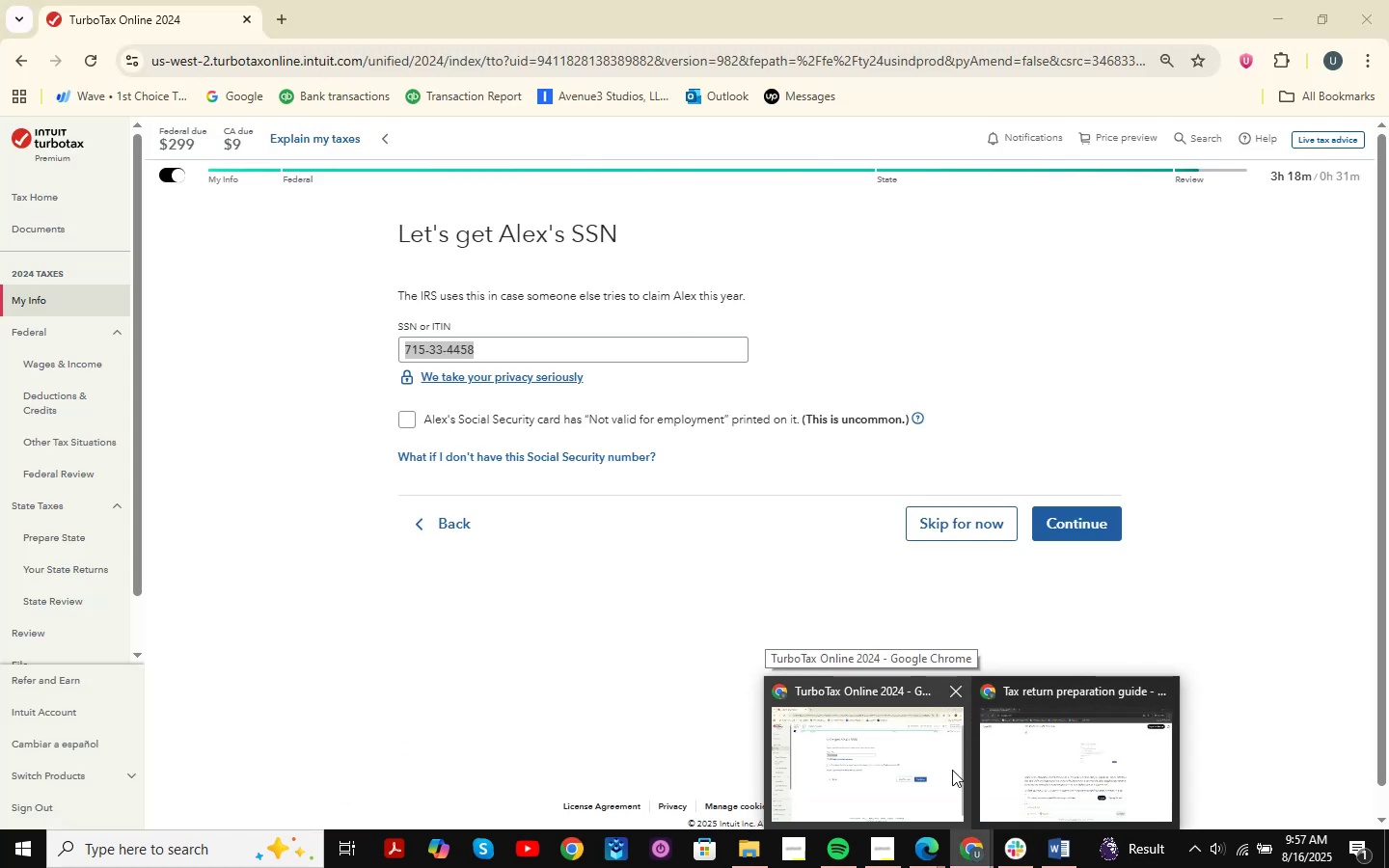 
left_click([952, 770])
 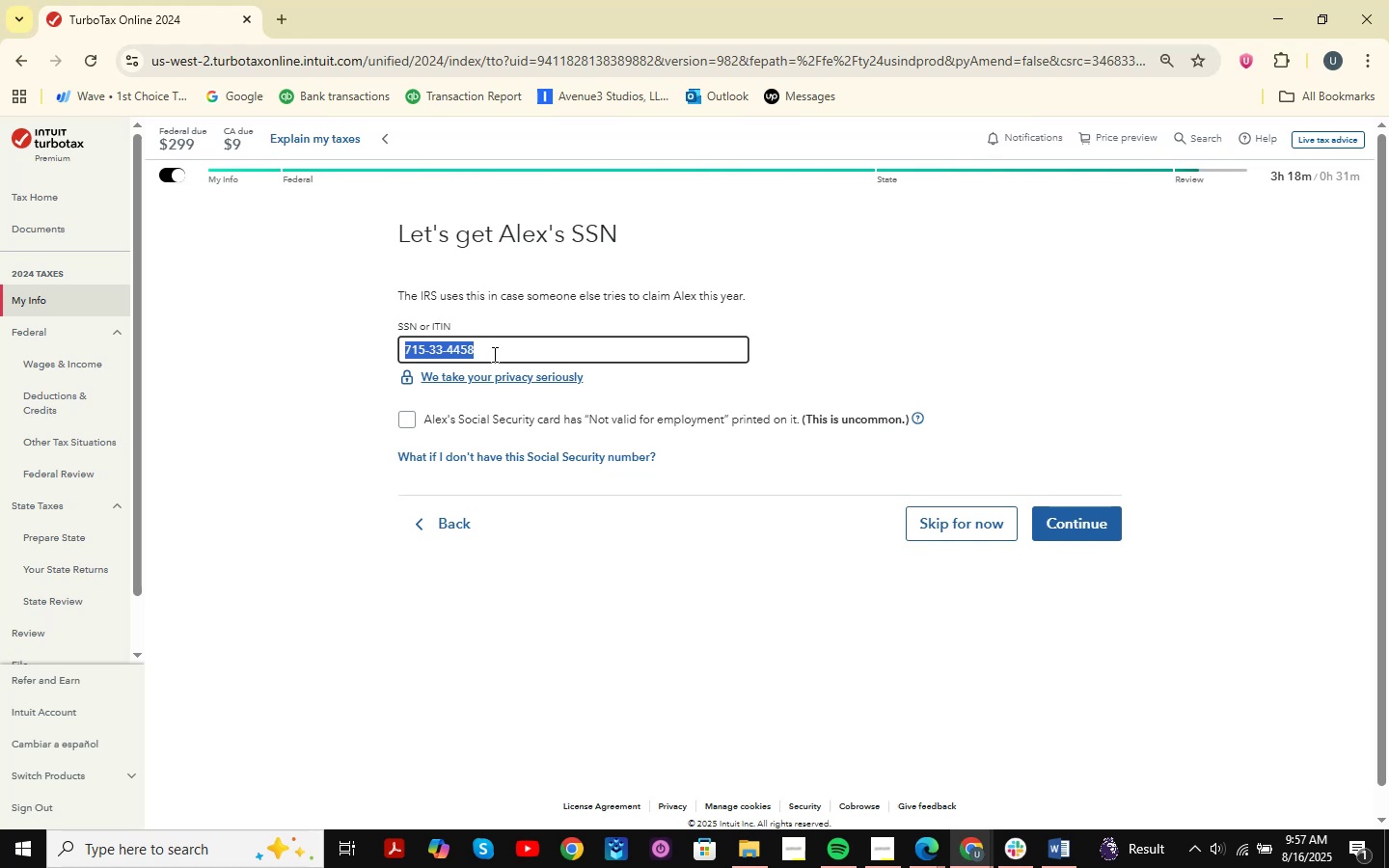 
key(Control+C)
 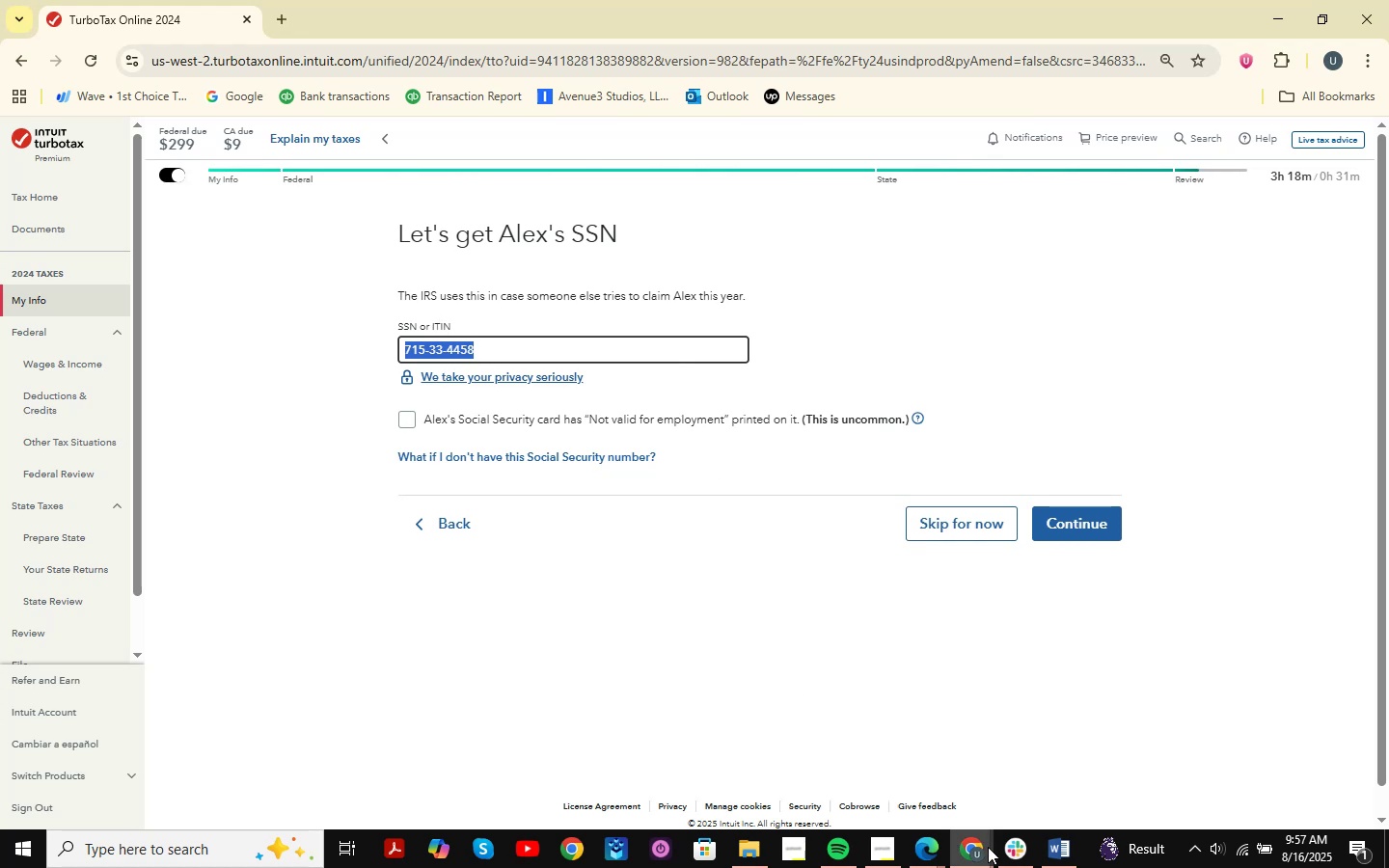 
left_click([1060, 847])
 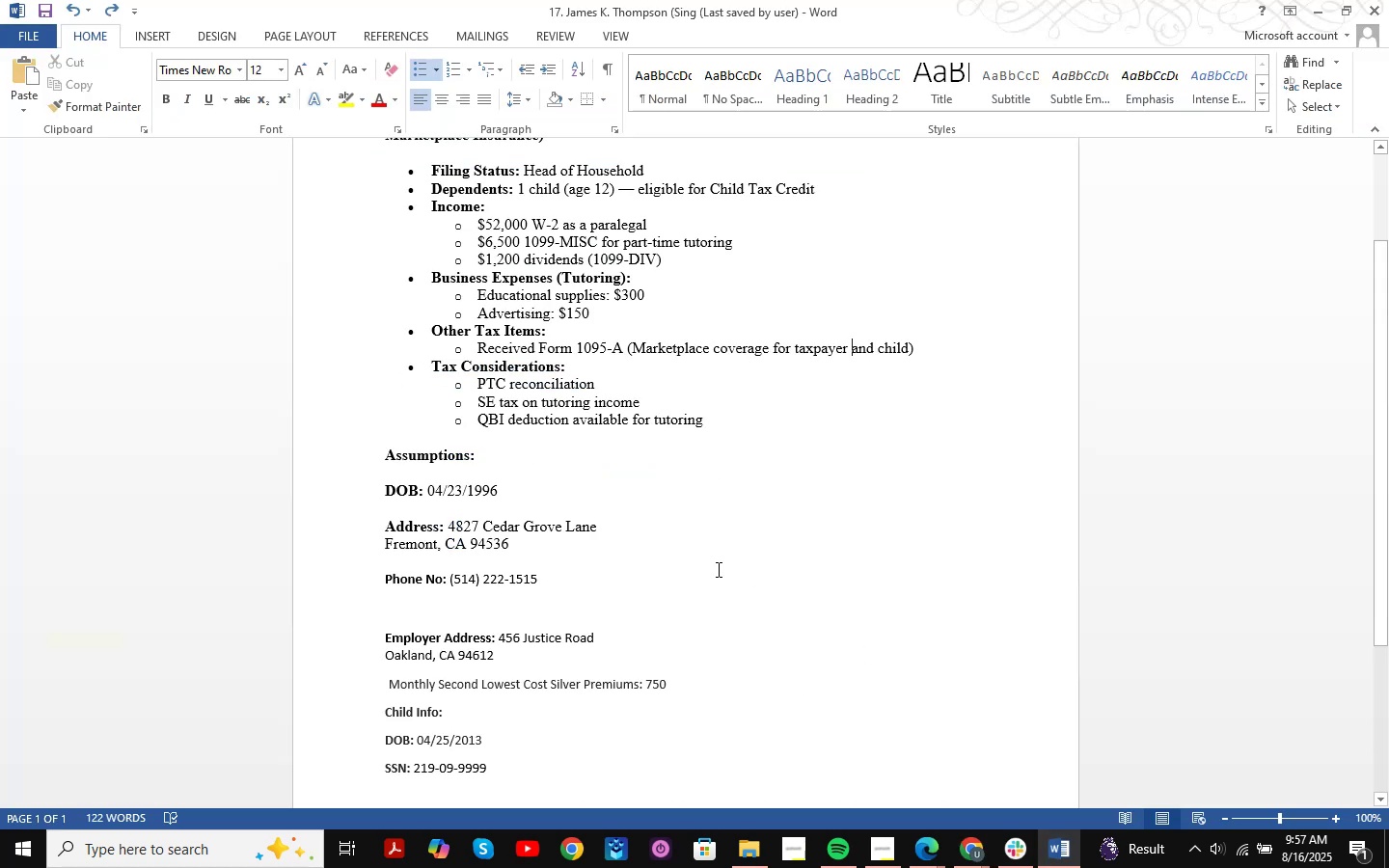 
scroll: coordinate [717, 569], scroll_direction: down, amount: 2.0
 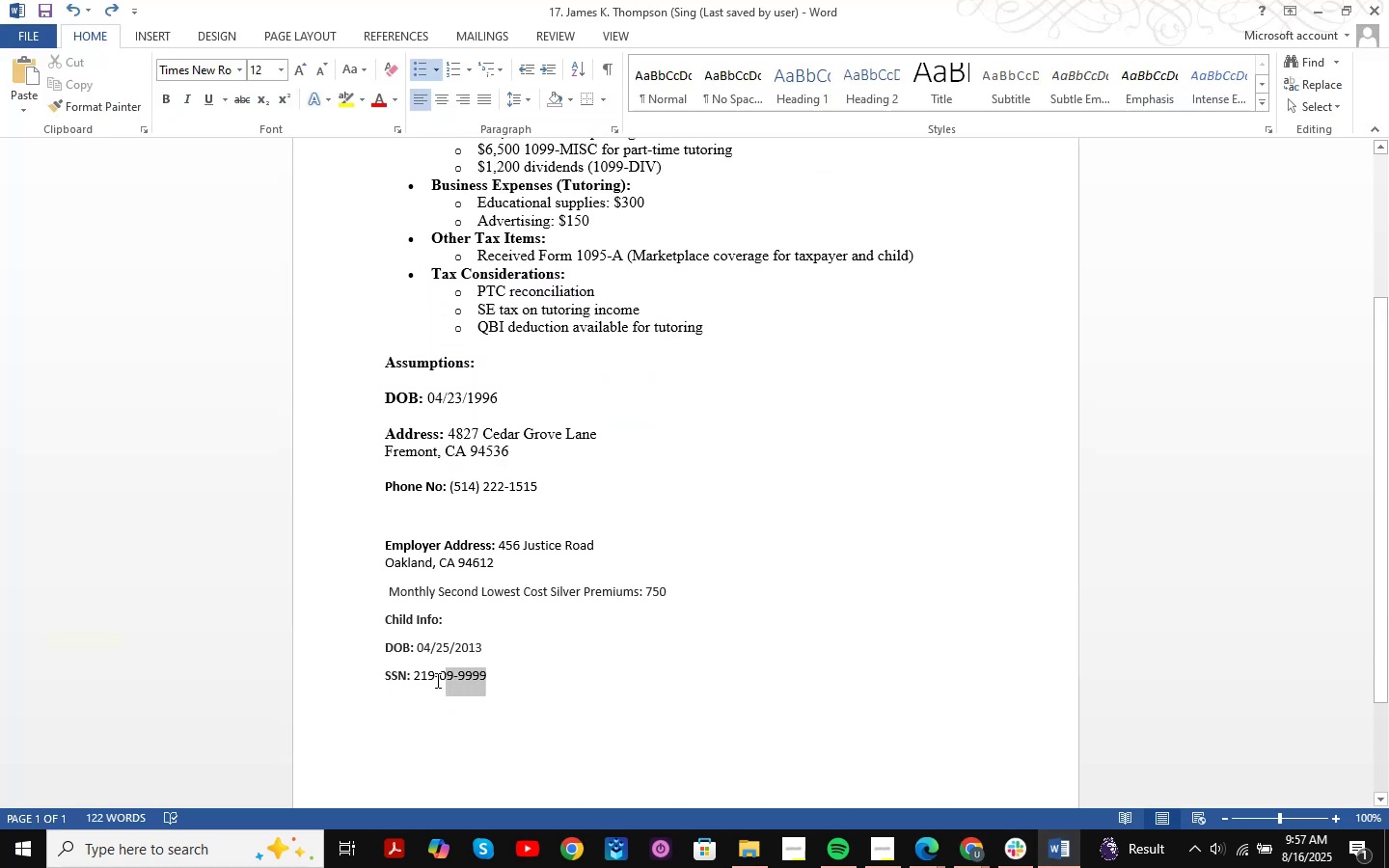 
key(Control+V)
 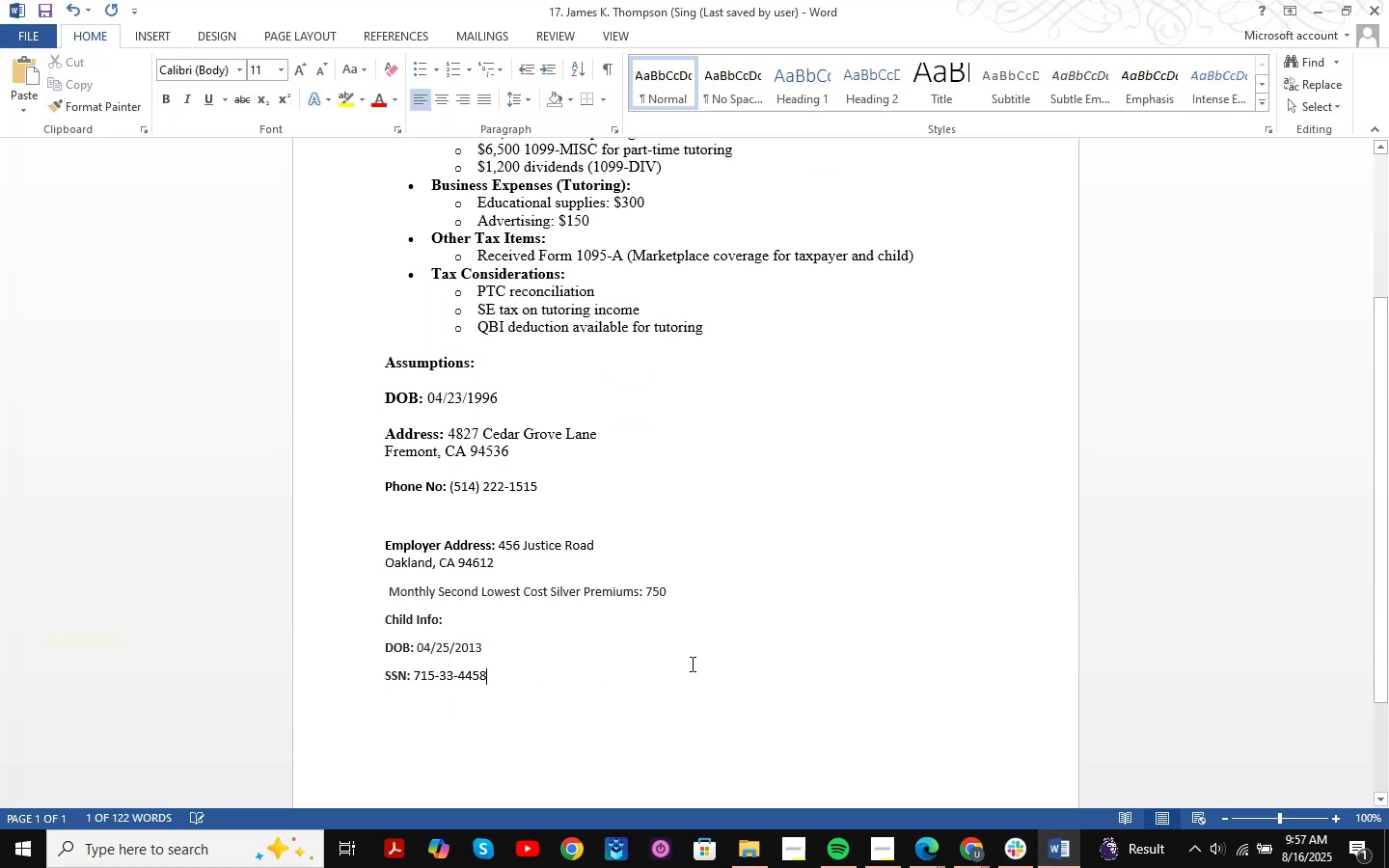 
left_click([691, 664])
 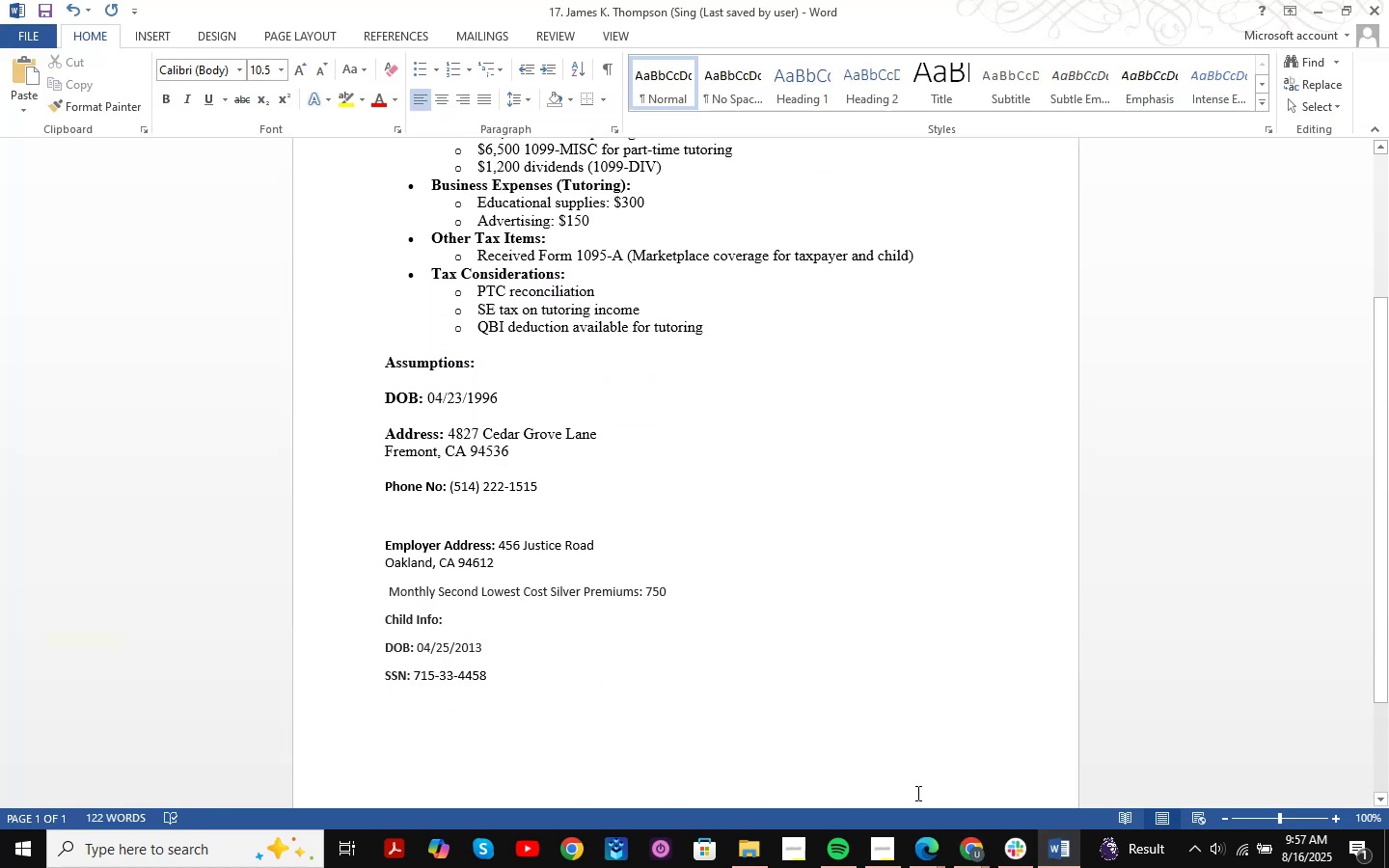 
left_click([990, 856])
 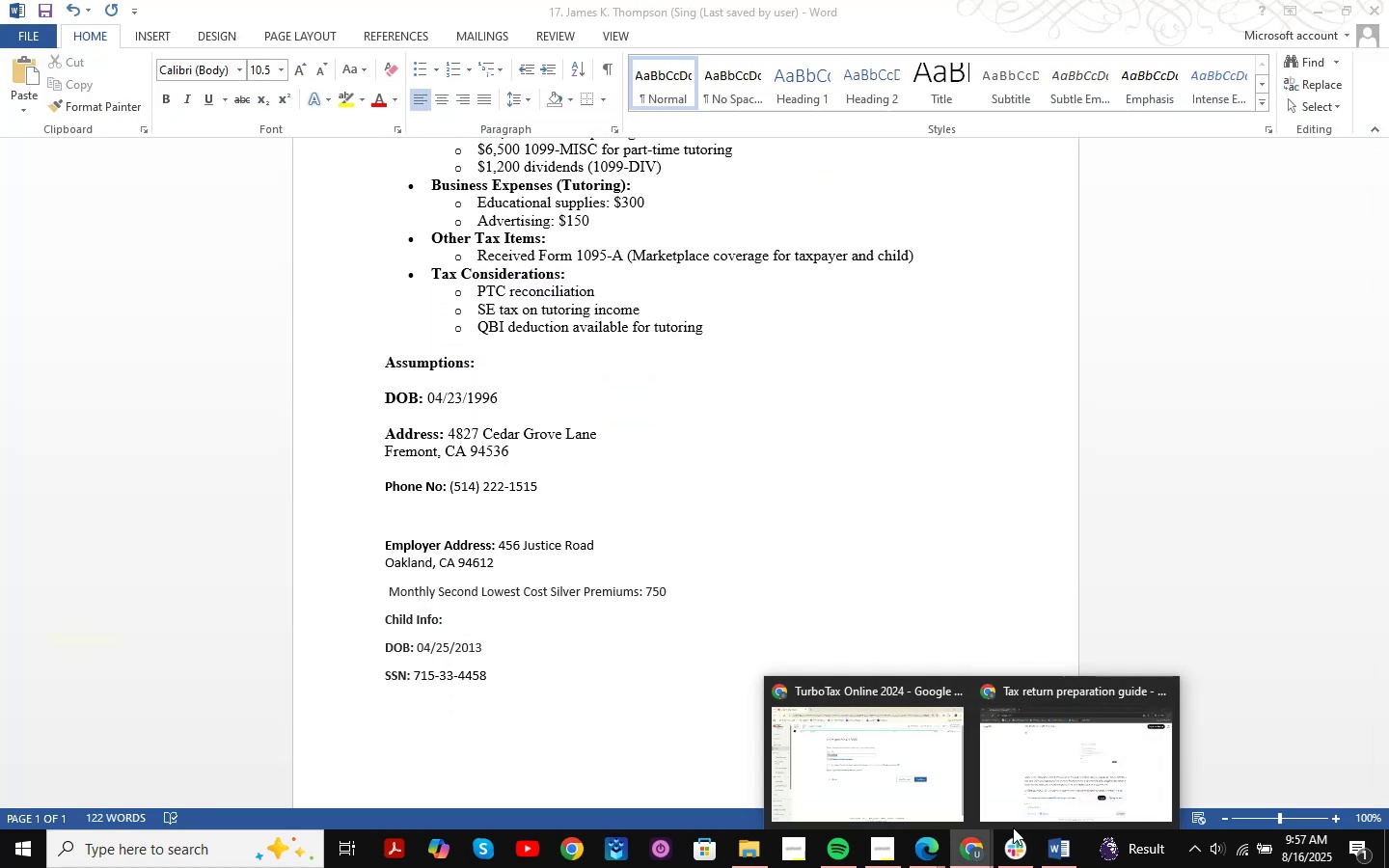 
left_click([1057, 784])
 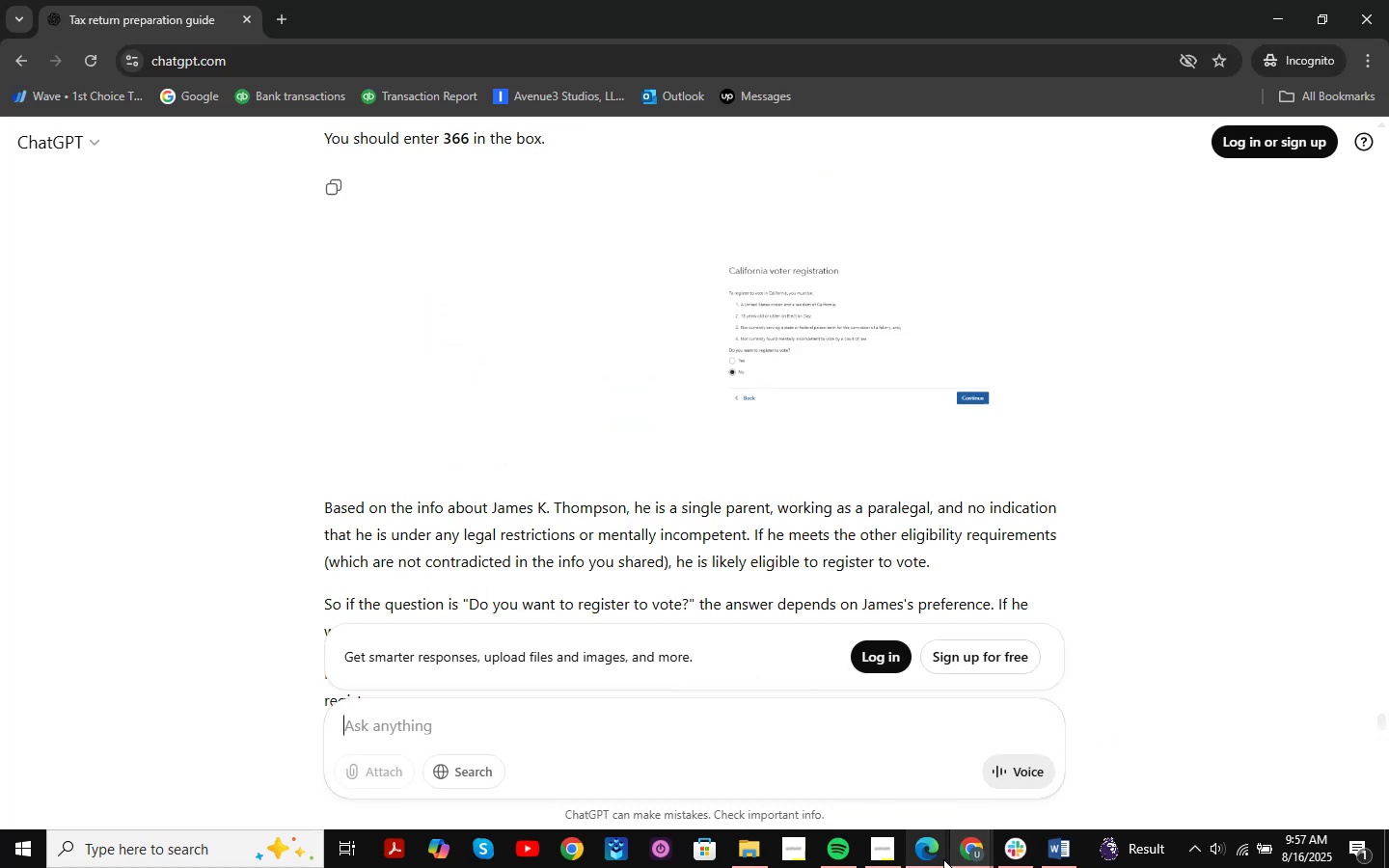 
double_click([838, 739])
 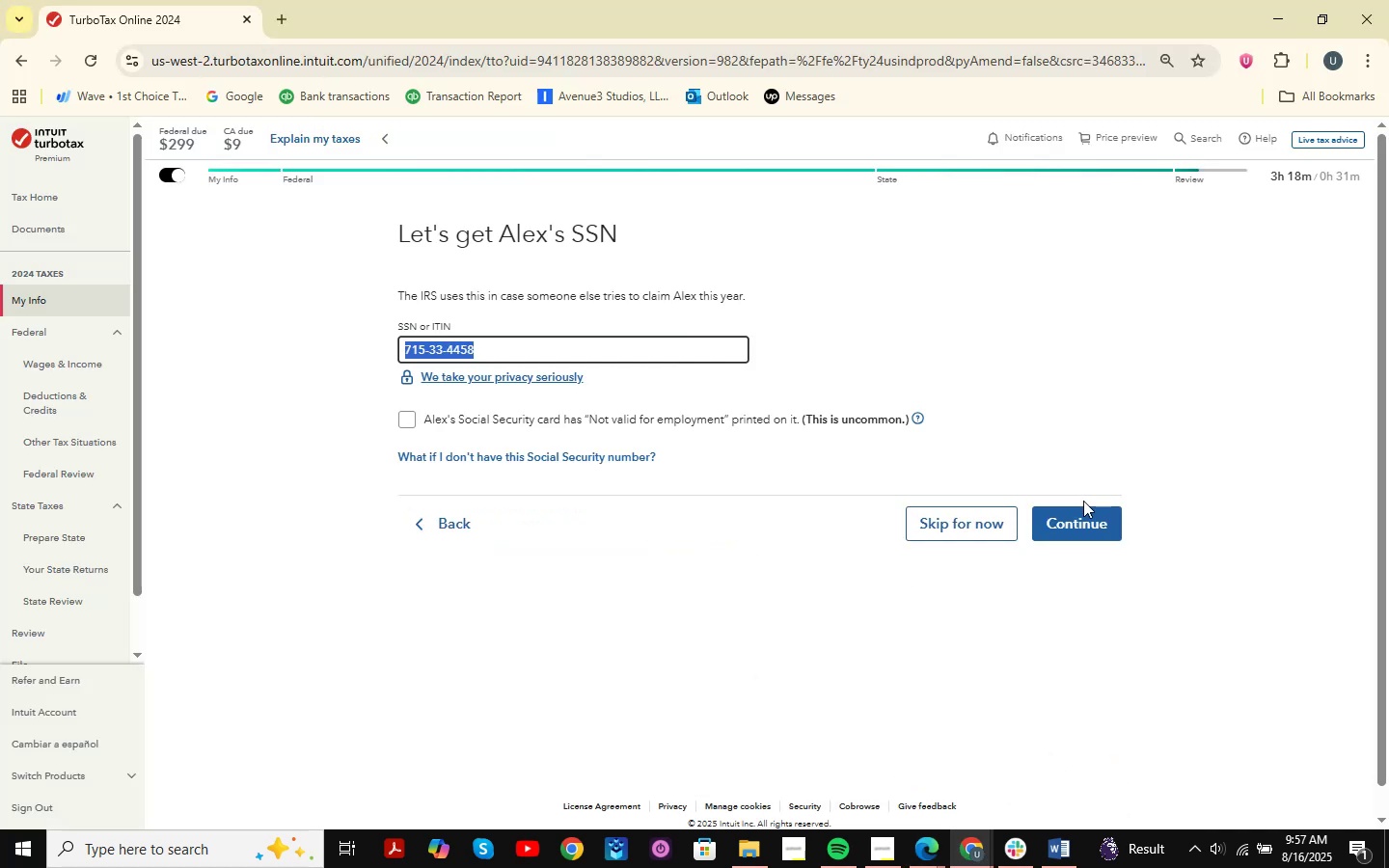 
double_click([1088, 516])
 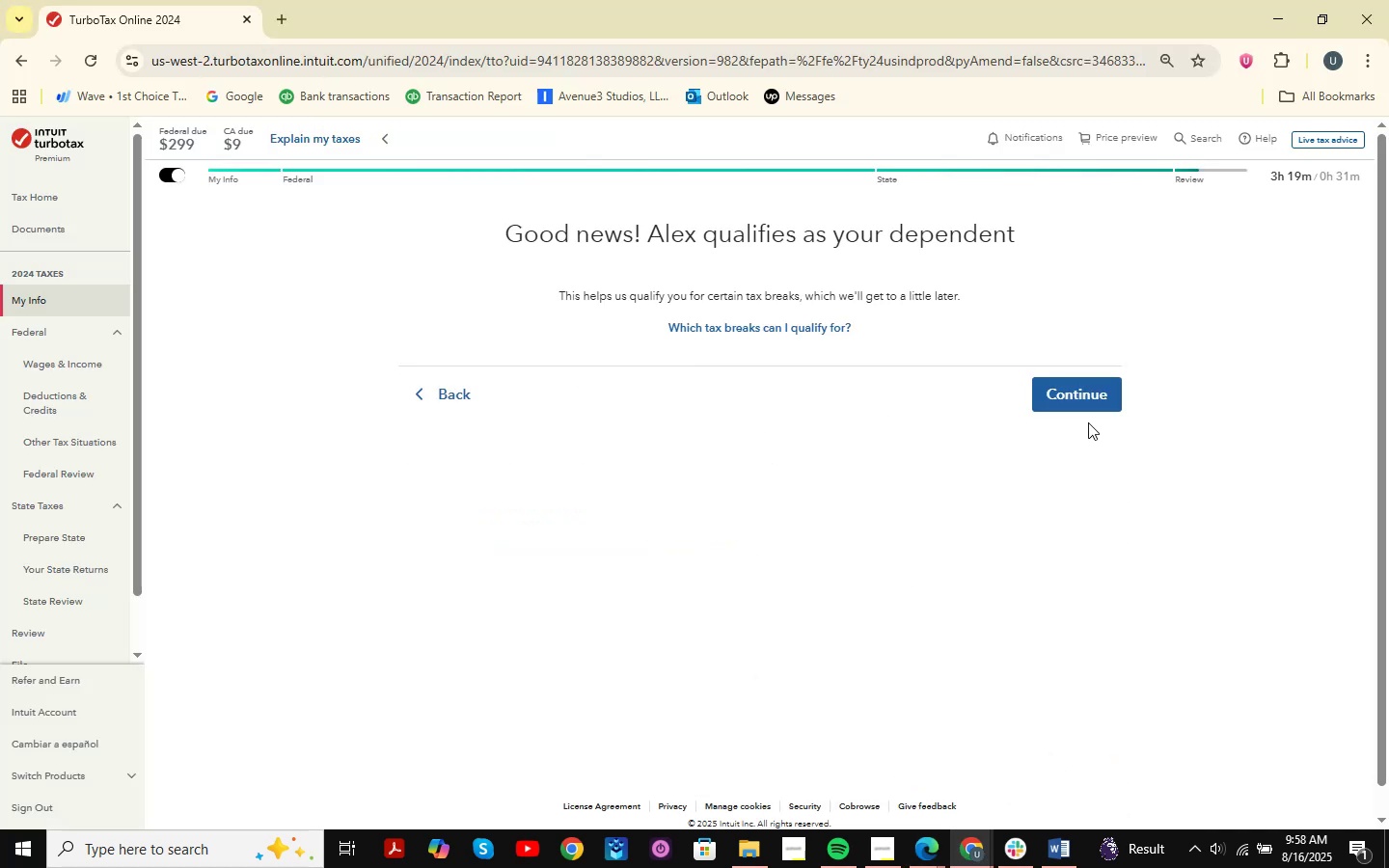 
left_click([1088, 400])
 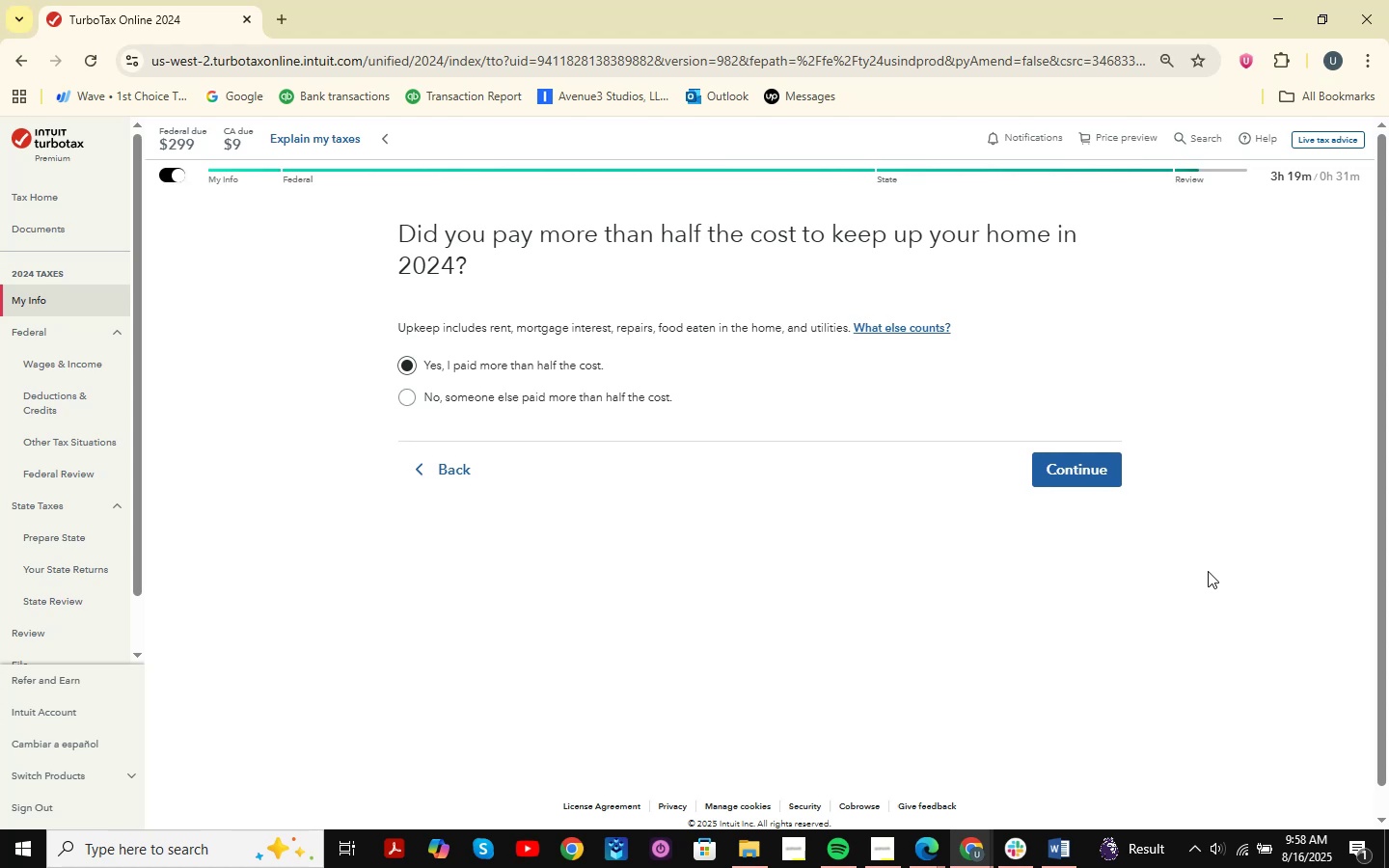 
wait(6.17)
 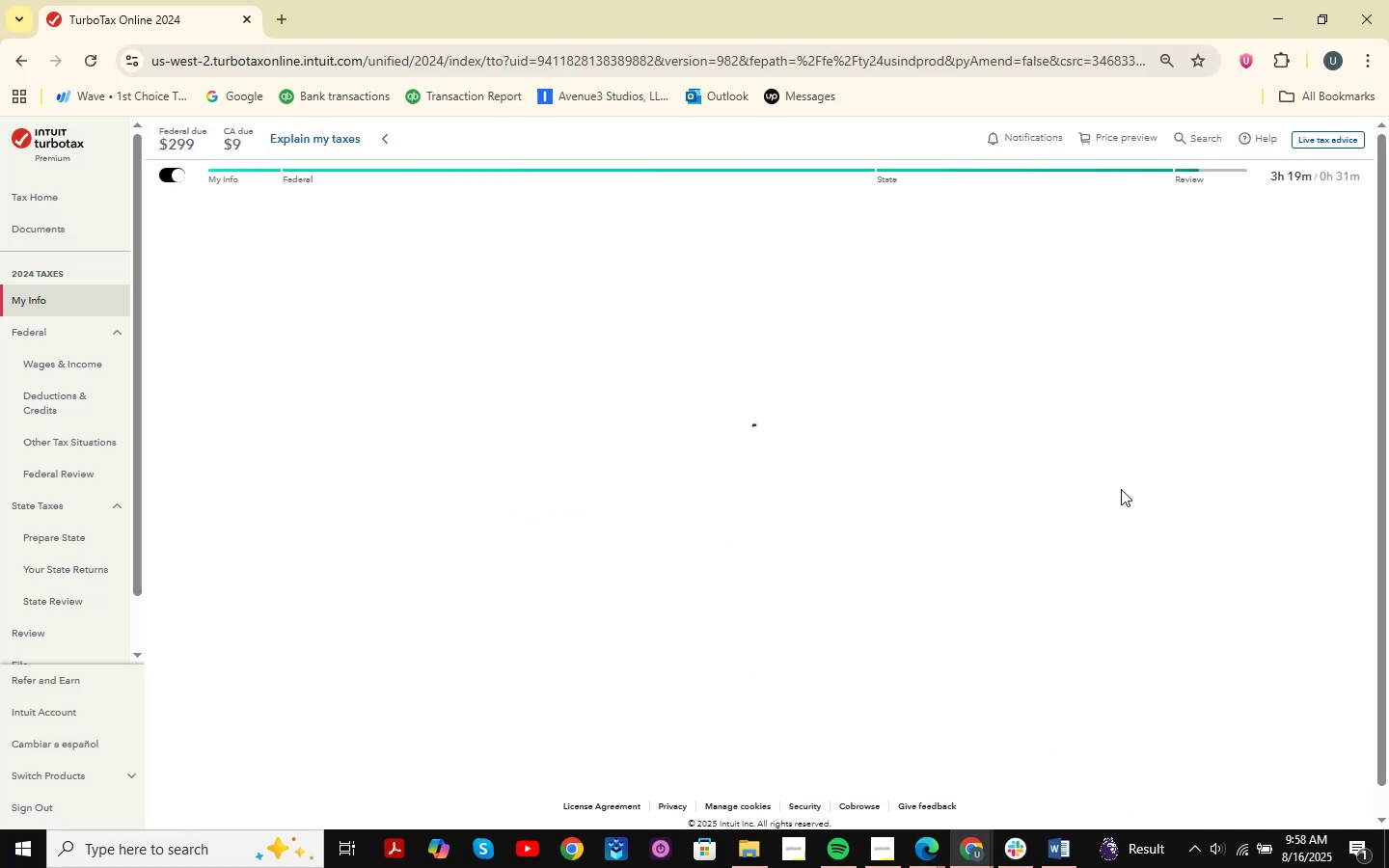 
left_click([1092, 463])
 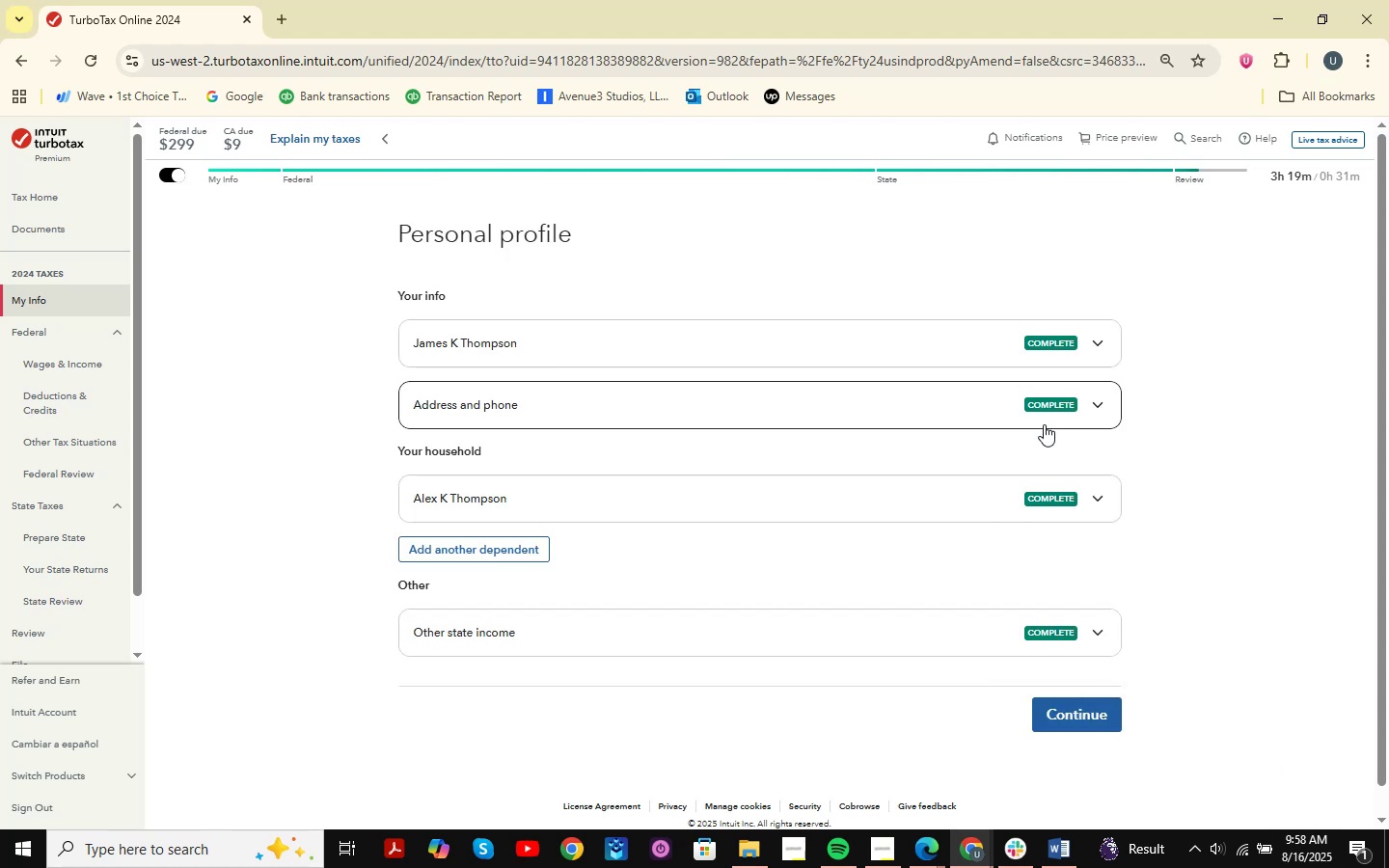 
scroll: coordinate [1055, 488], scroll_direction: down, amount: 2.0
 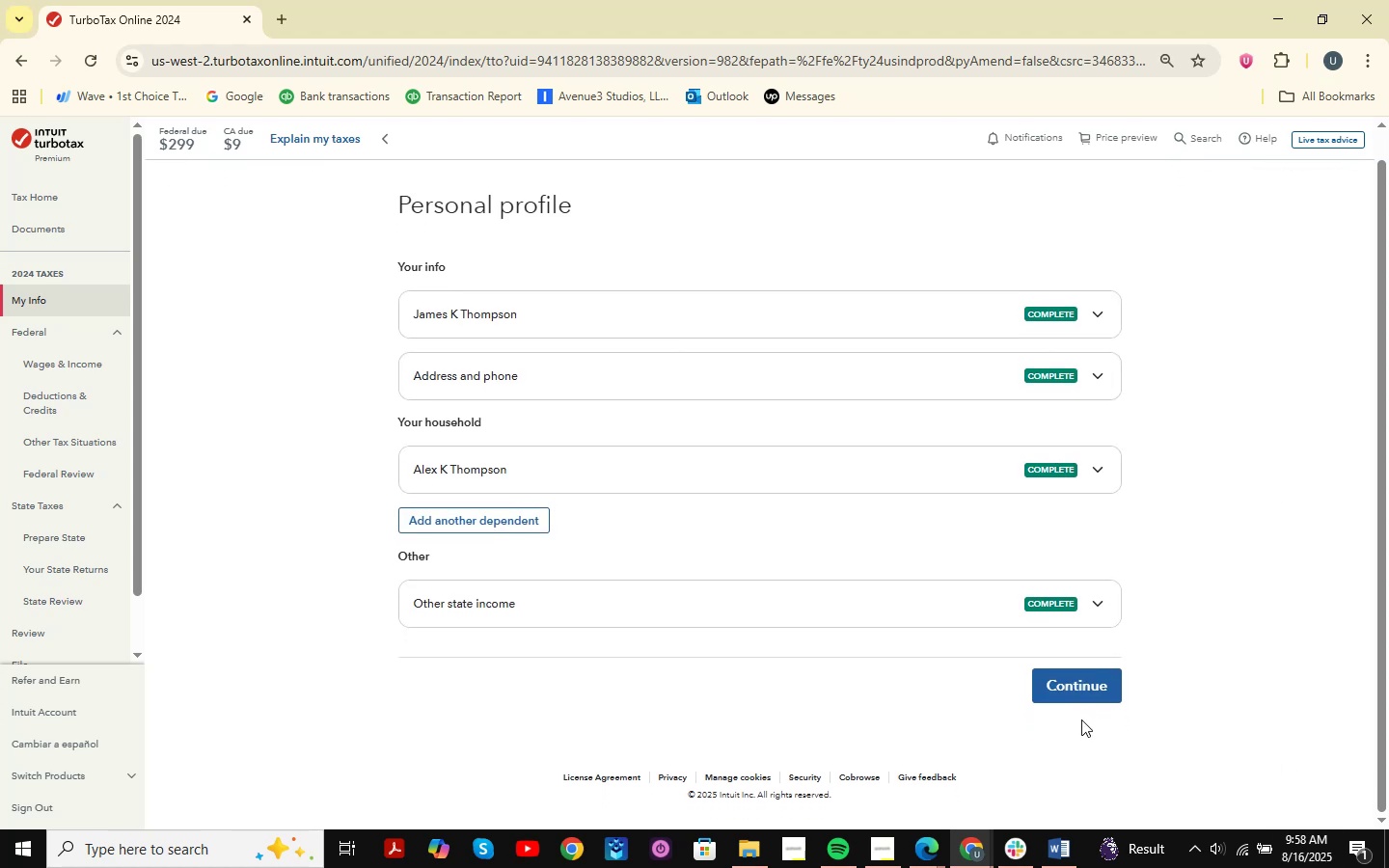 
left_click([1076, 690])
 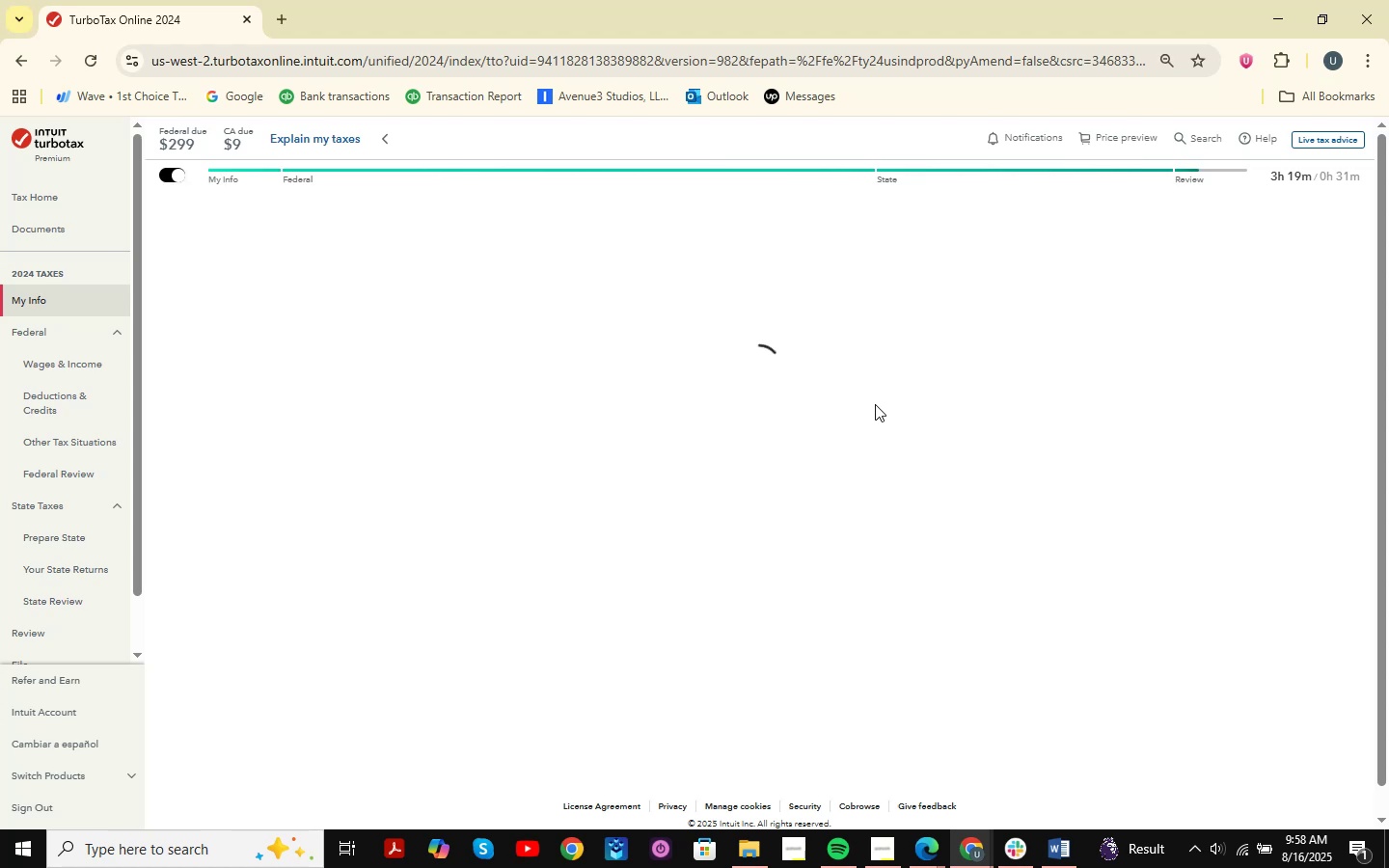 
wait(22.17)
 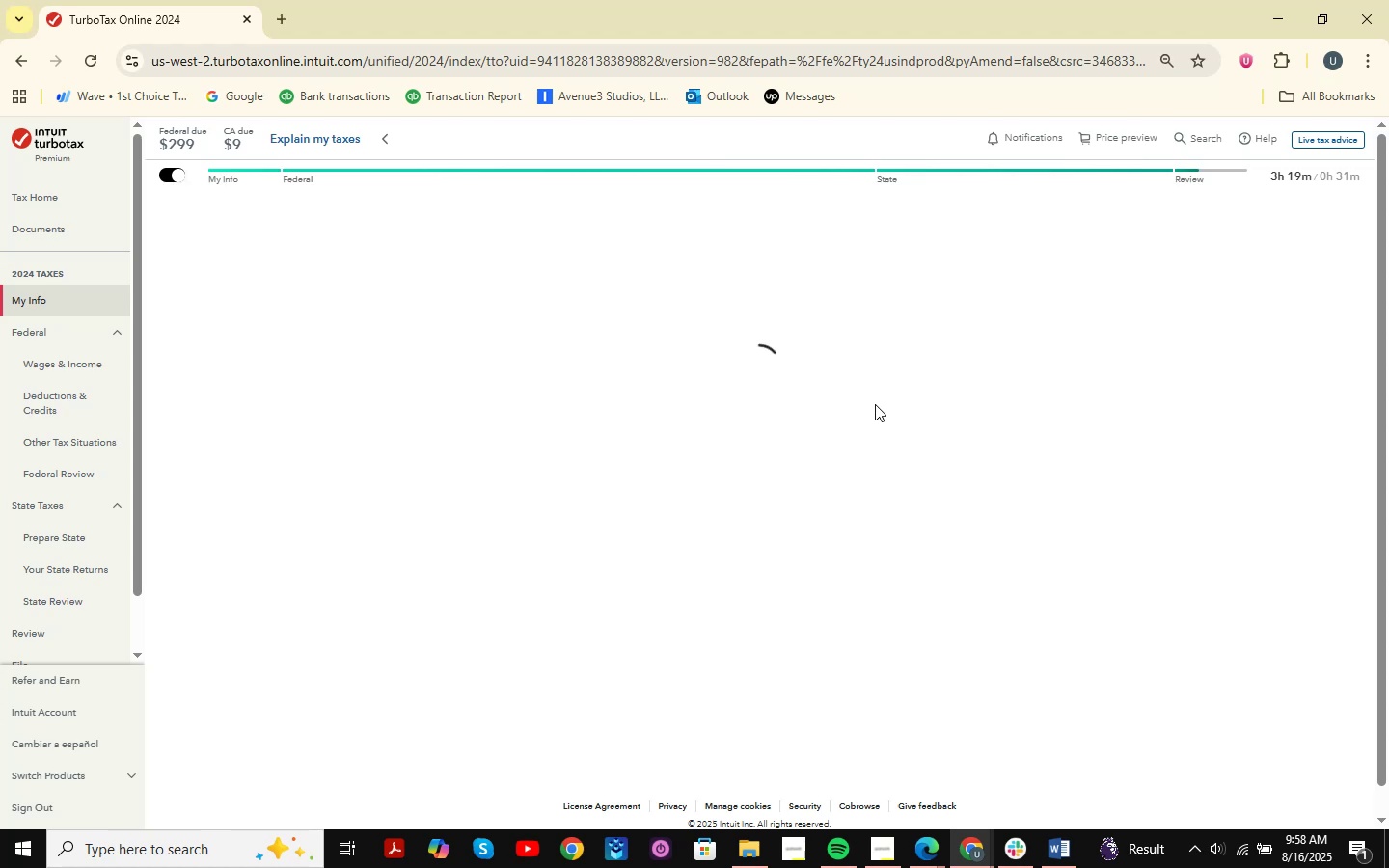 
scroll: coordinate [919, 367], scroll_direction: down, amount: 6.0
 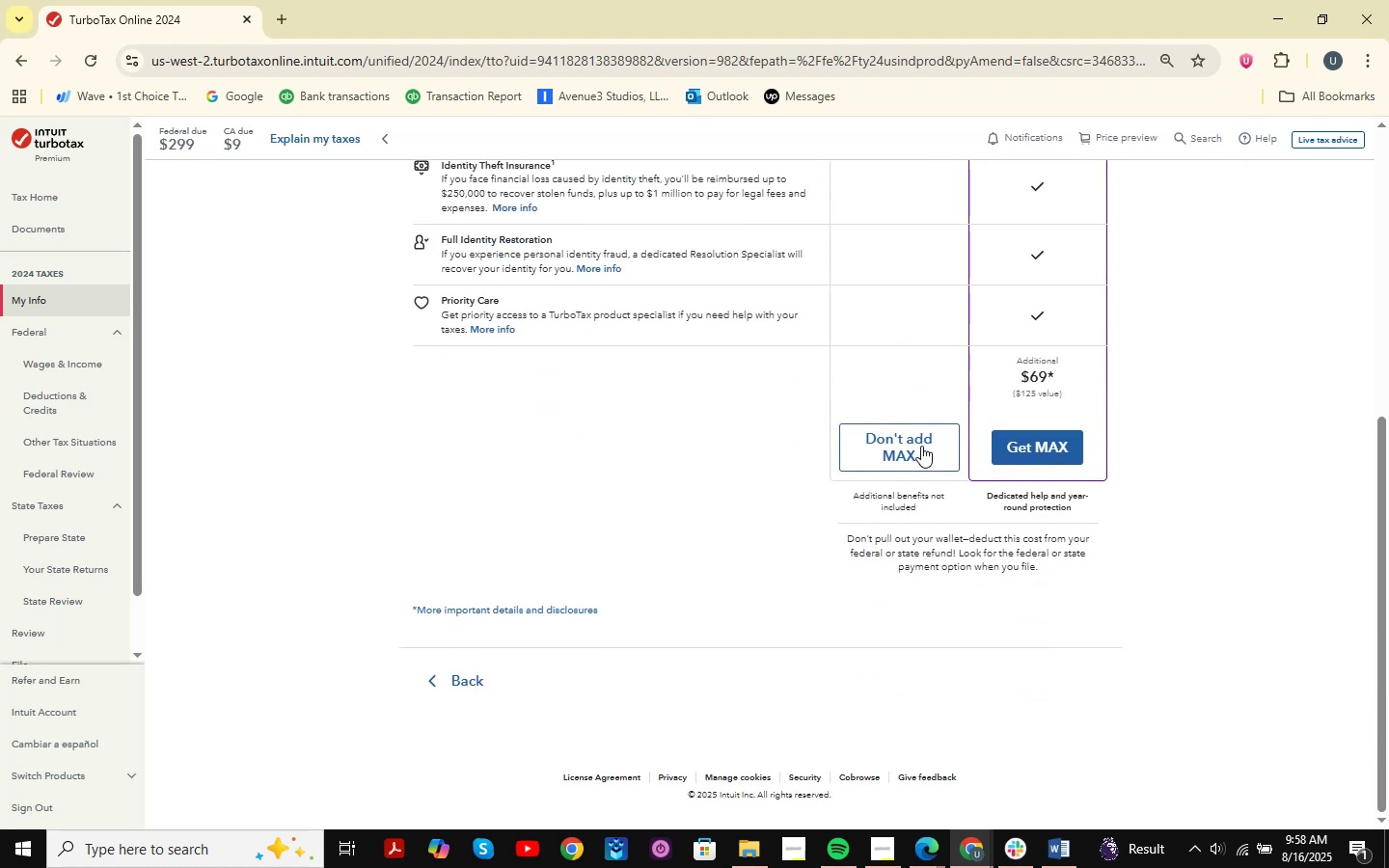 
left_click([919, 437])
 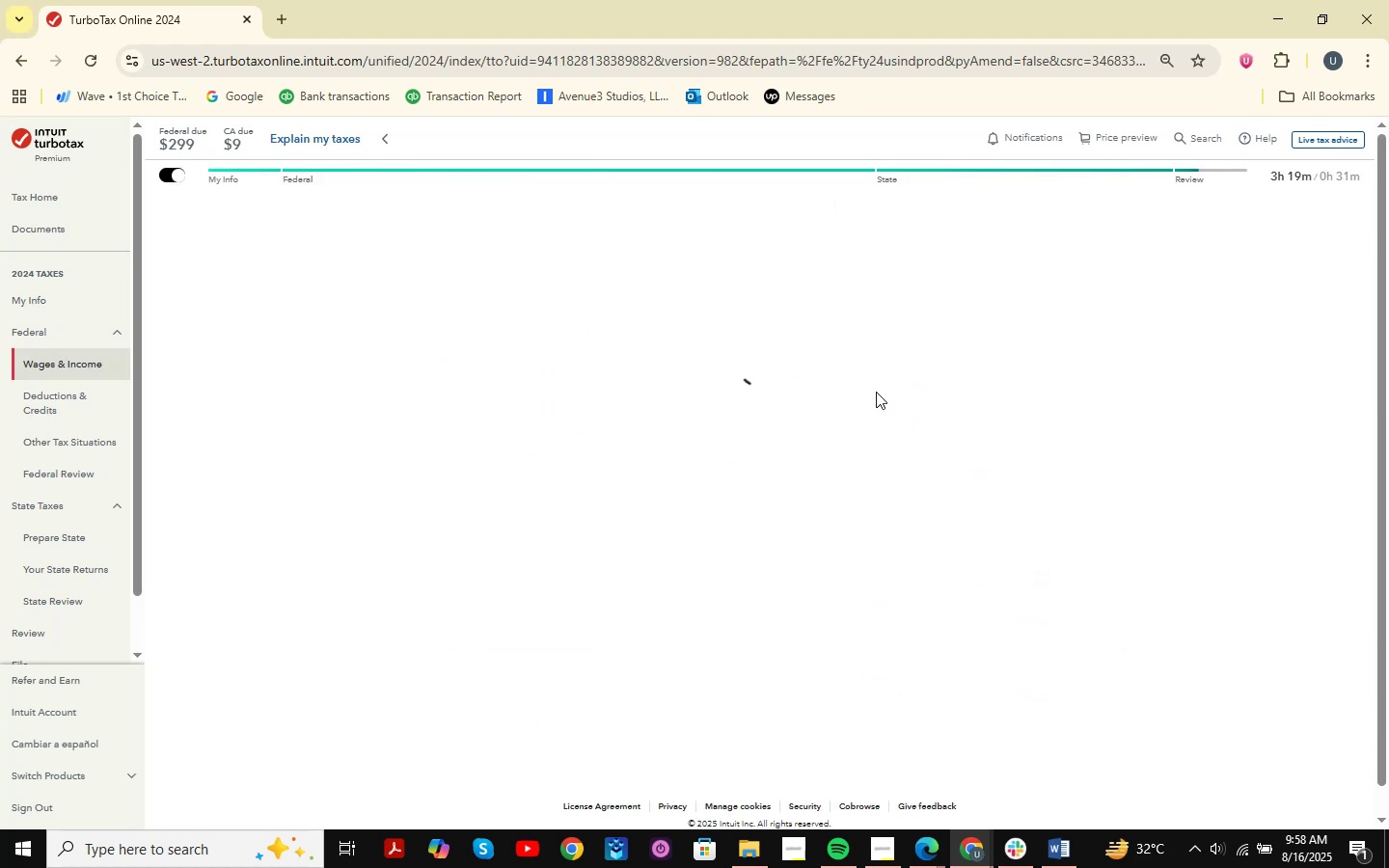 
wait(7.21)
 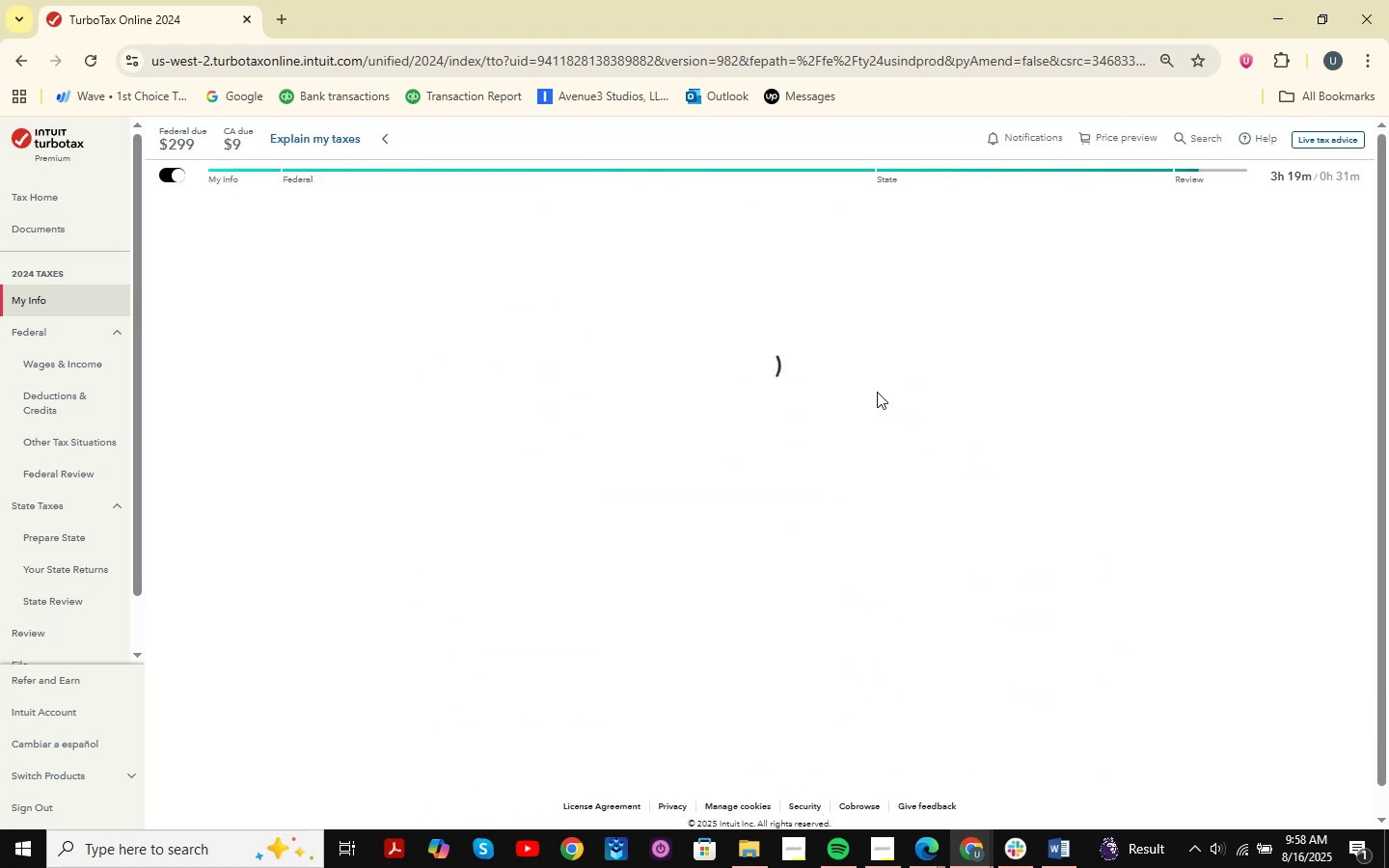 
scroll: coordinate [876, 392], scroll_direction: down, amount: 12.0
 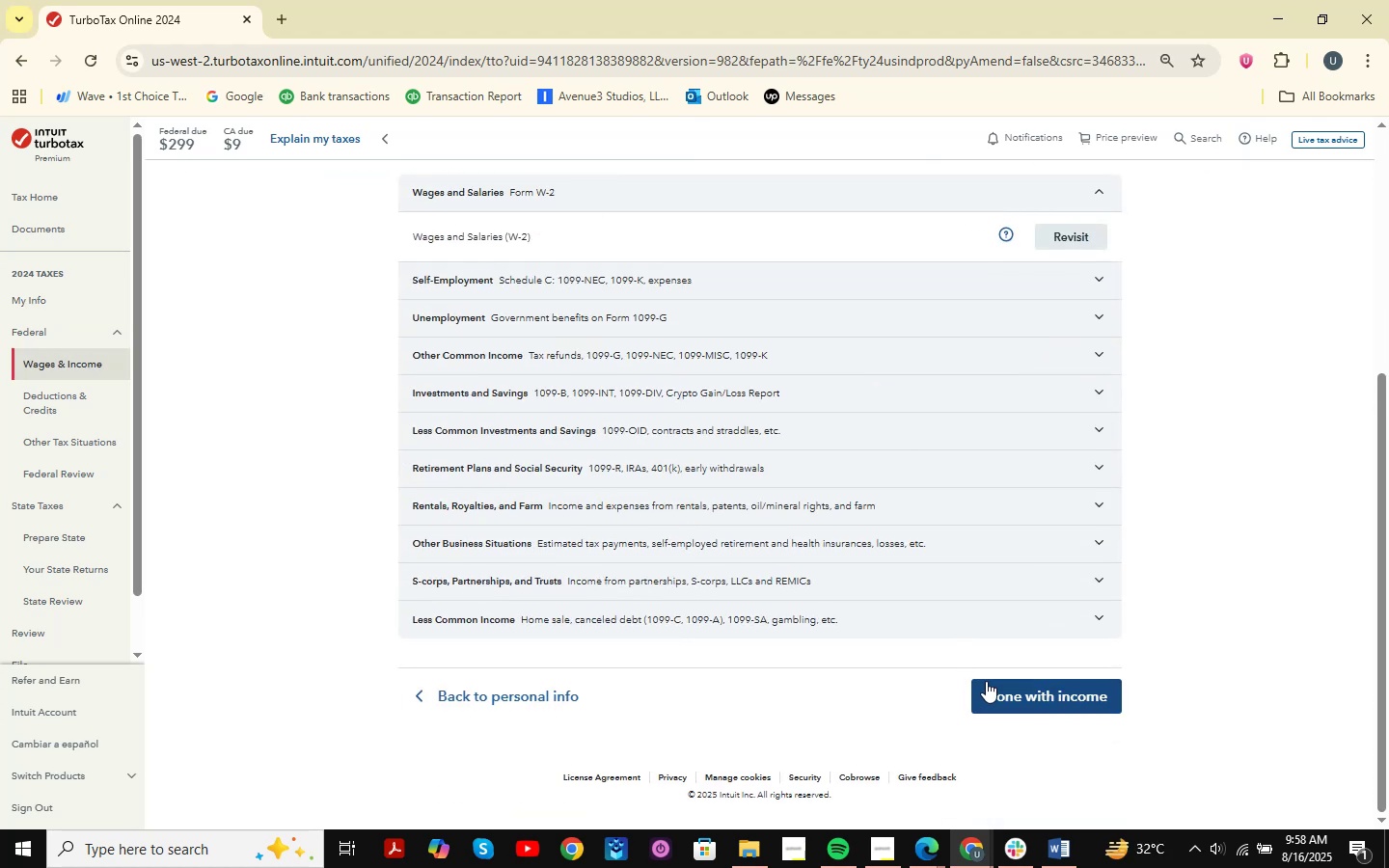 
left_click([1013, 691])
 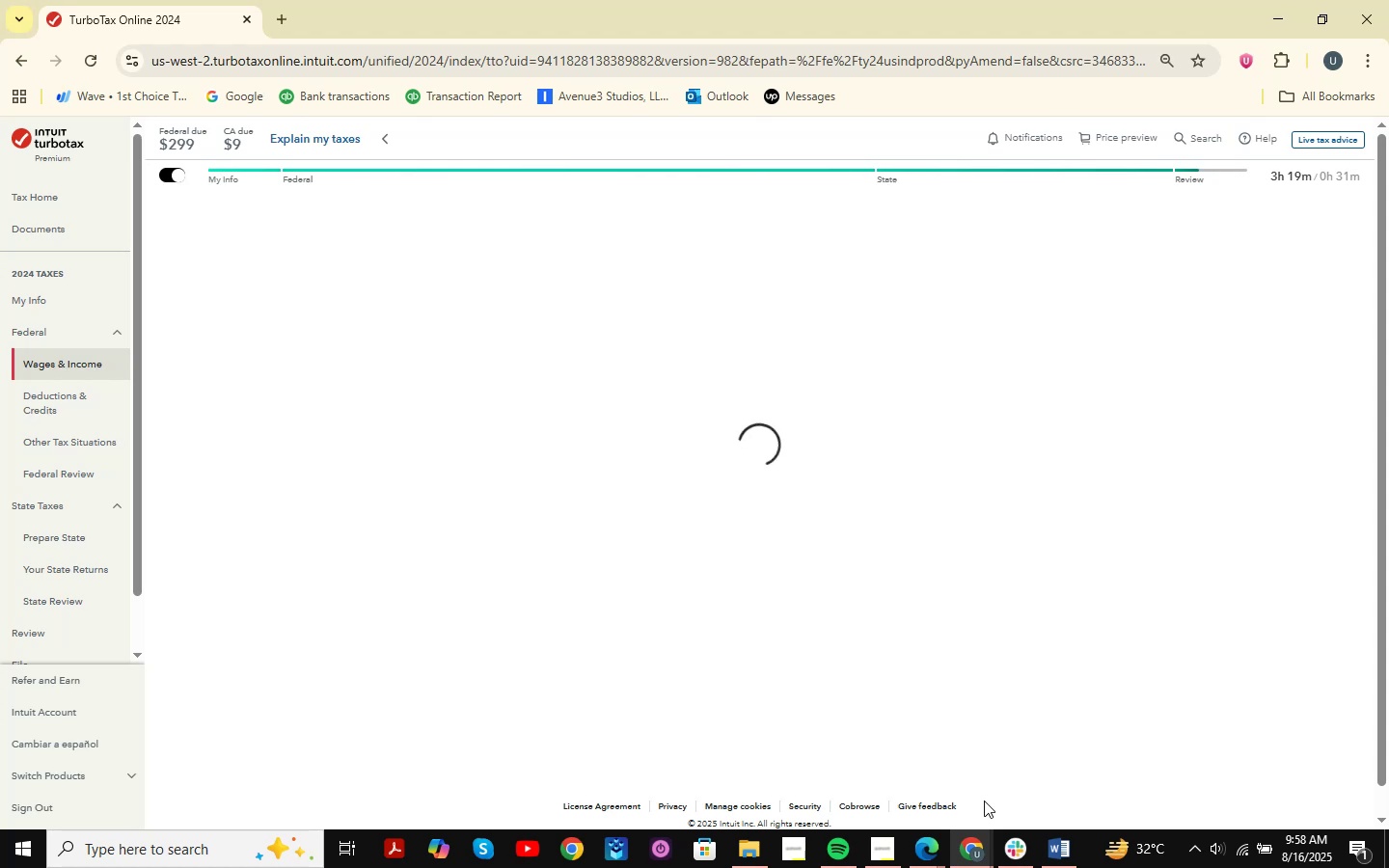 
left_click([982, 853])
 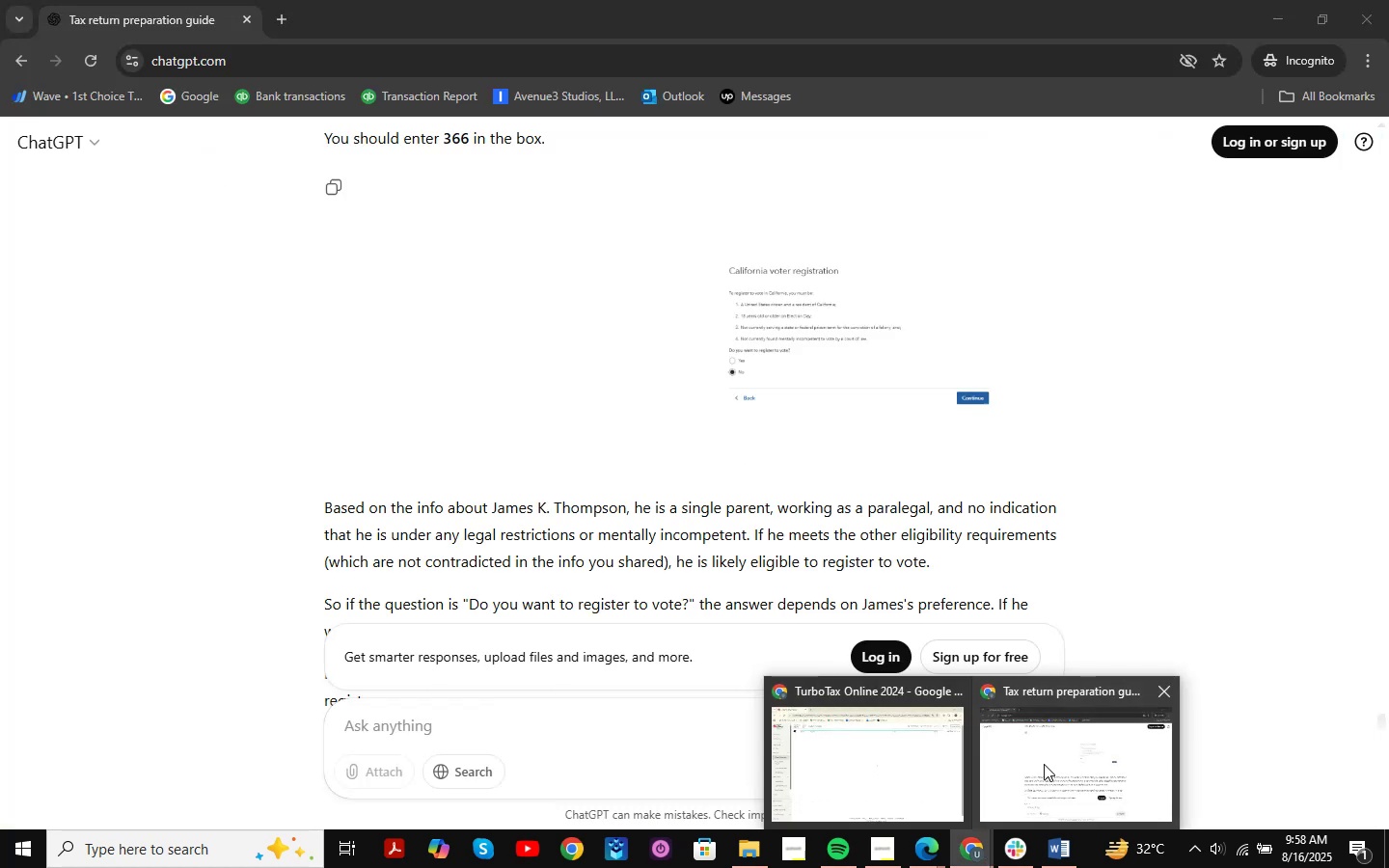 
mouse_move([890, 732])
 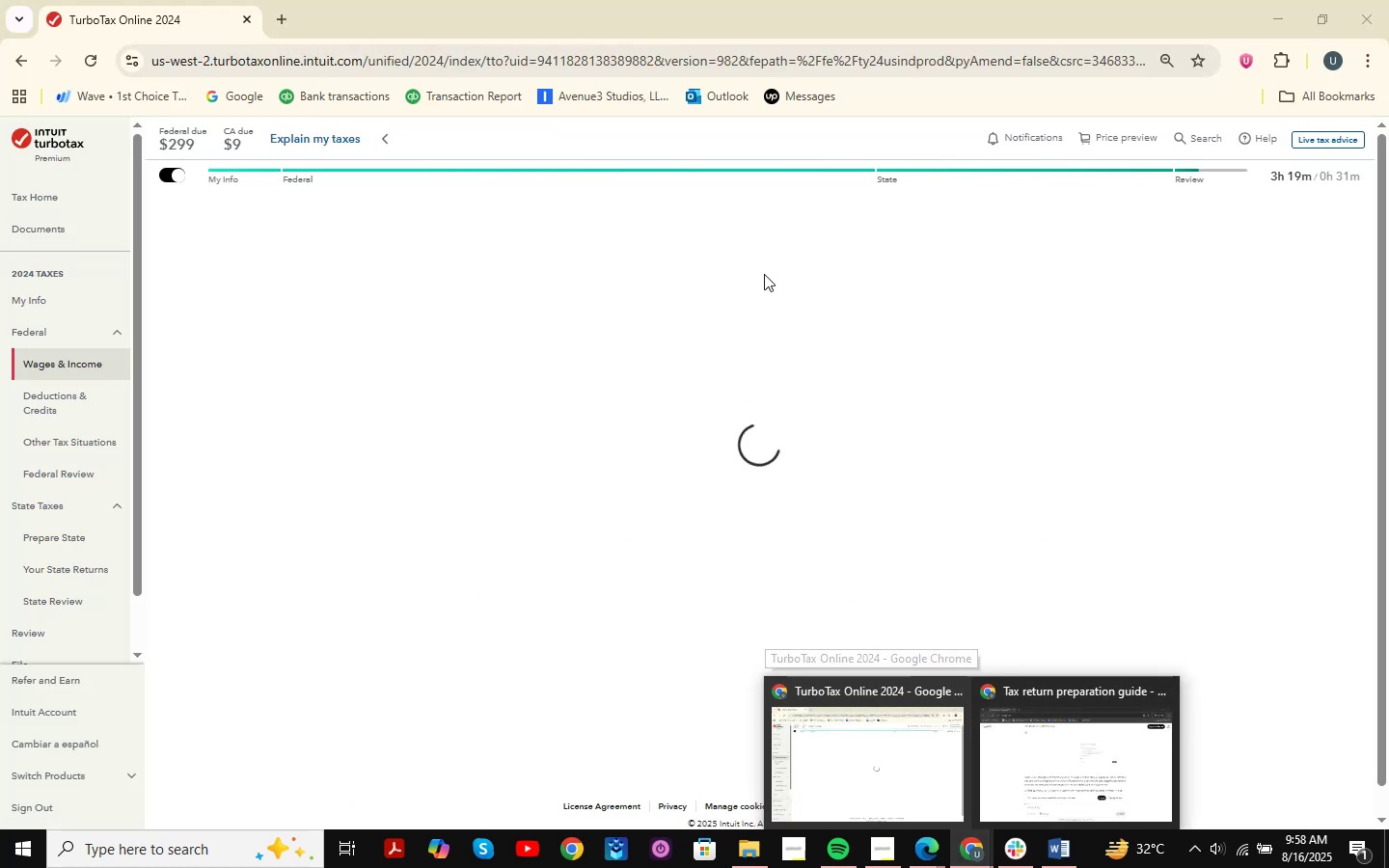 
mouse_move([821, 456])
 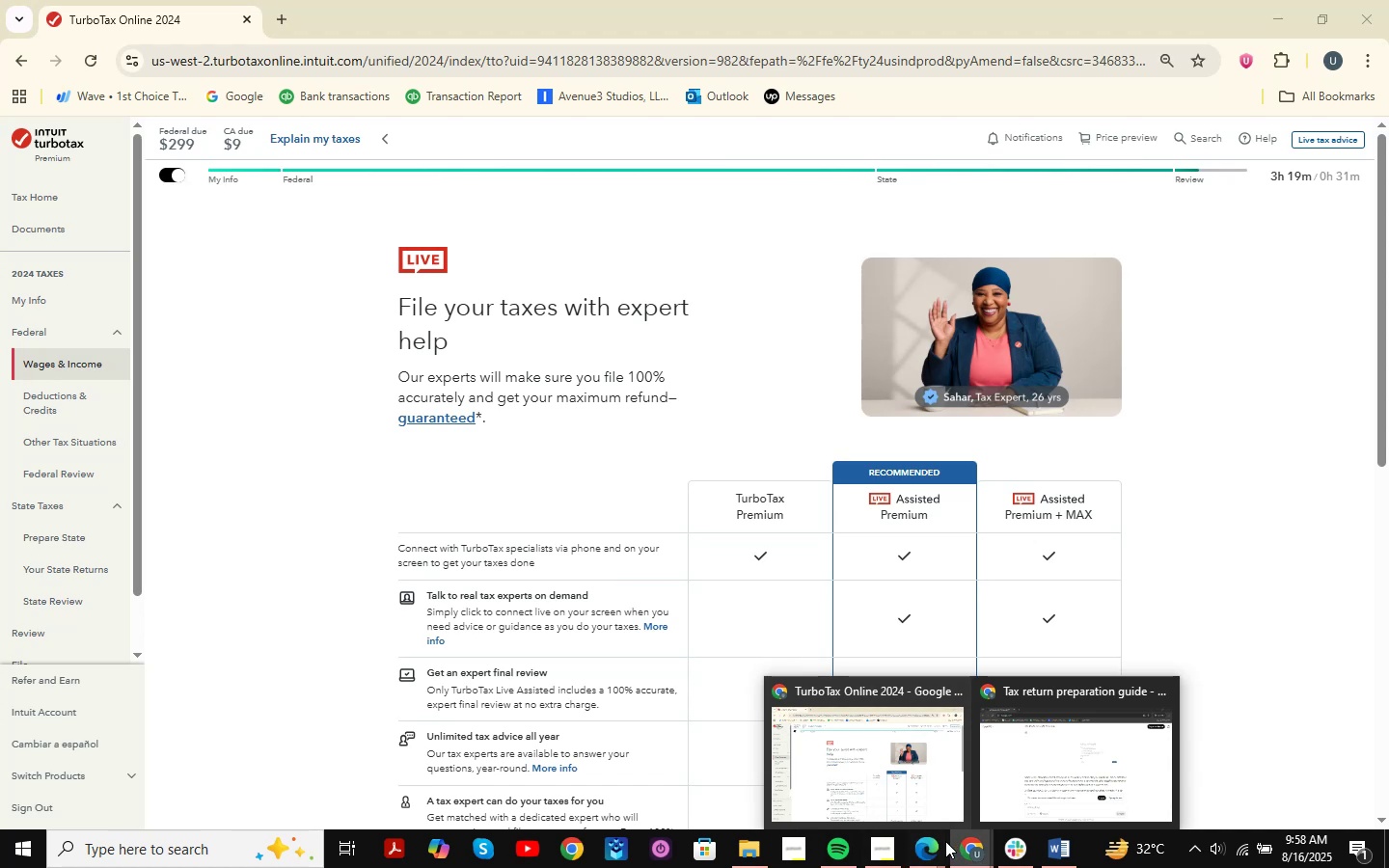 
left_click([936, 850])
 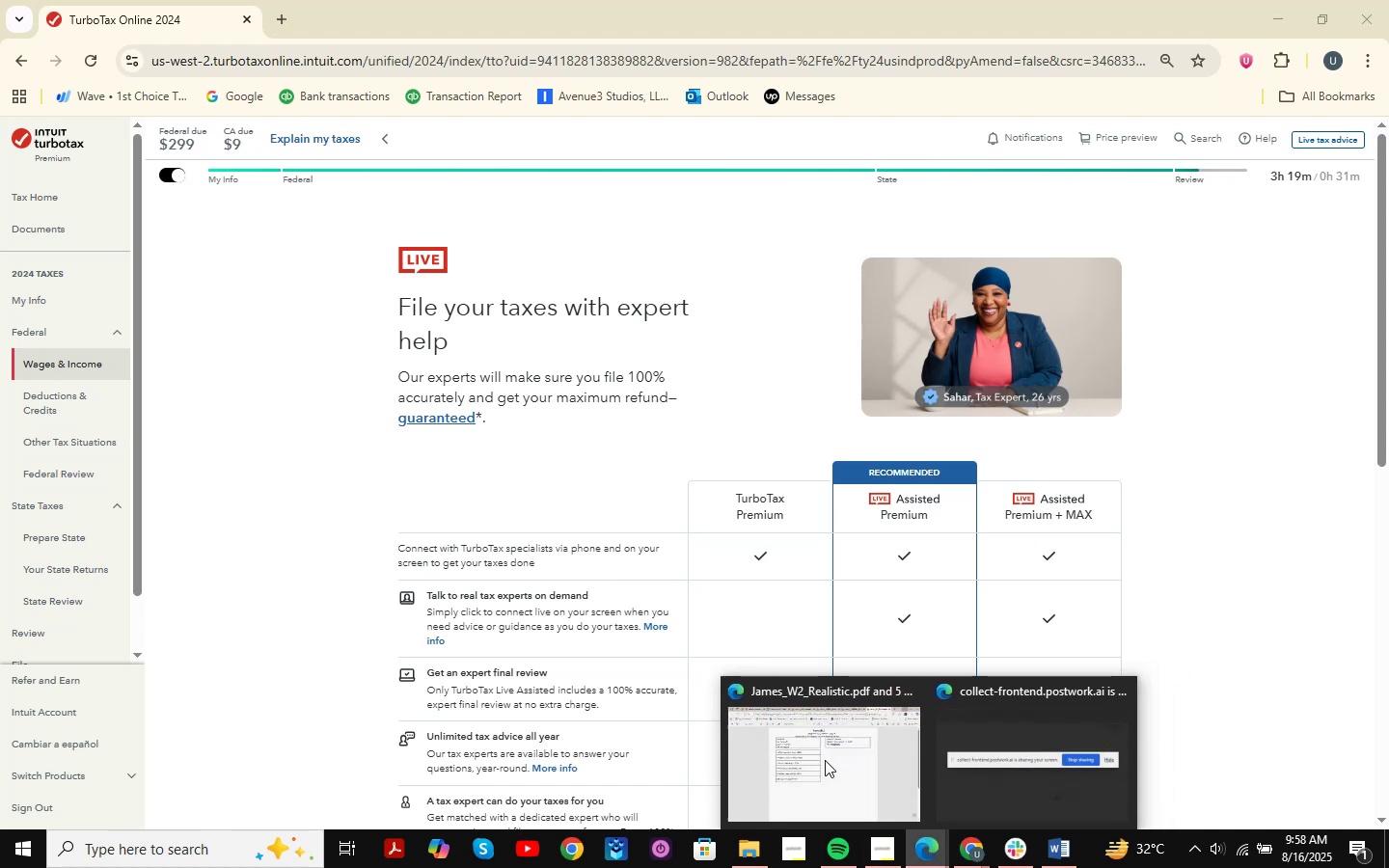 
left_click([825, 760])
 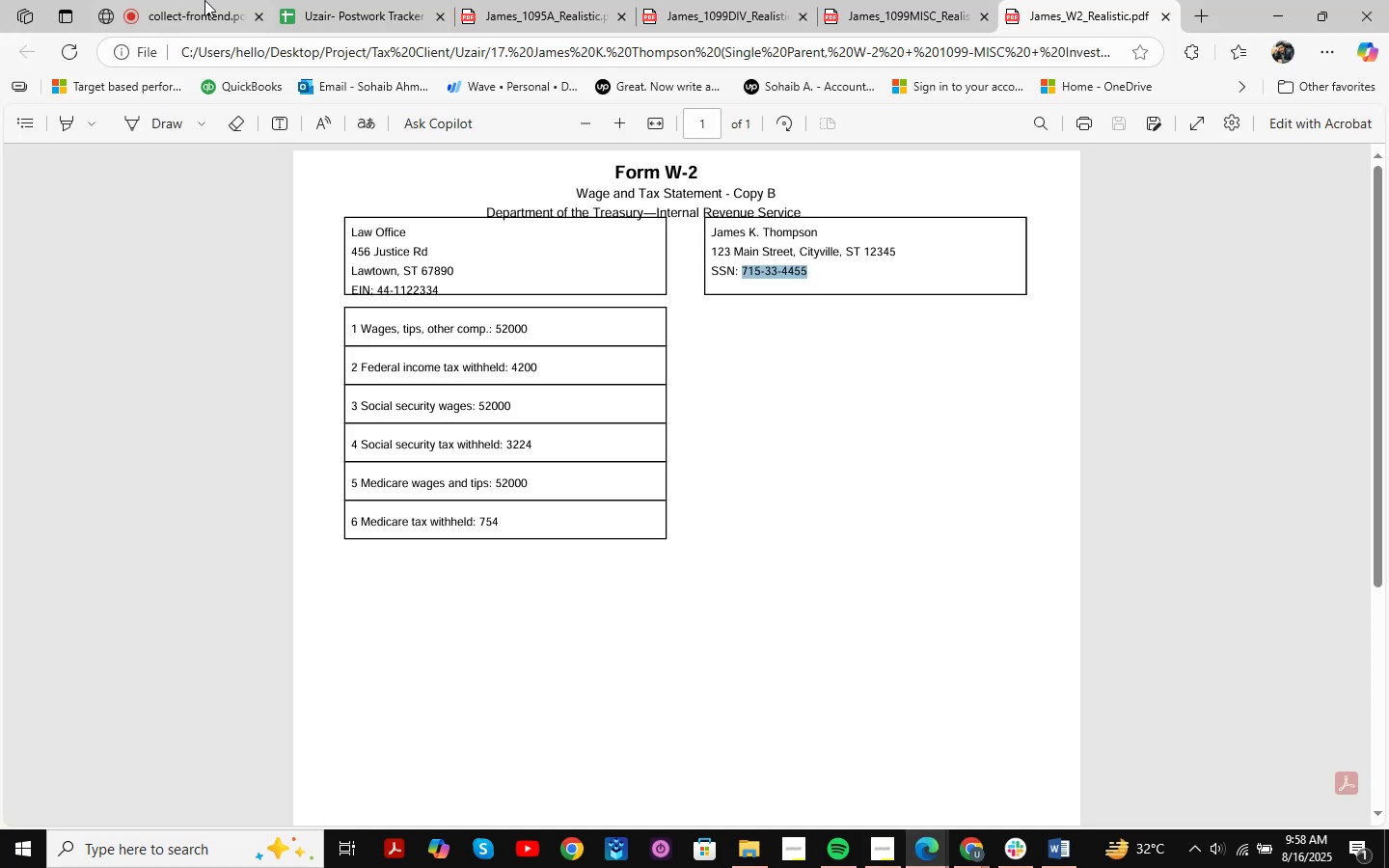 
left_click([174, 0])
 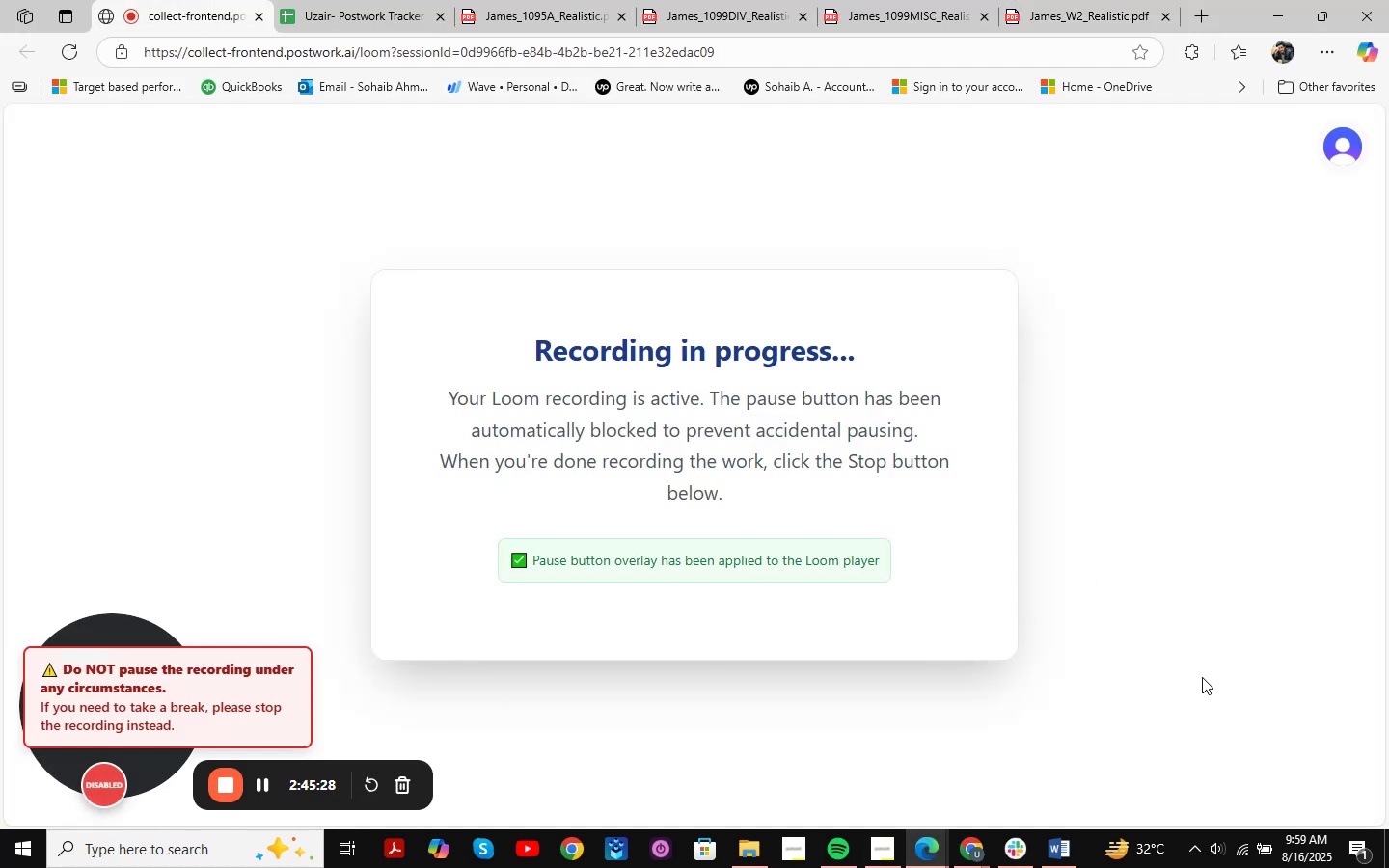 
wait(7.86)
 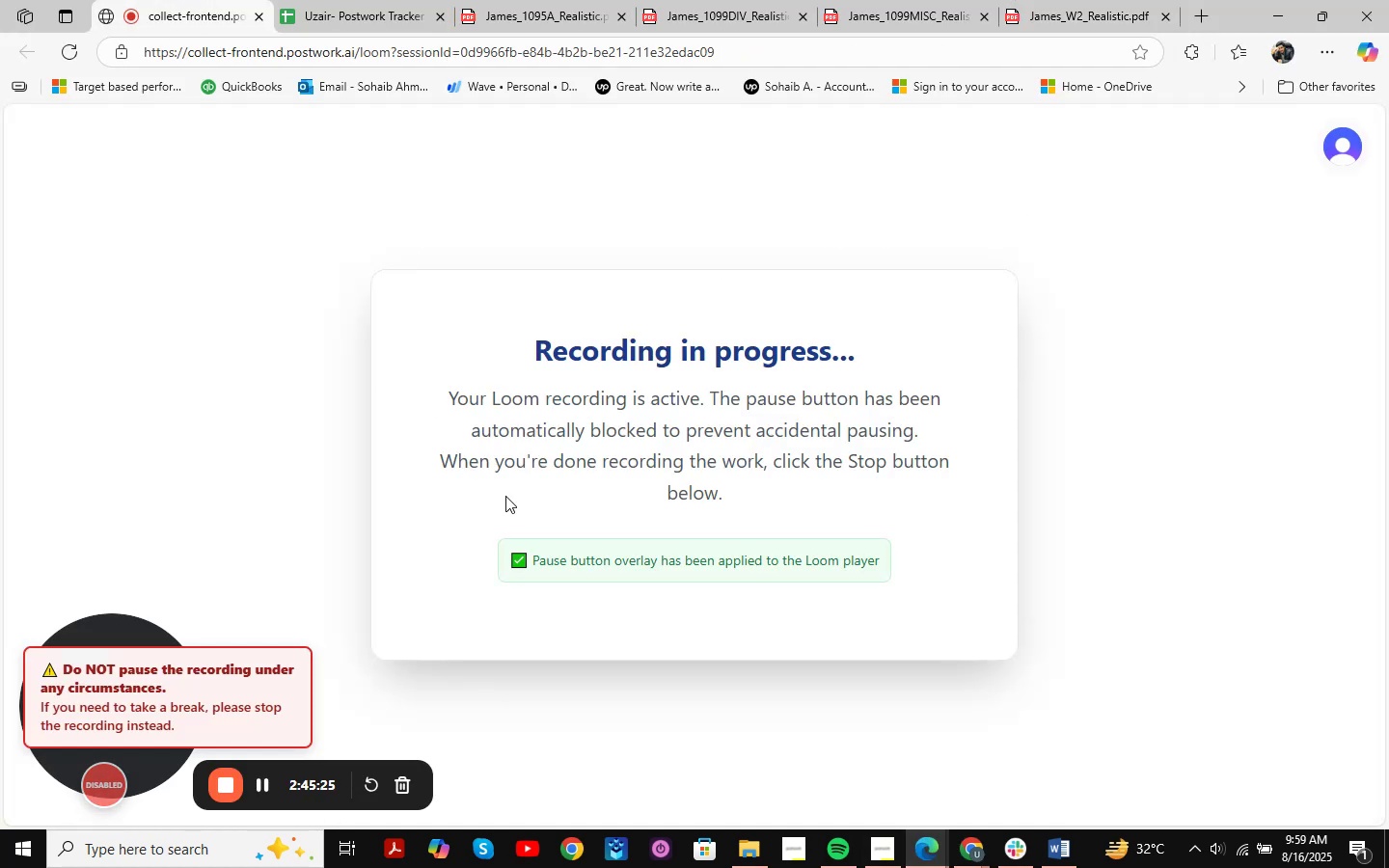 
scroll: coordinate [974, 586], scroll_direction: down, amount: 2.0
 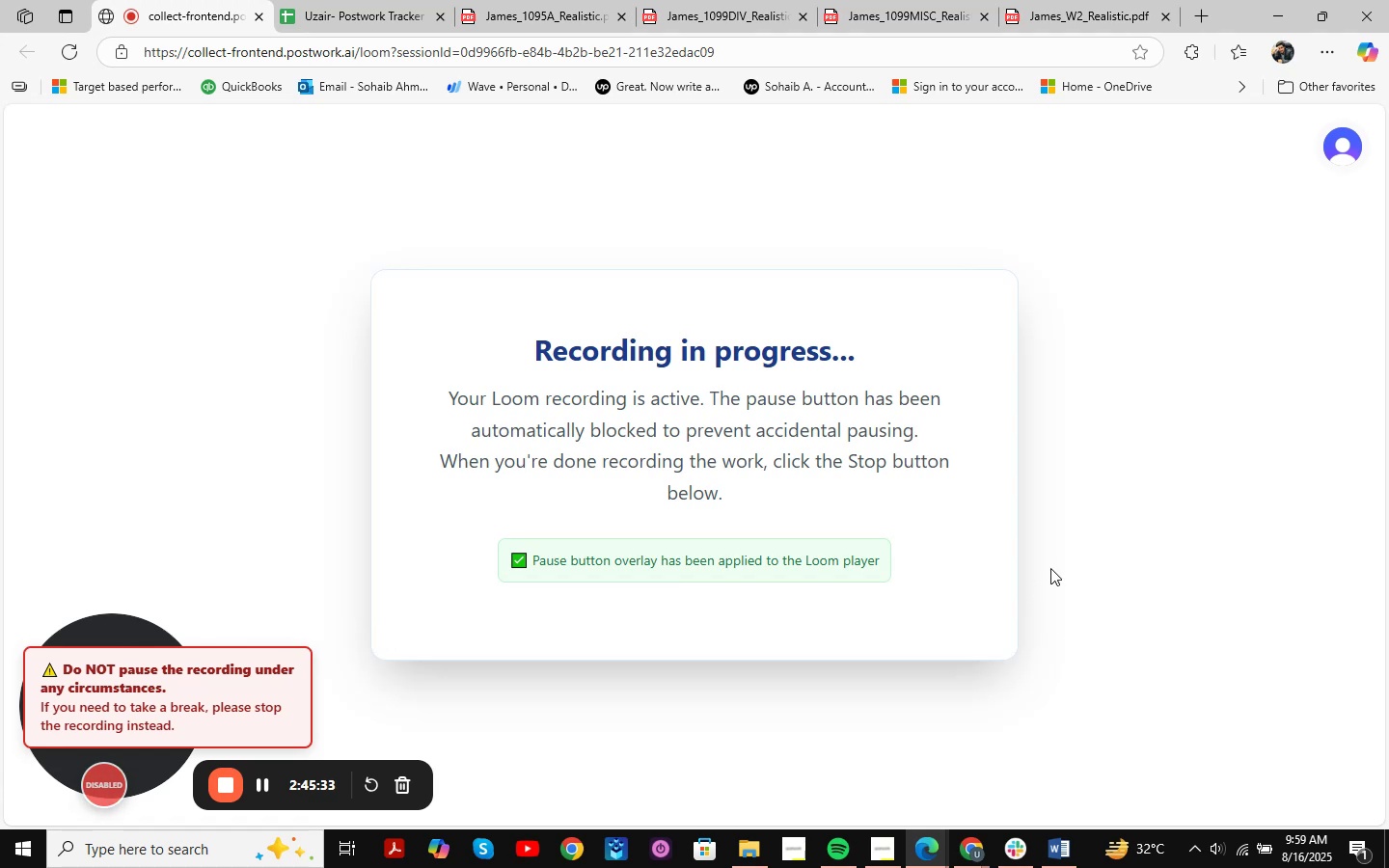 
left_click([586, 0])
 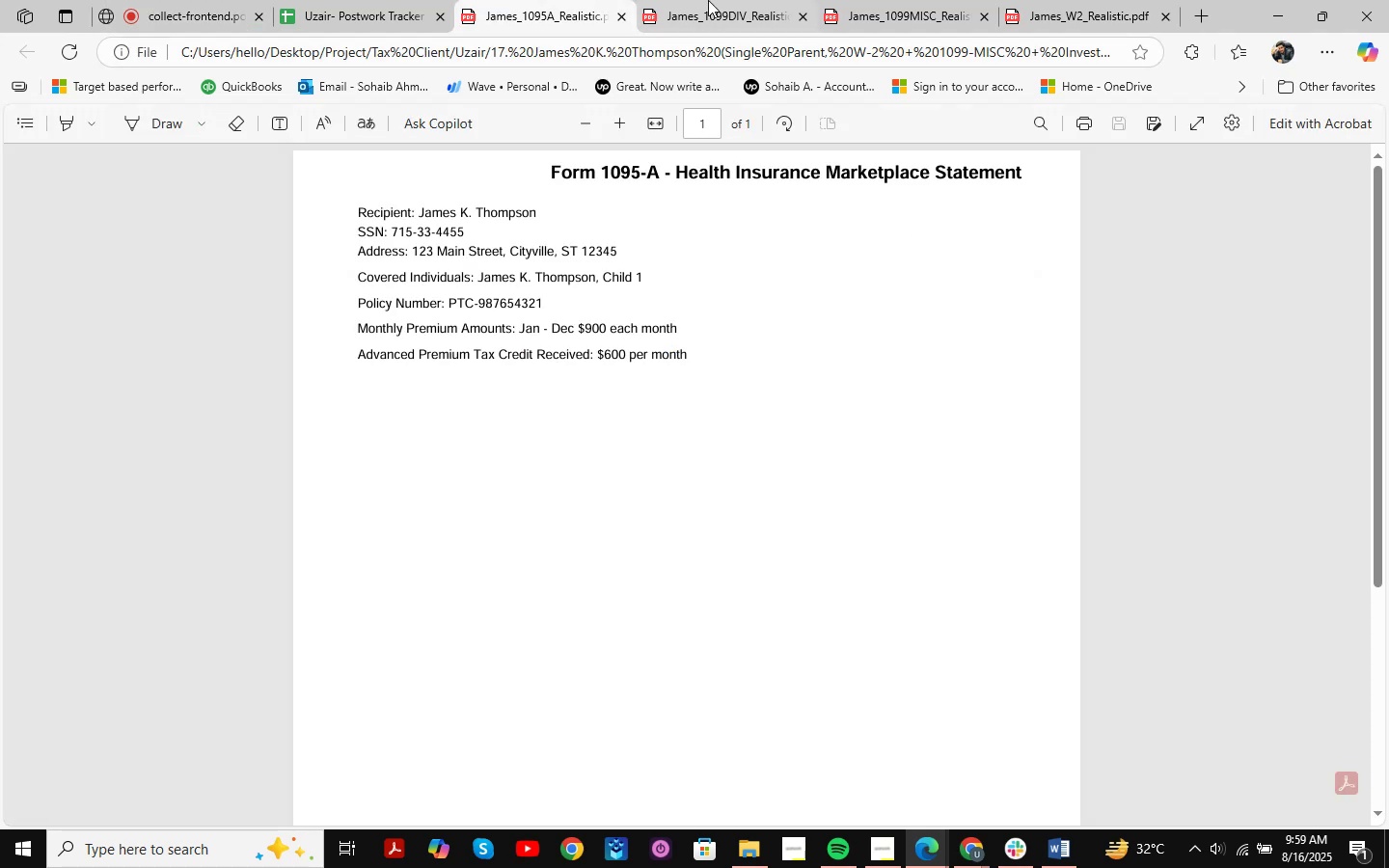 
left_click([712, 0])
 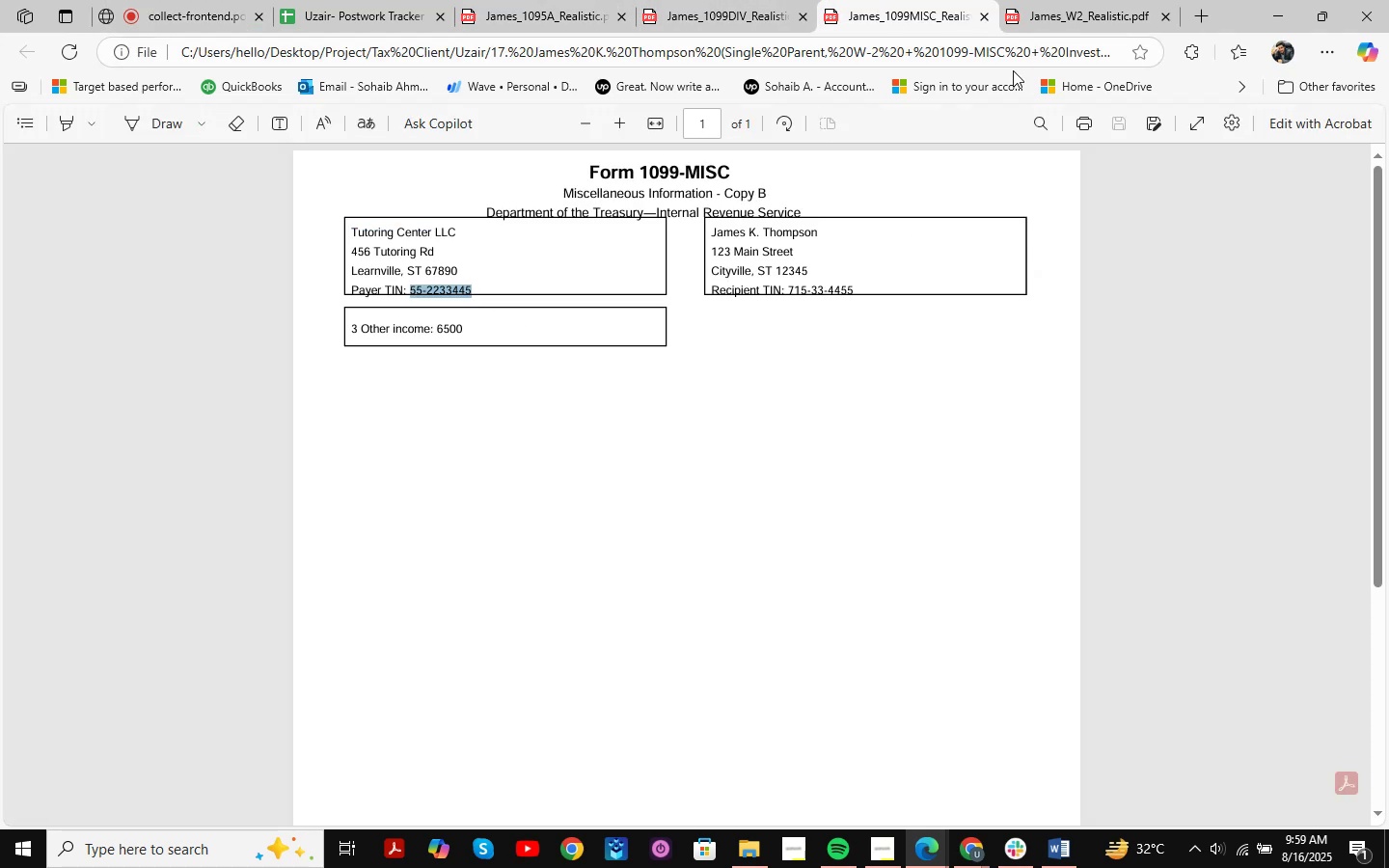 
double_click([1103, 0])
 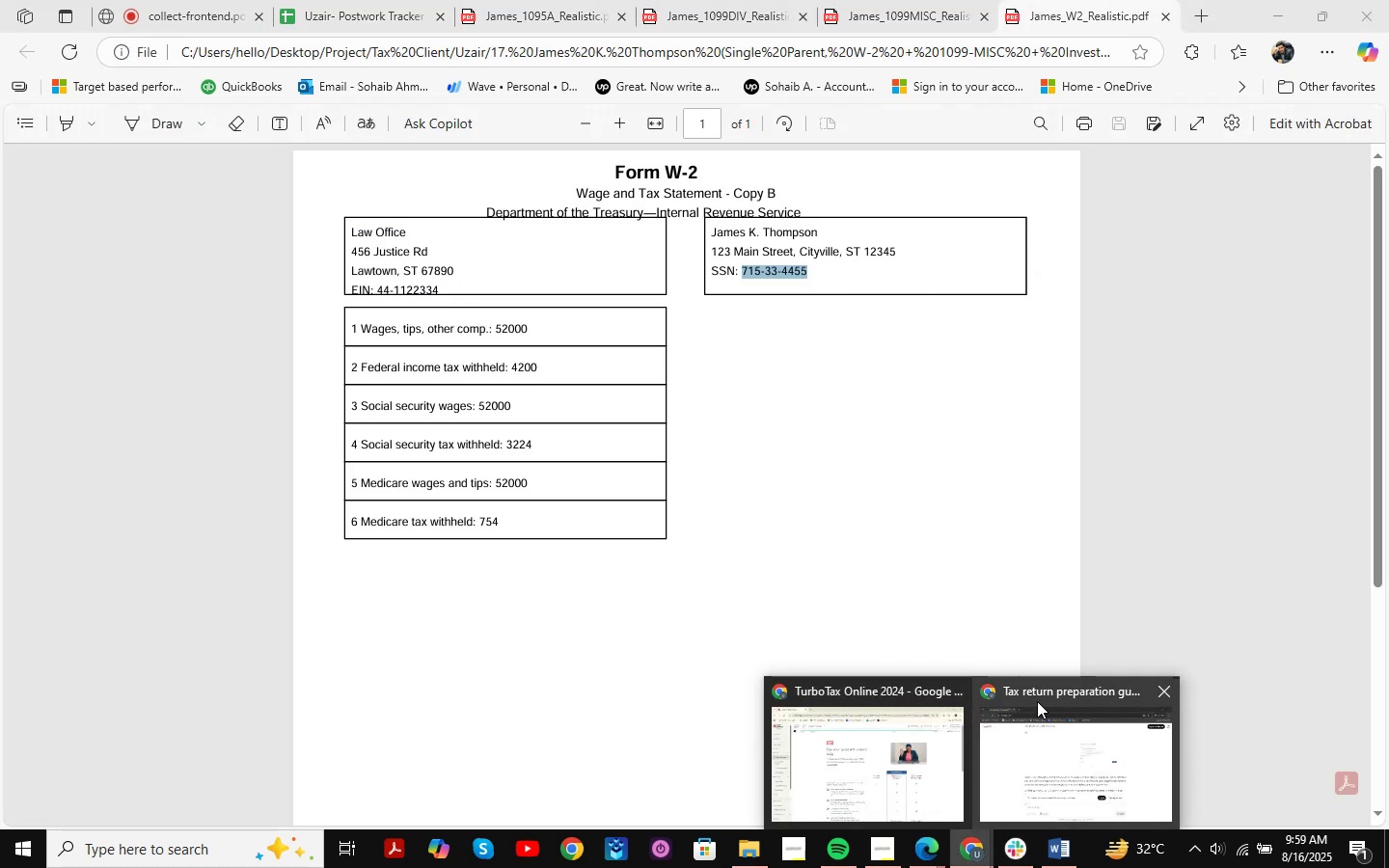 
left_click([791, 738])
 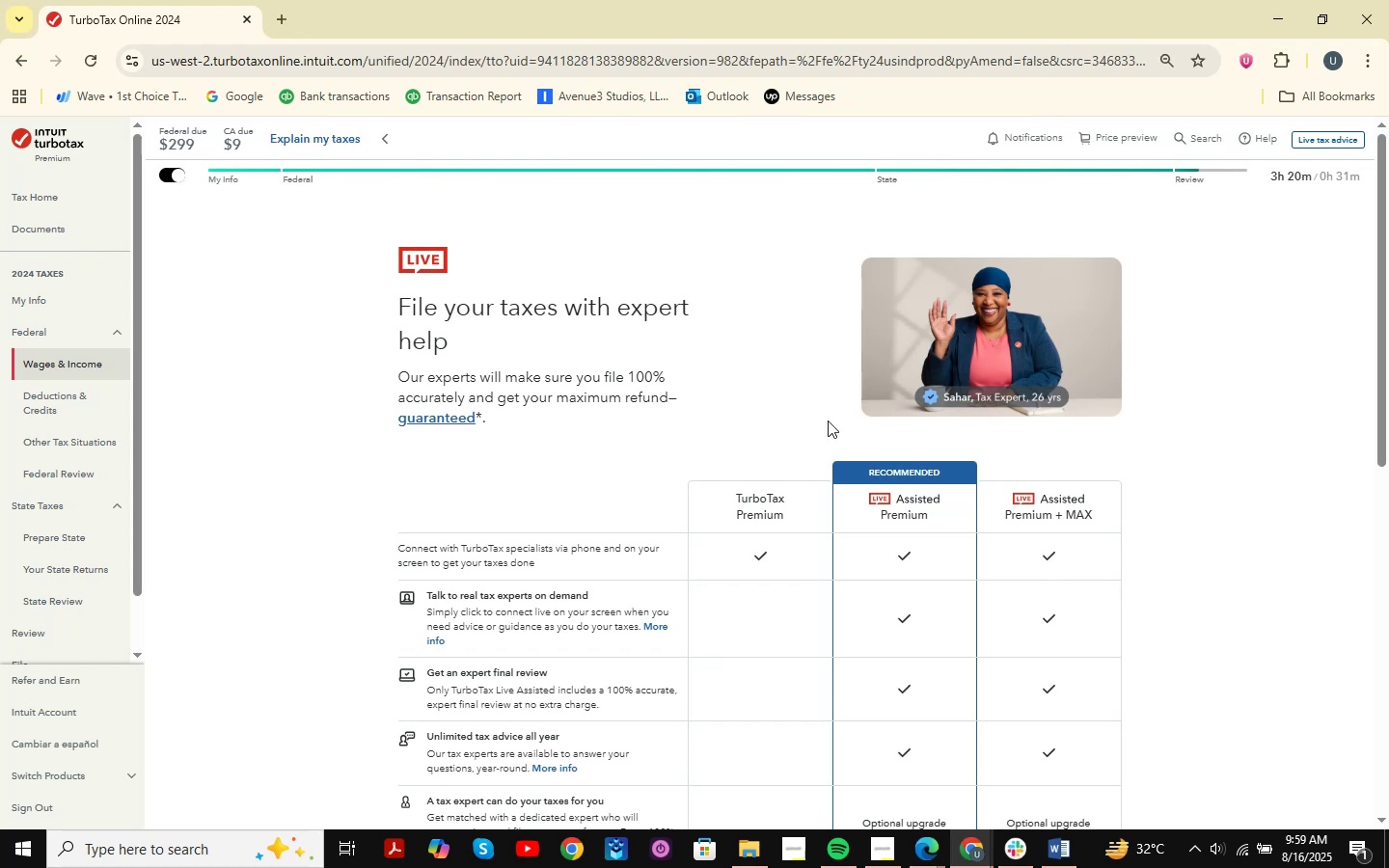 
scroll: coordinate [828, 420], scroll_direction: down, amount: 7.0
 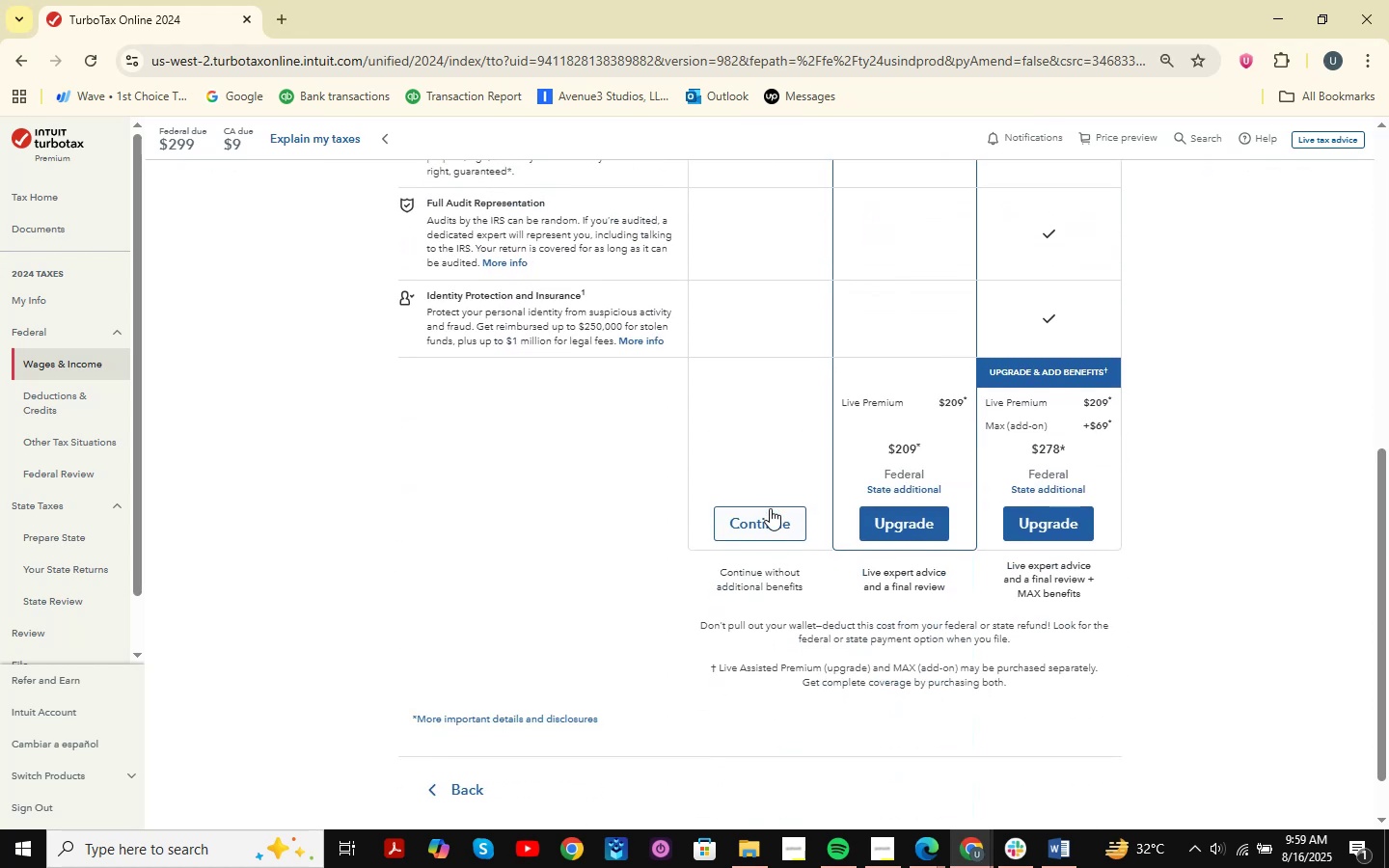 
left_click([770, 508])
 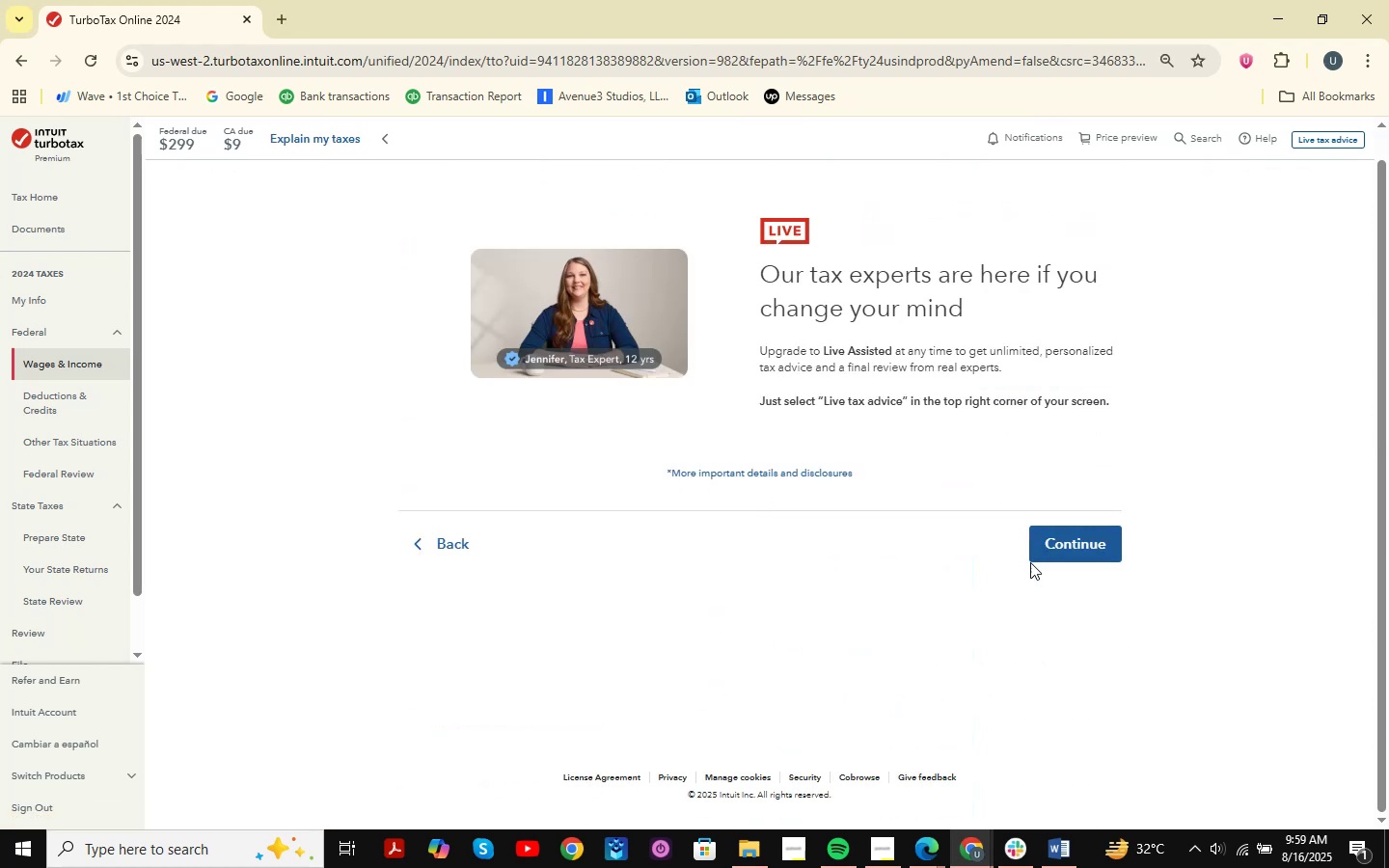 
left_click([1091, 547])
 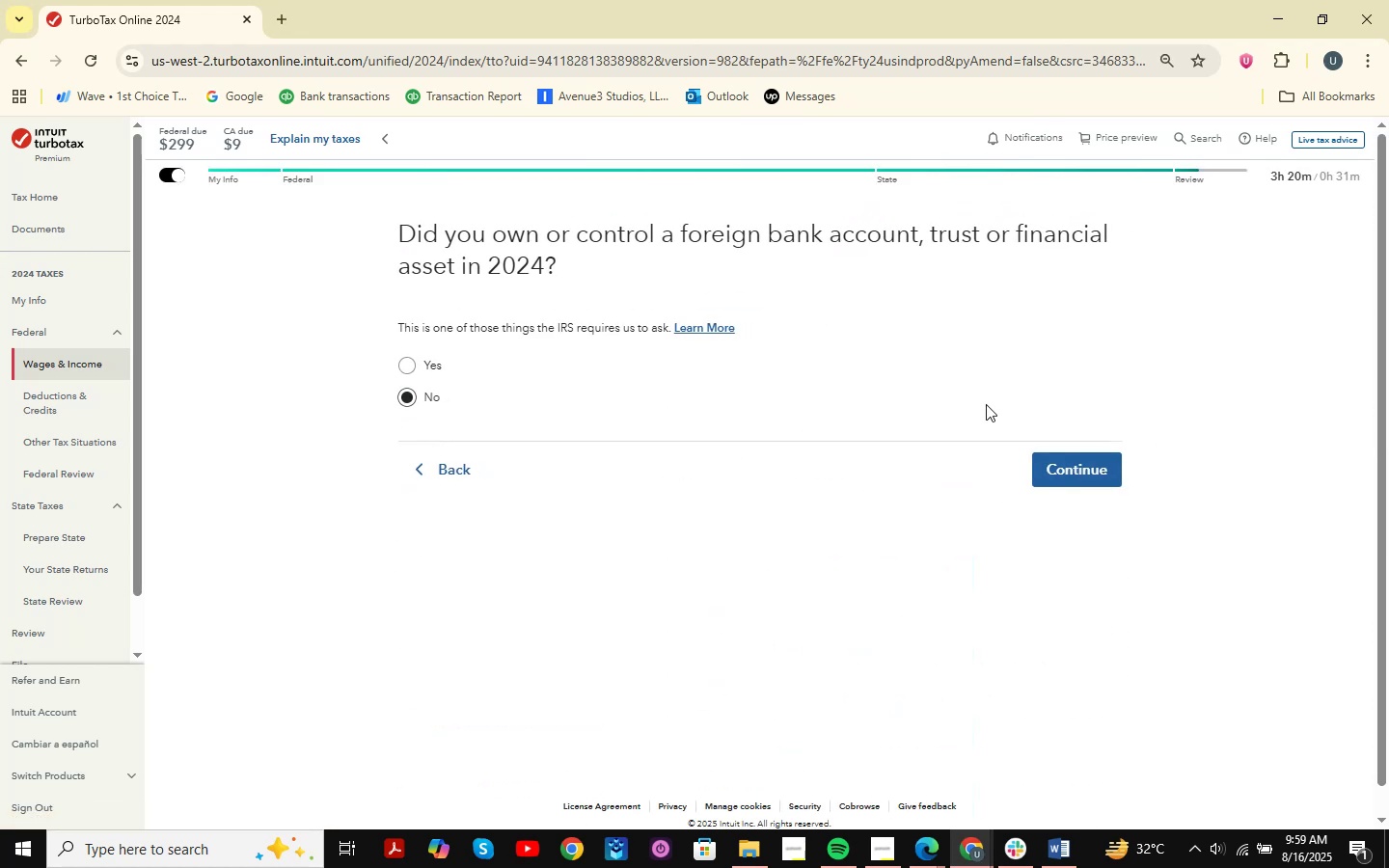 
wait(6.66)
 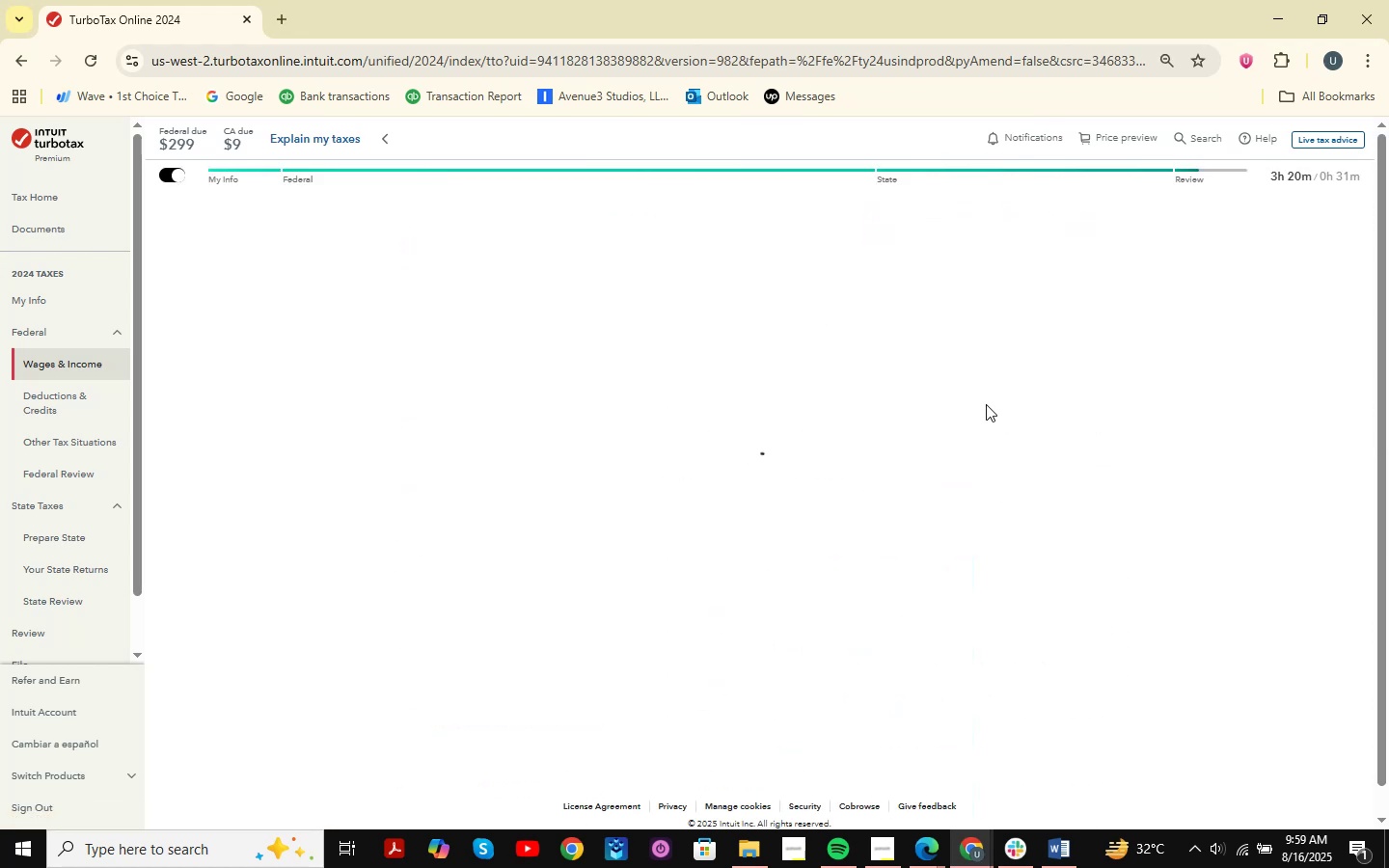 
left_click([1110, 472])
 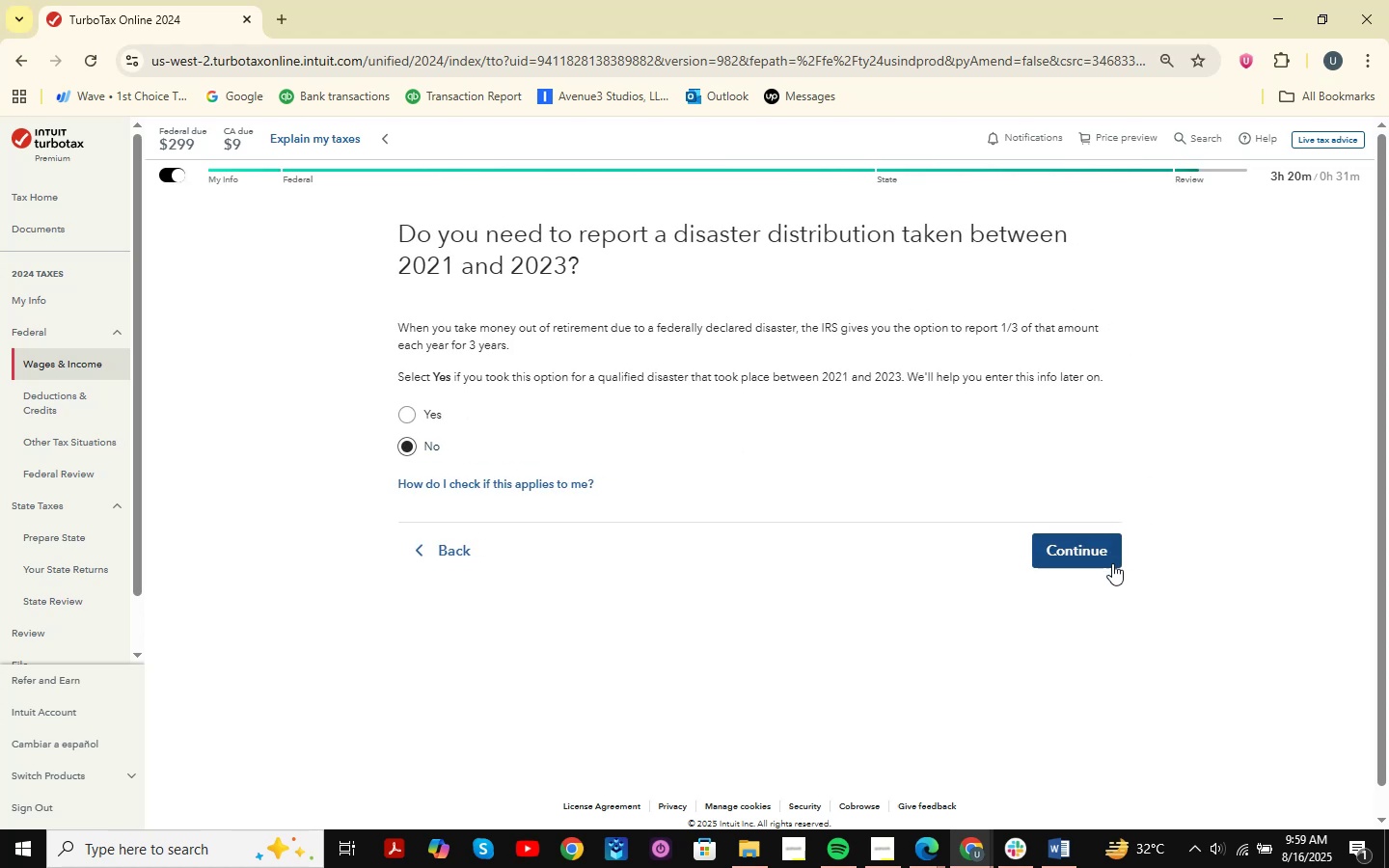 
wait(7.72)
 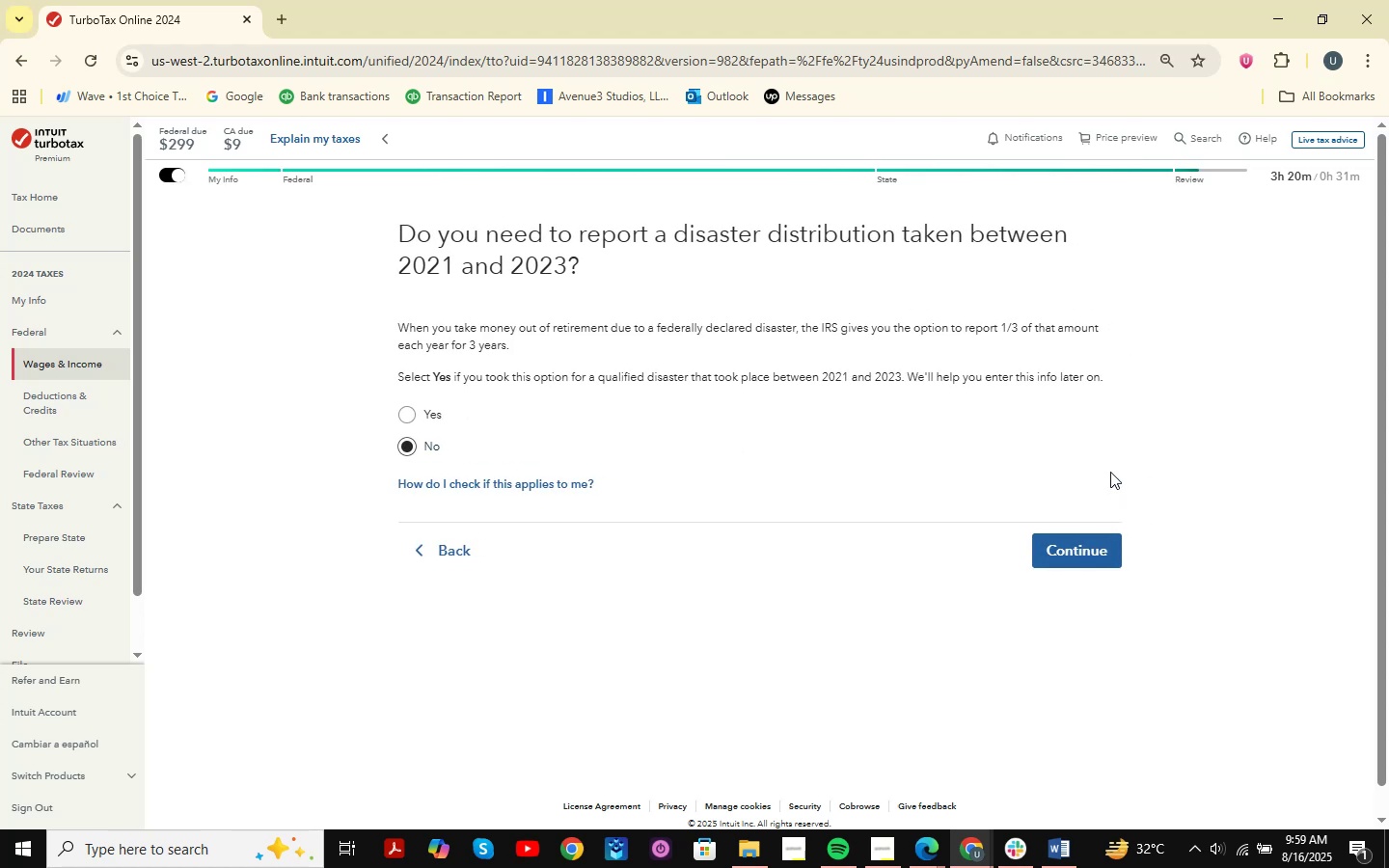 
left_click([1112, 563])
 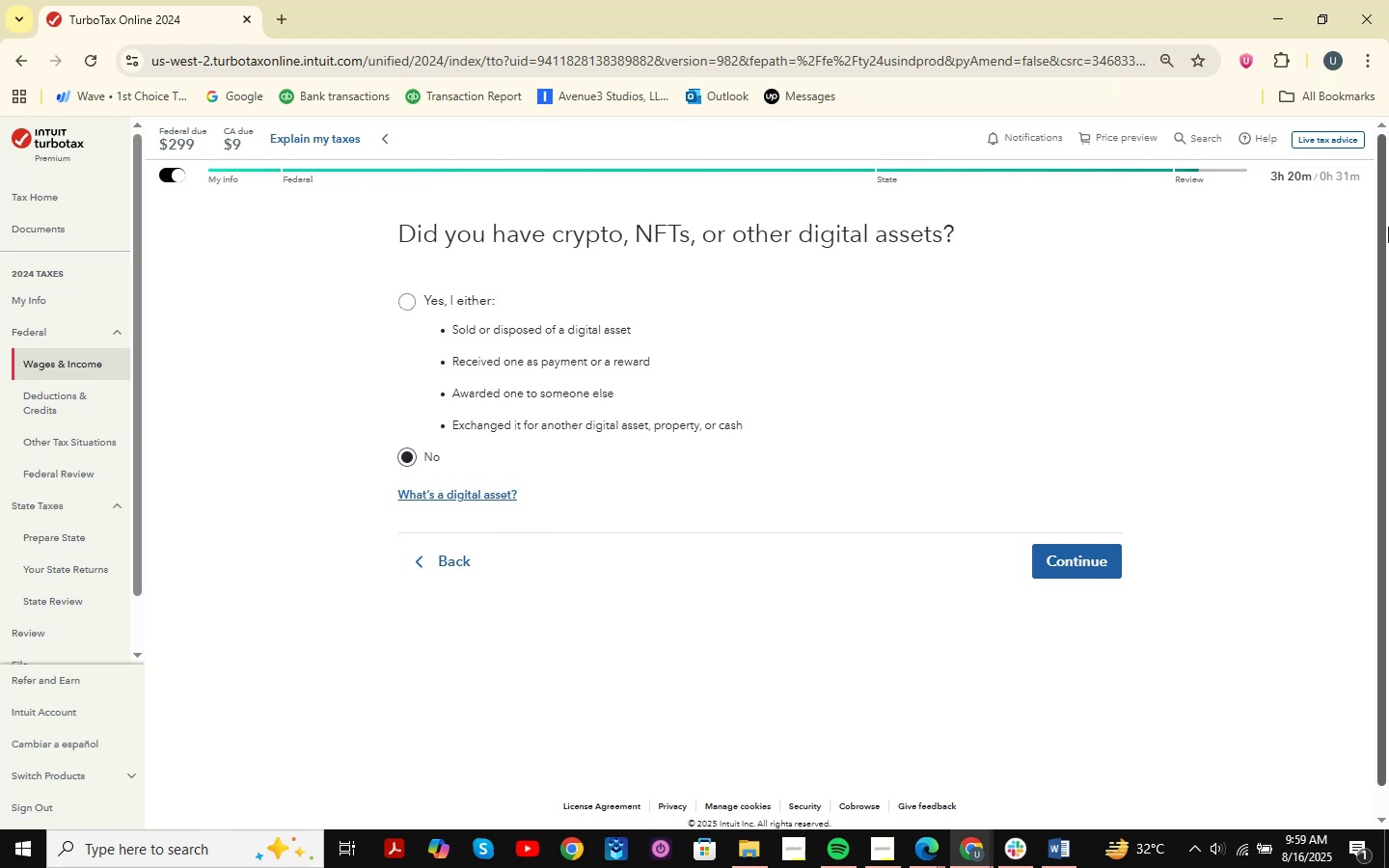 
wait(9.22)
 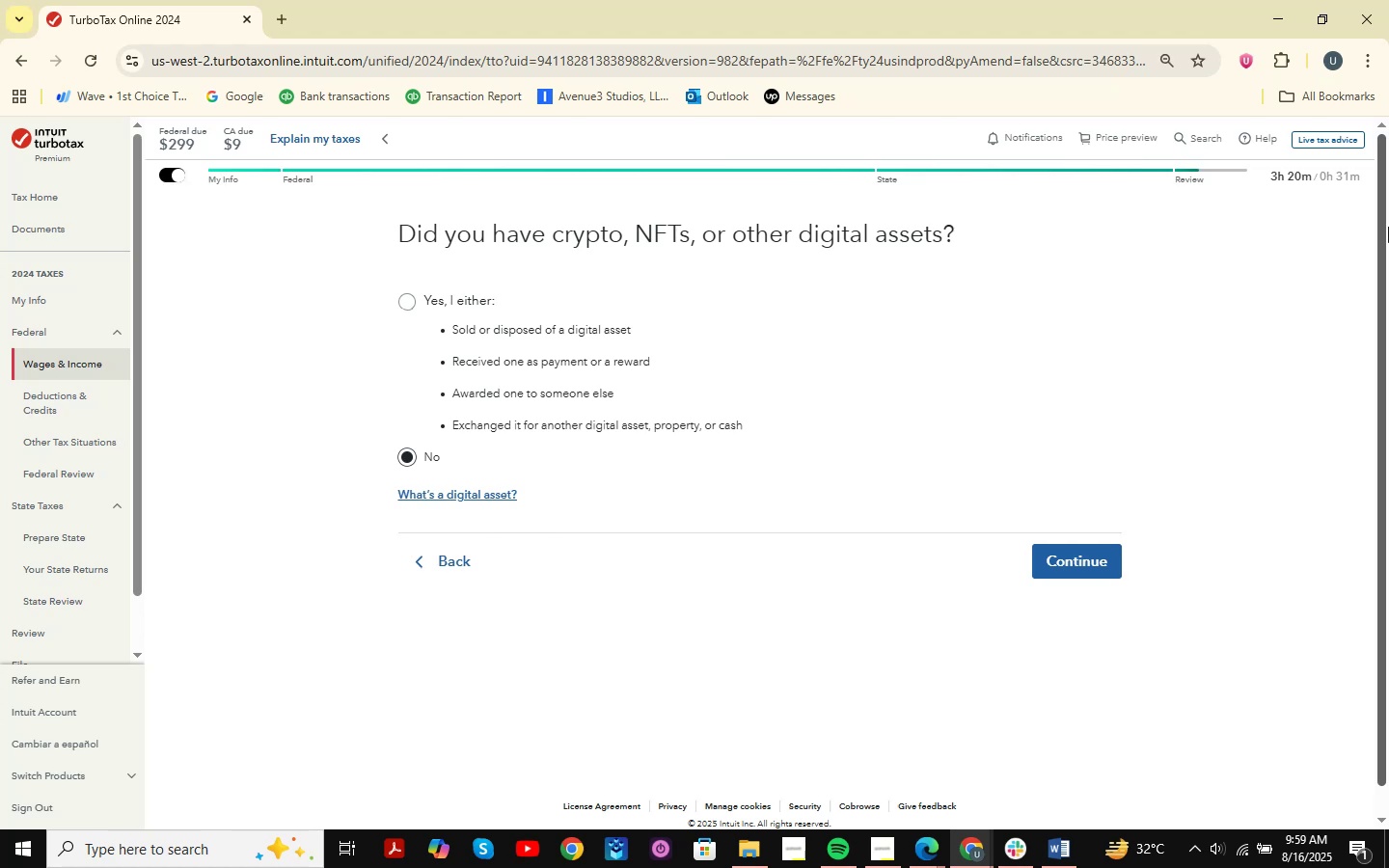 
double_click([1117, 550])
 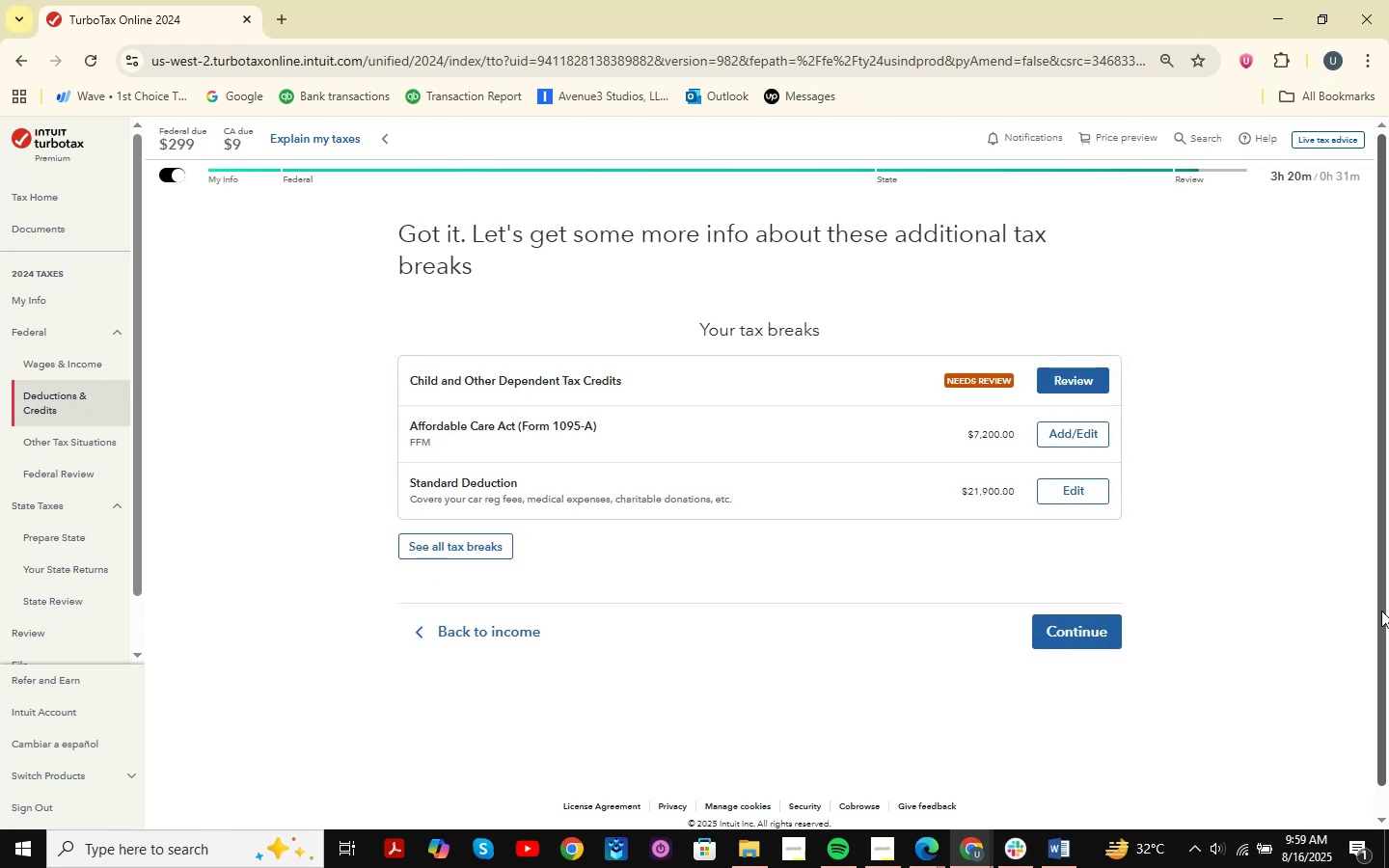 
wait(11.92)
 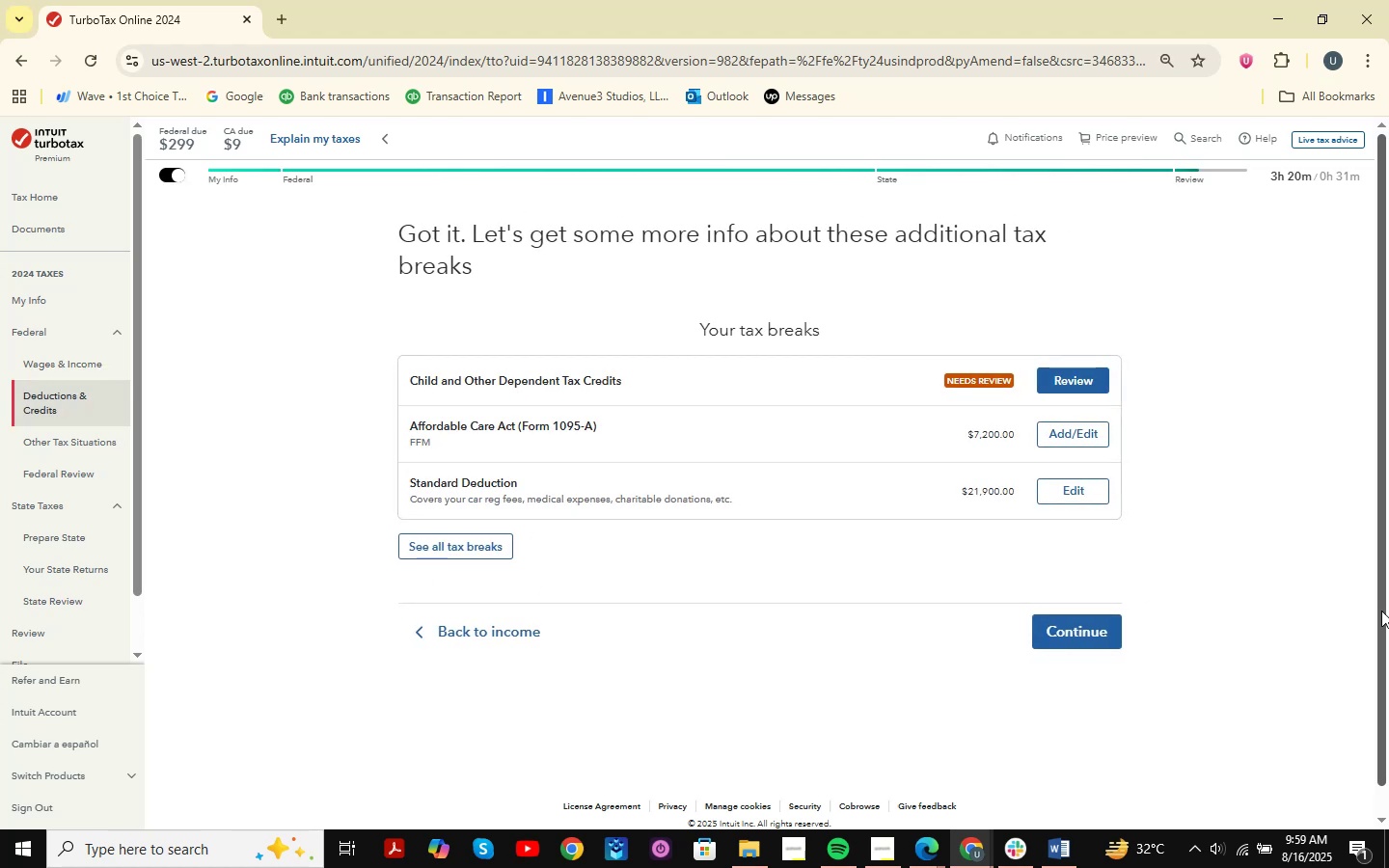 
left_click([1081, 380])
 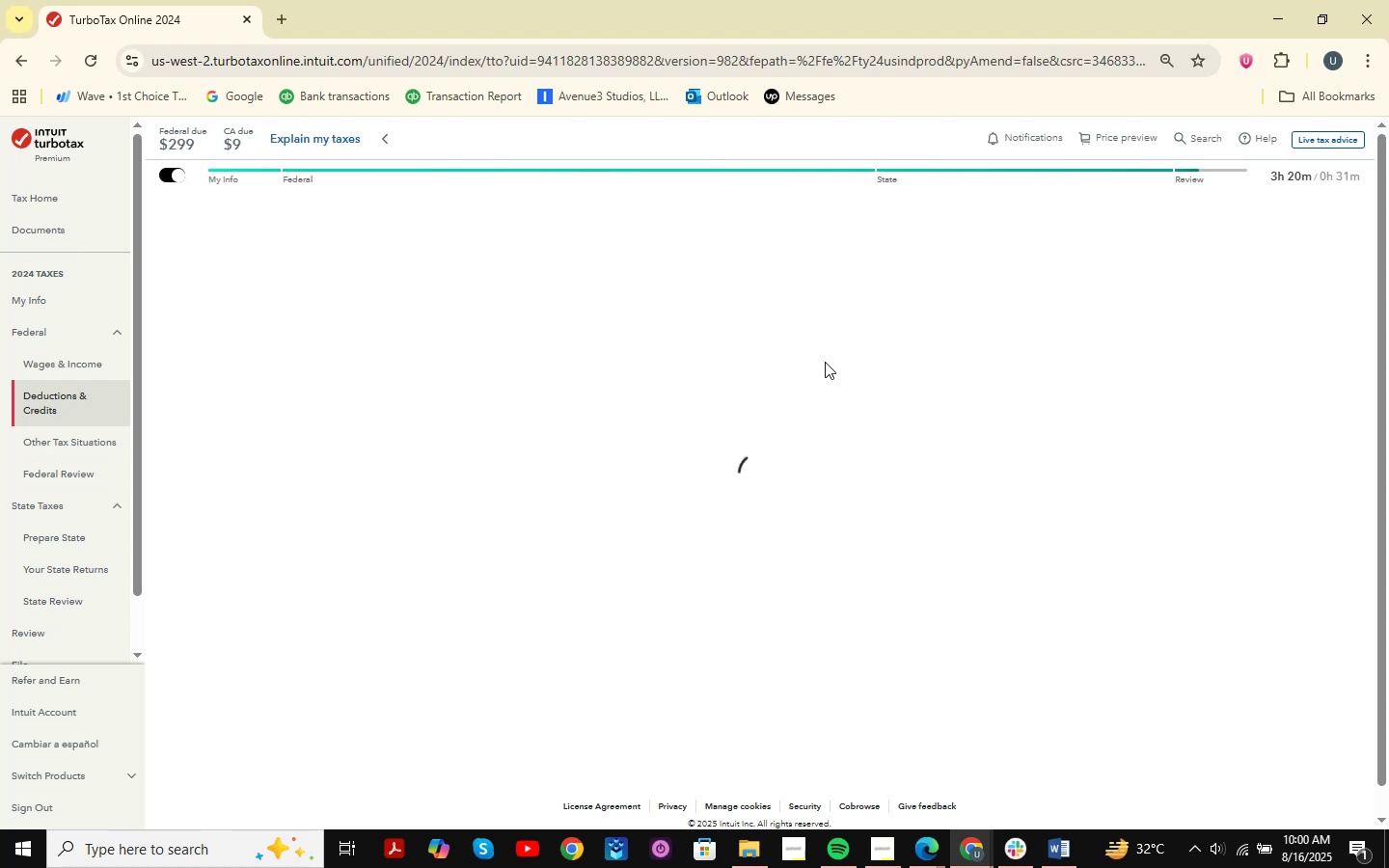 
wait(11.14)
 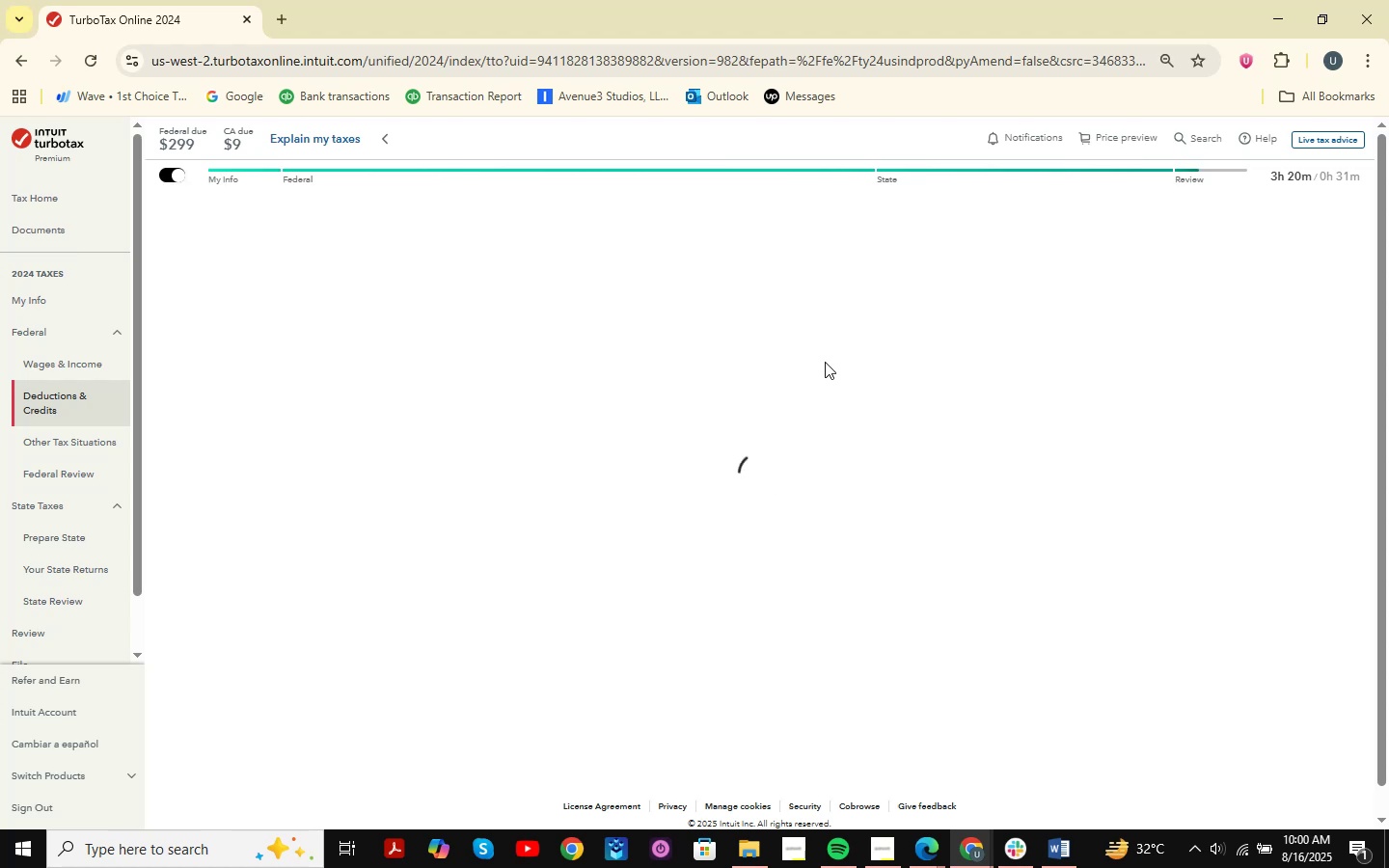 
left_click([1065, 396])
 